 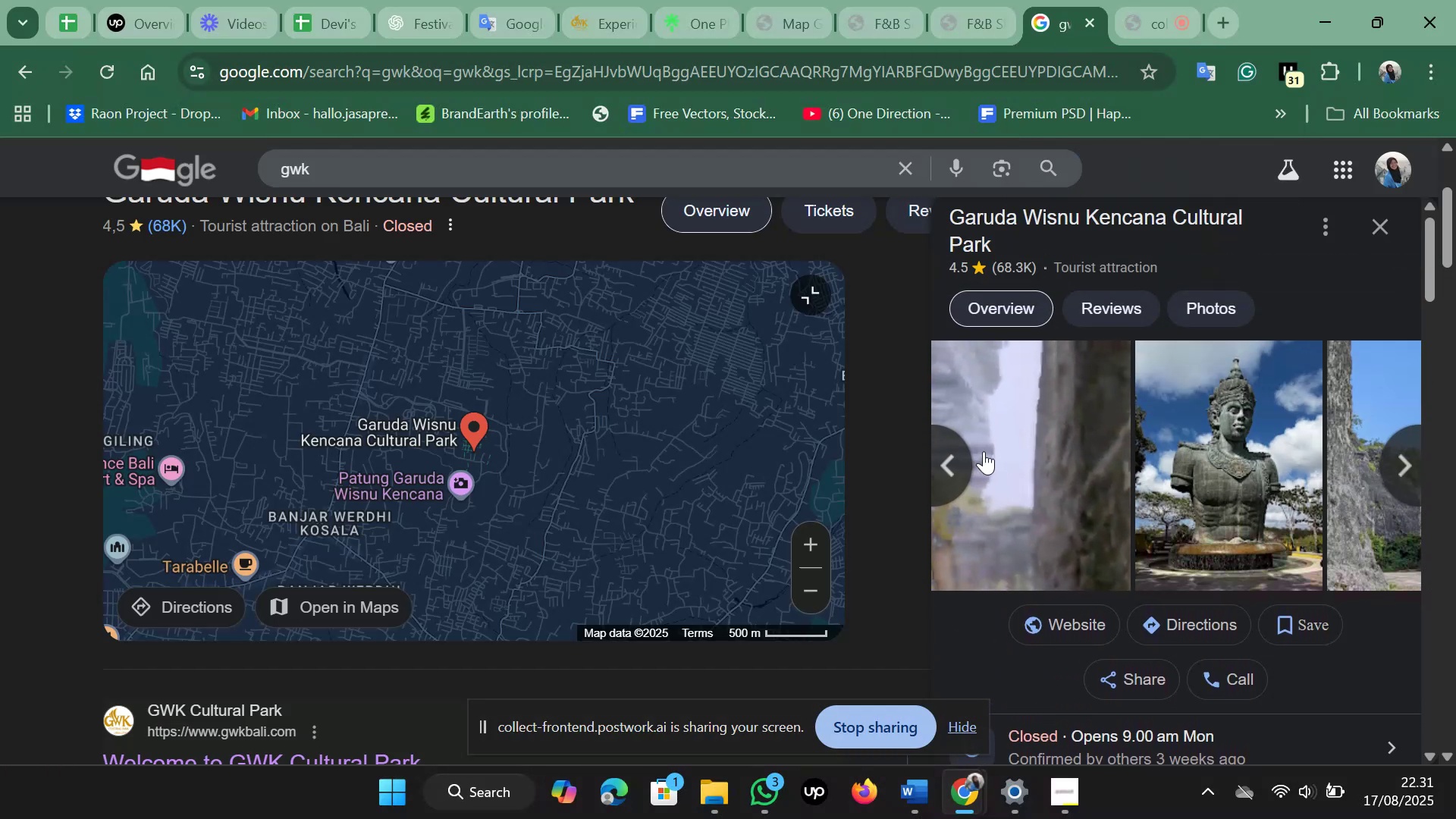 
left_click([1409, 465])
 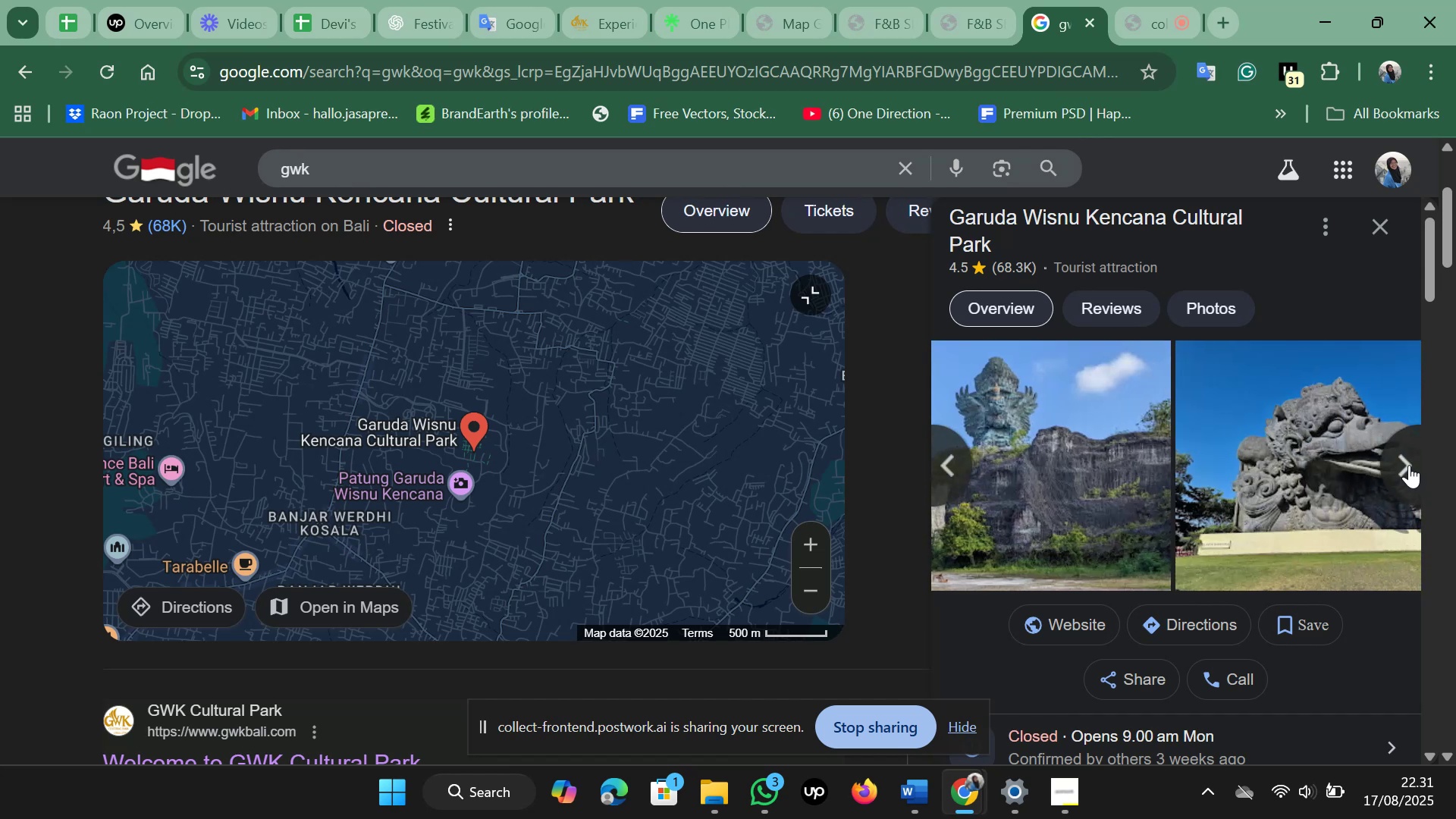 
left_click([1409, 465])
 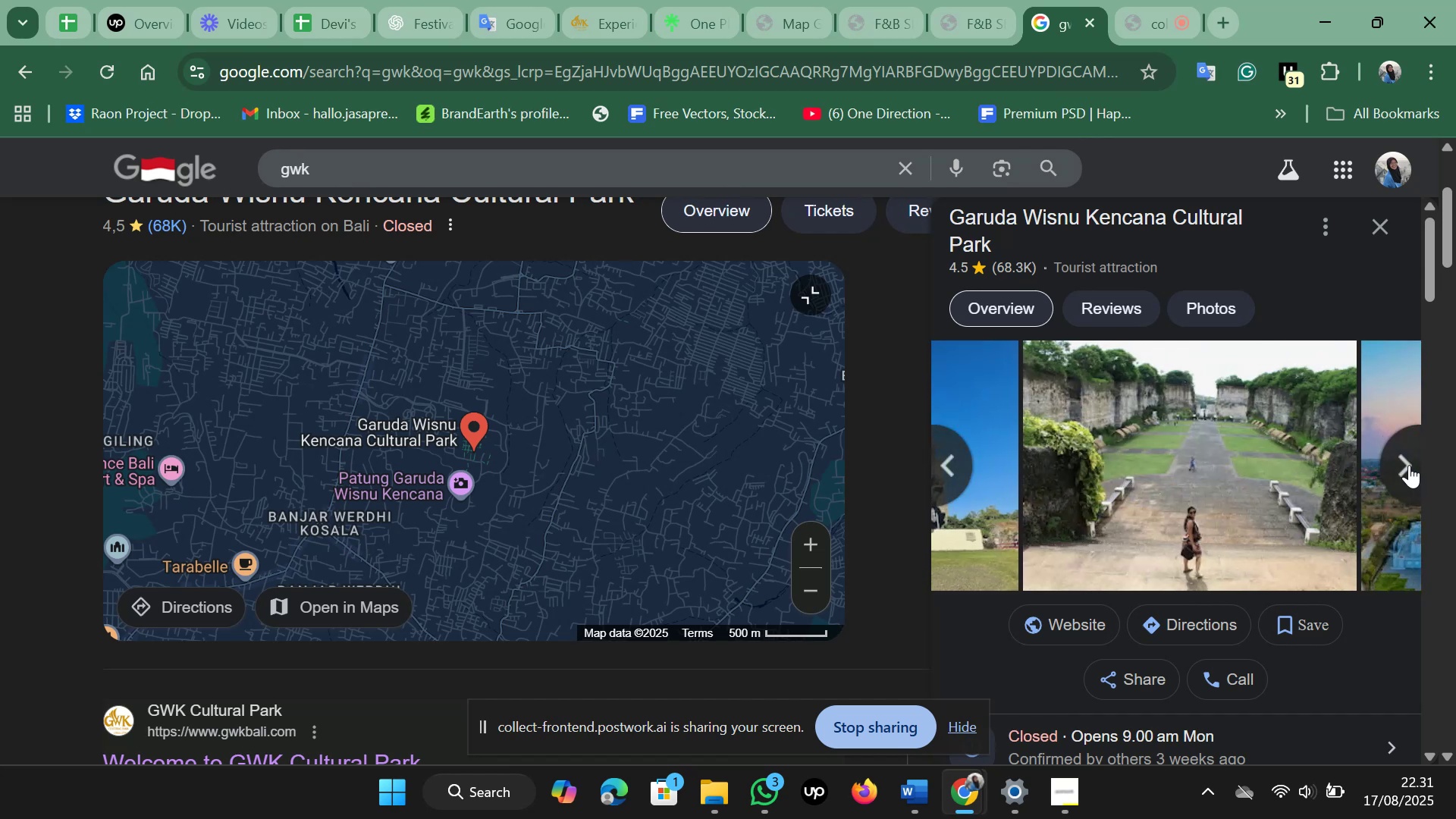 
left_click([1409, 465])
 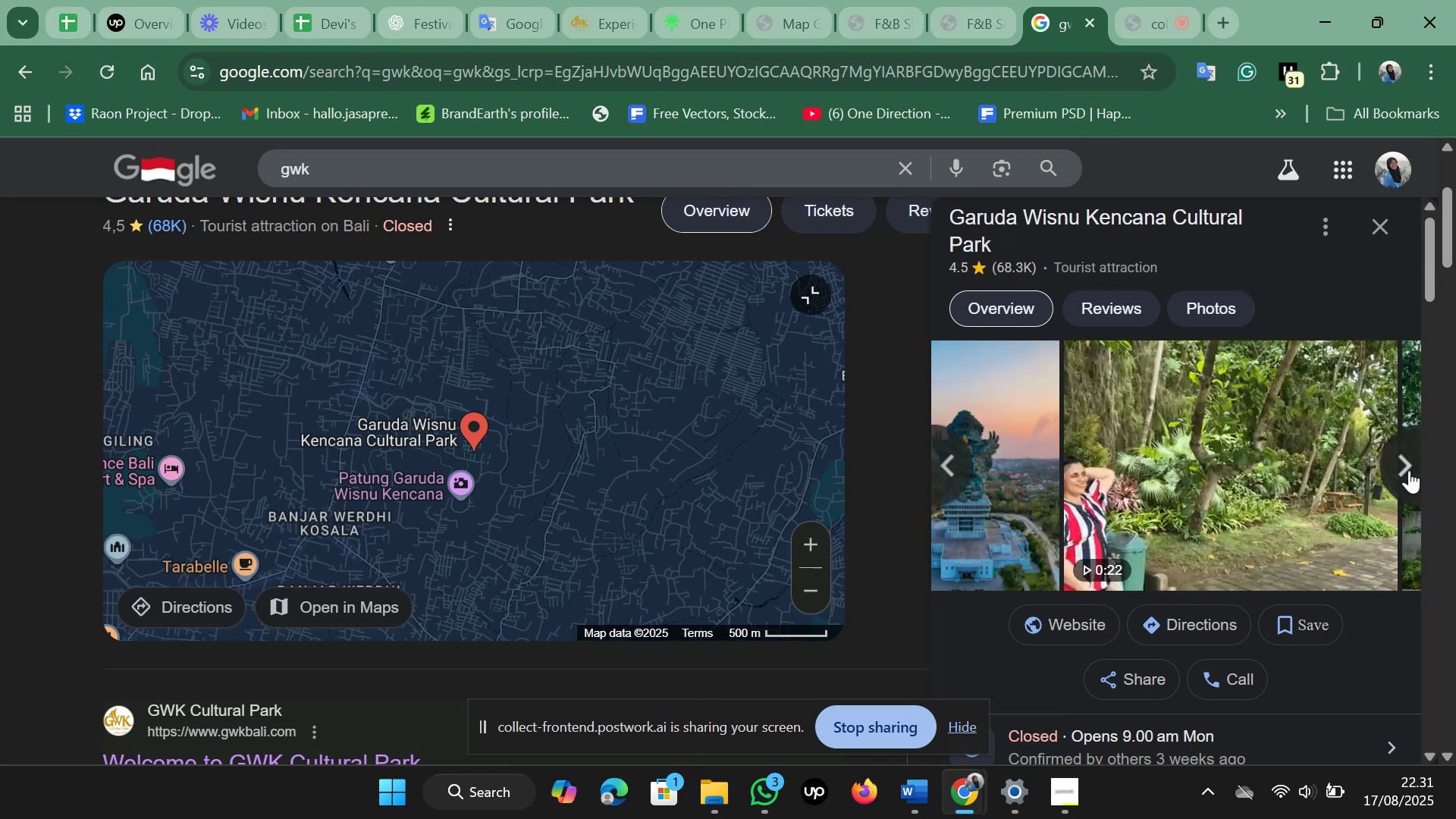 
wait(11.43)
 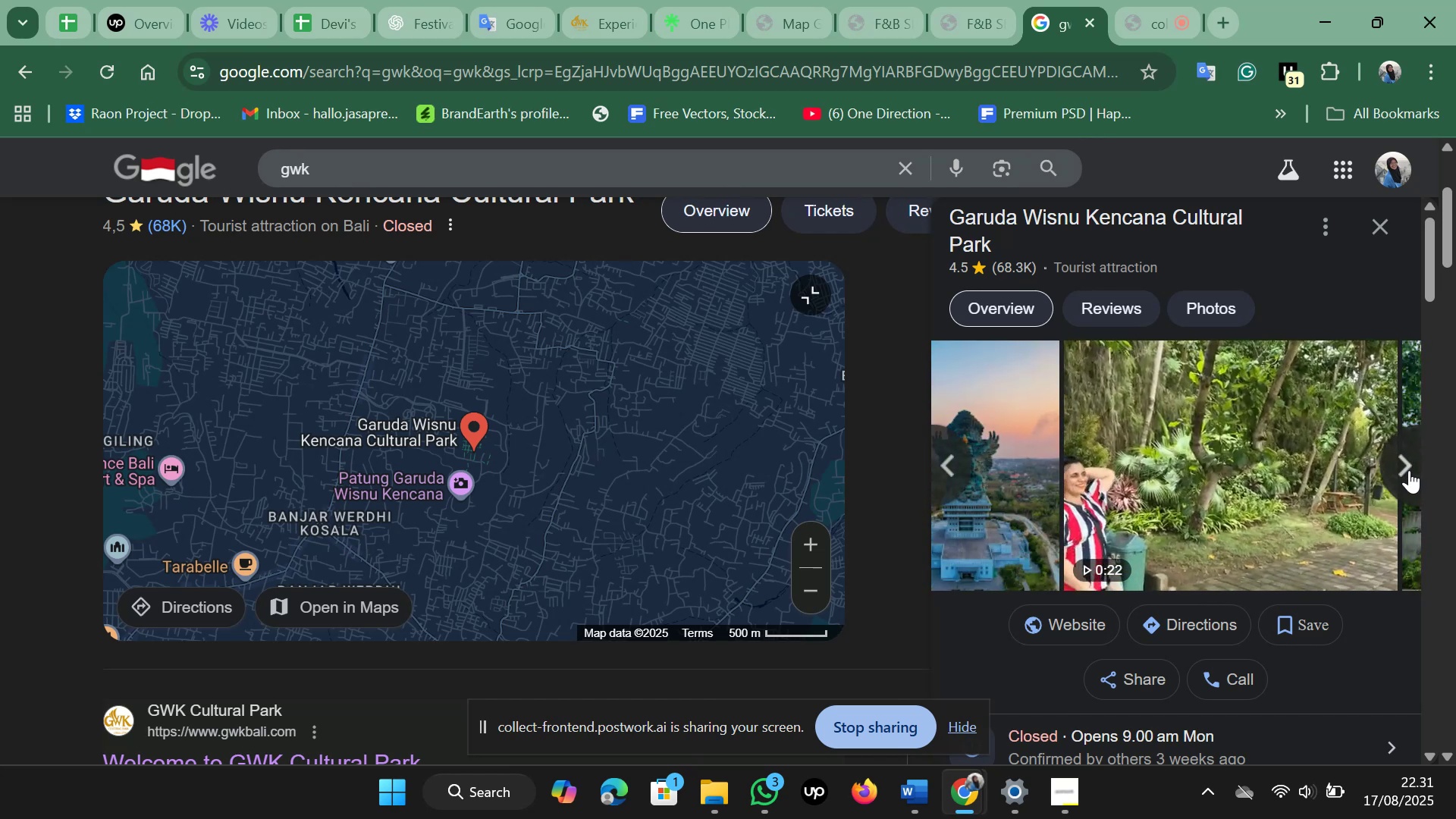 
left_click([1409, 470])
 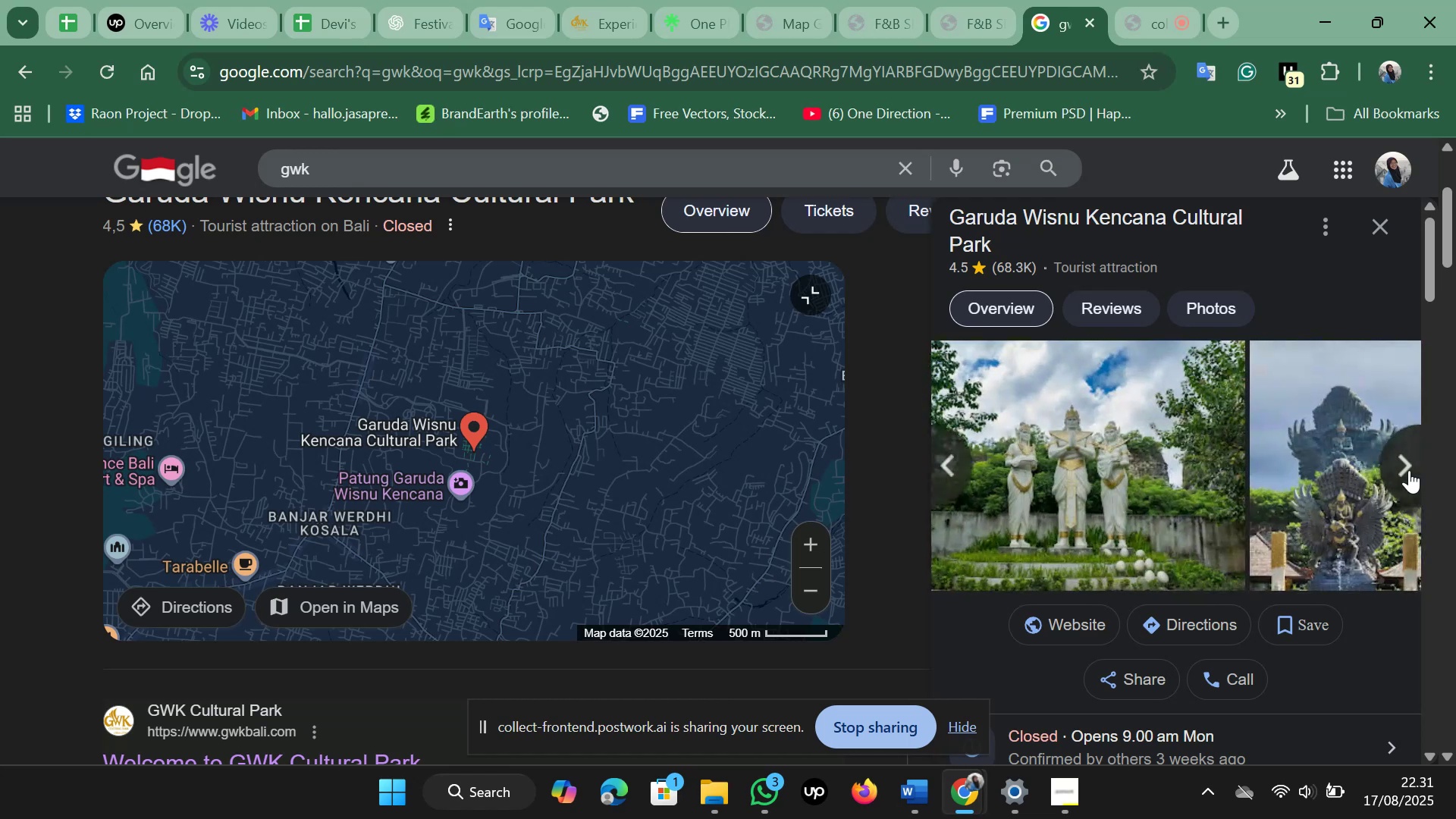 
left_click([1409, 470])
 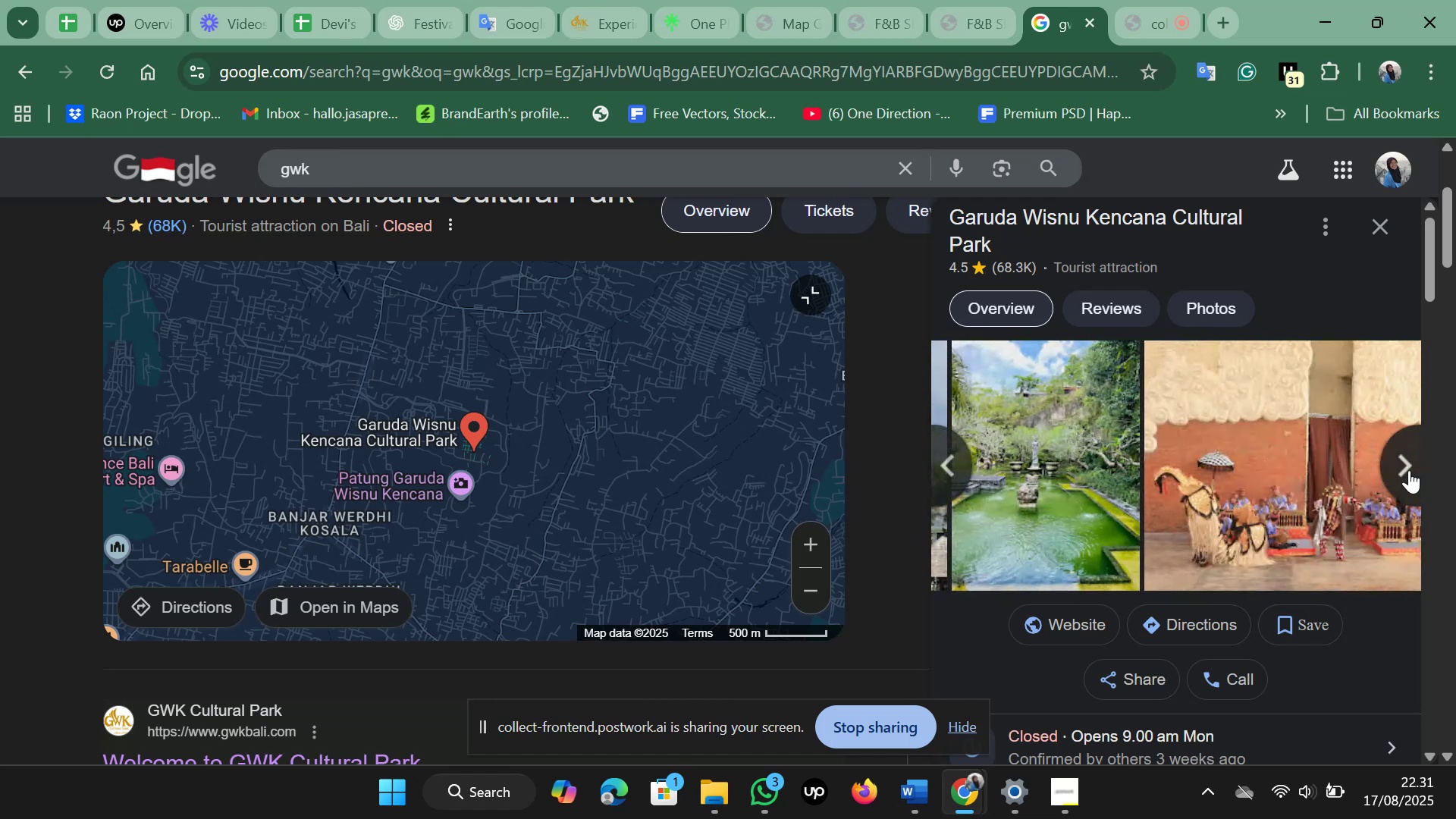 
left_click([1409, 470])
 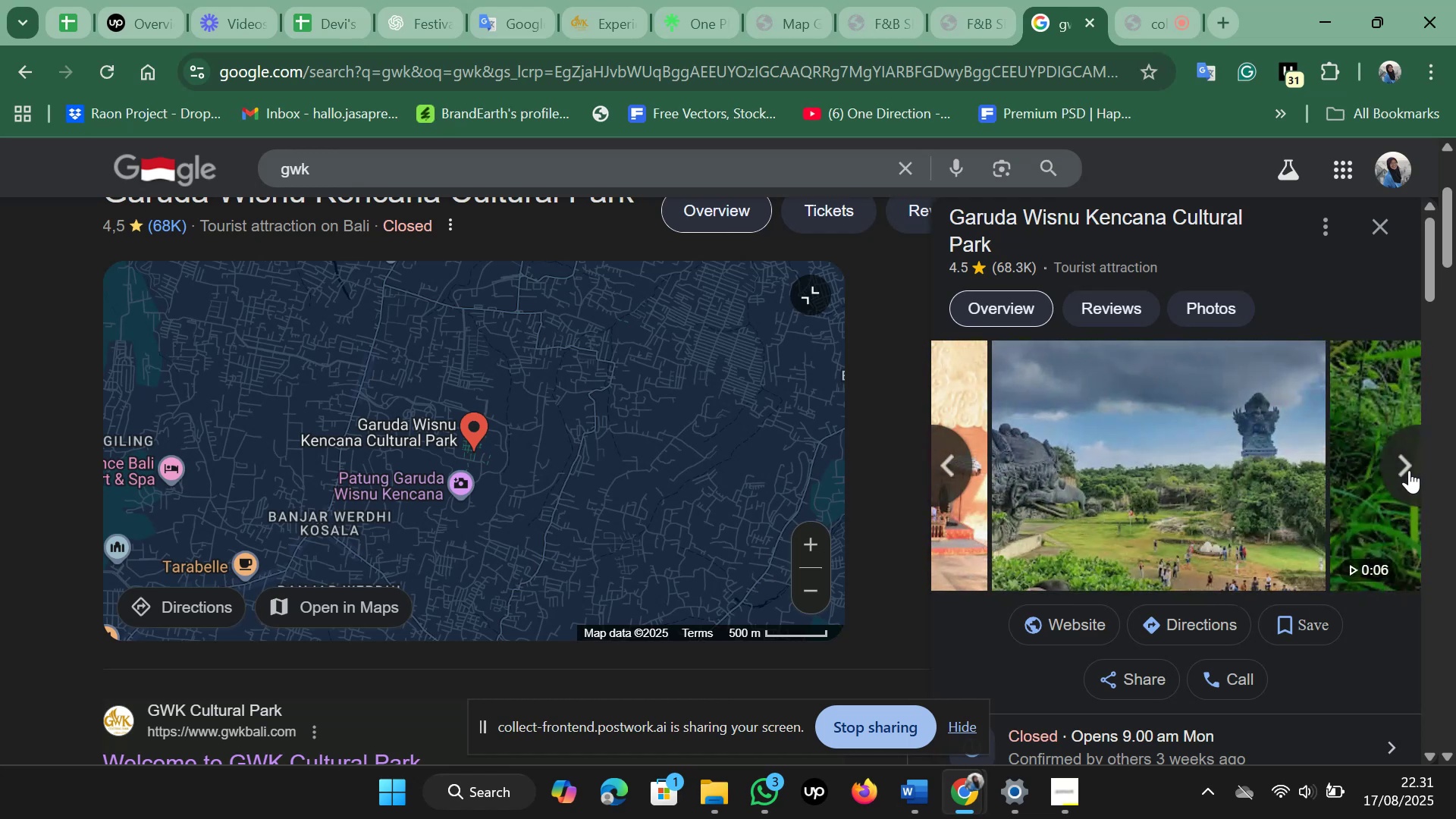 
left_click([1409, 470])
 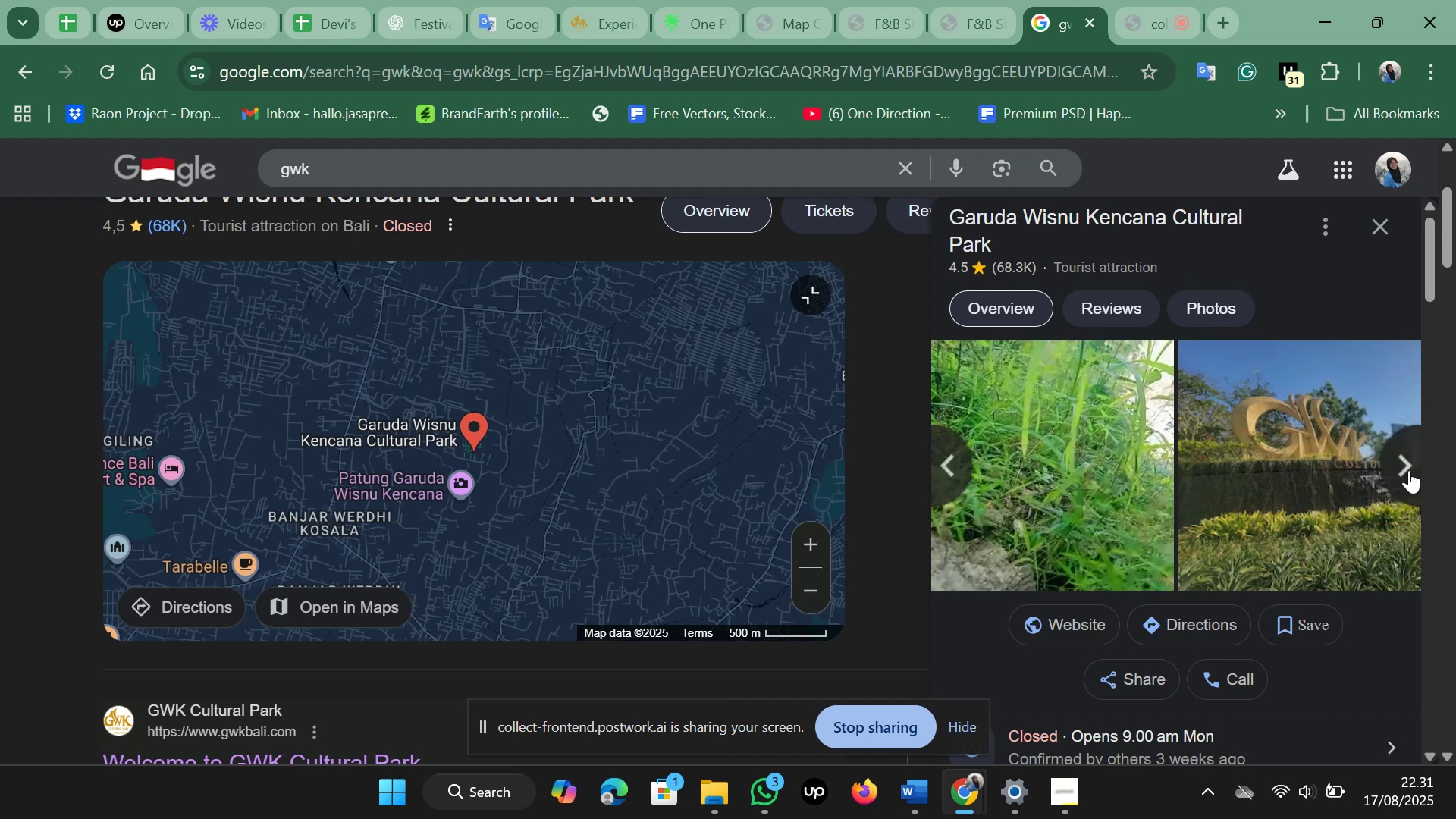 
left_click([1409, 470])
 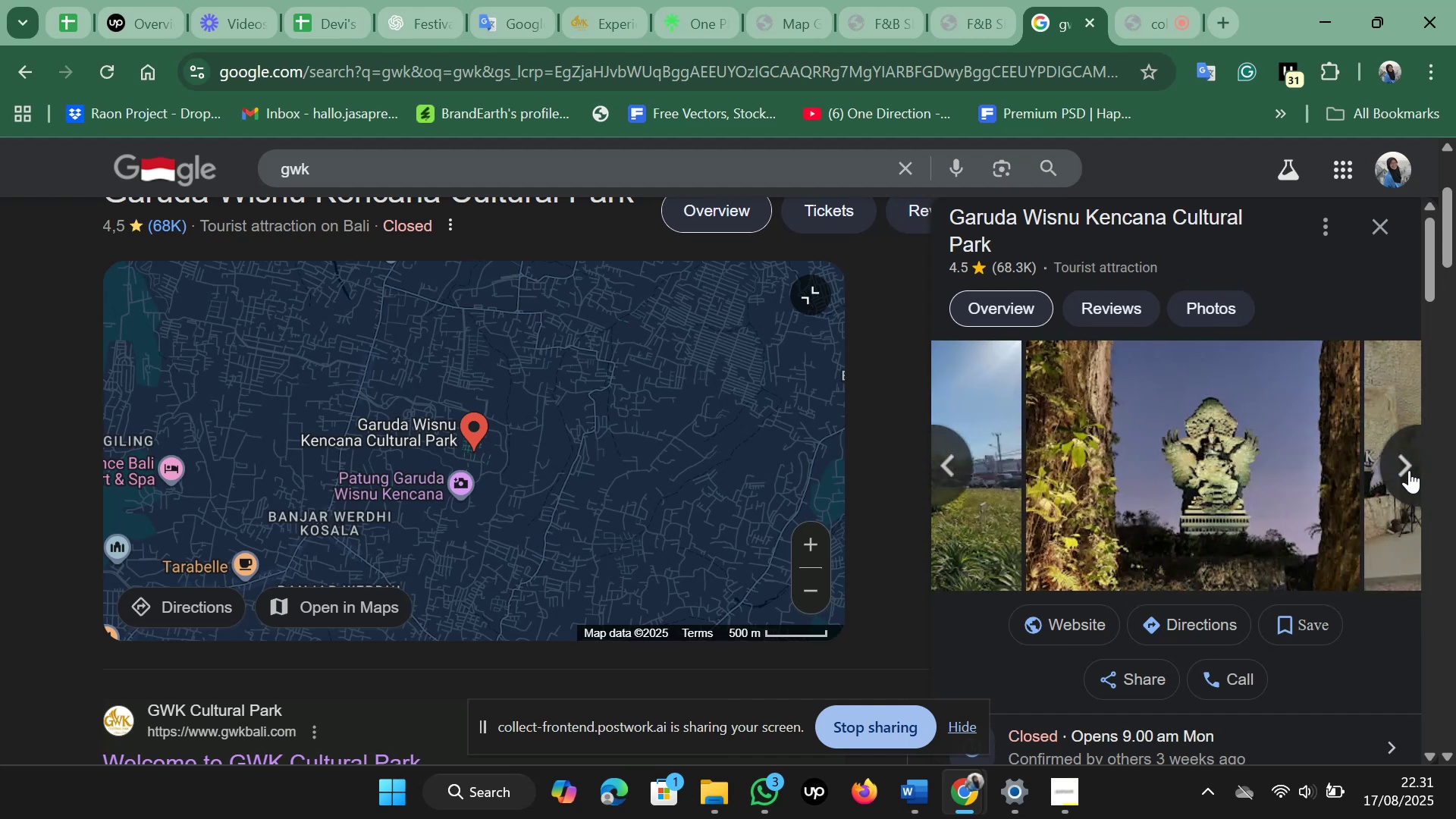 
left_click([1409, 470])
 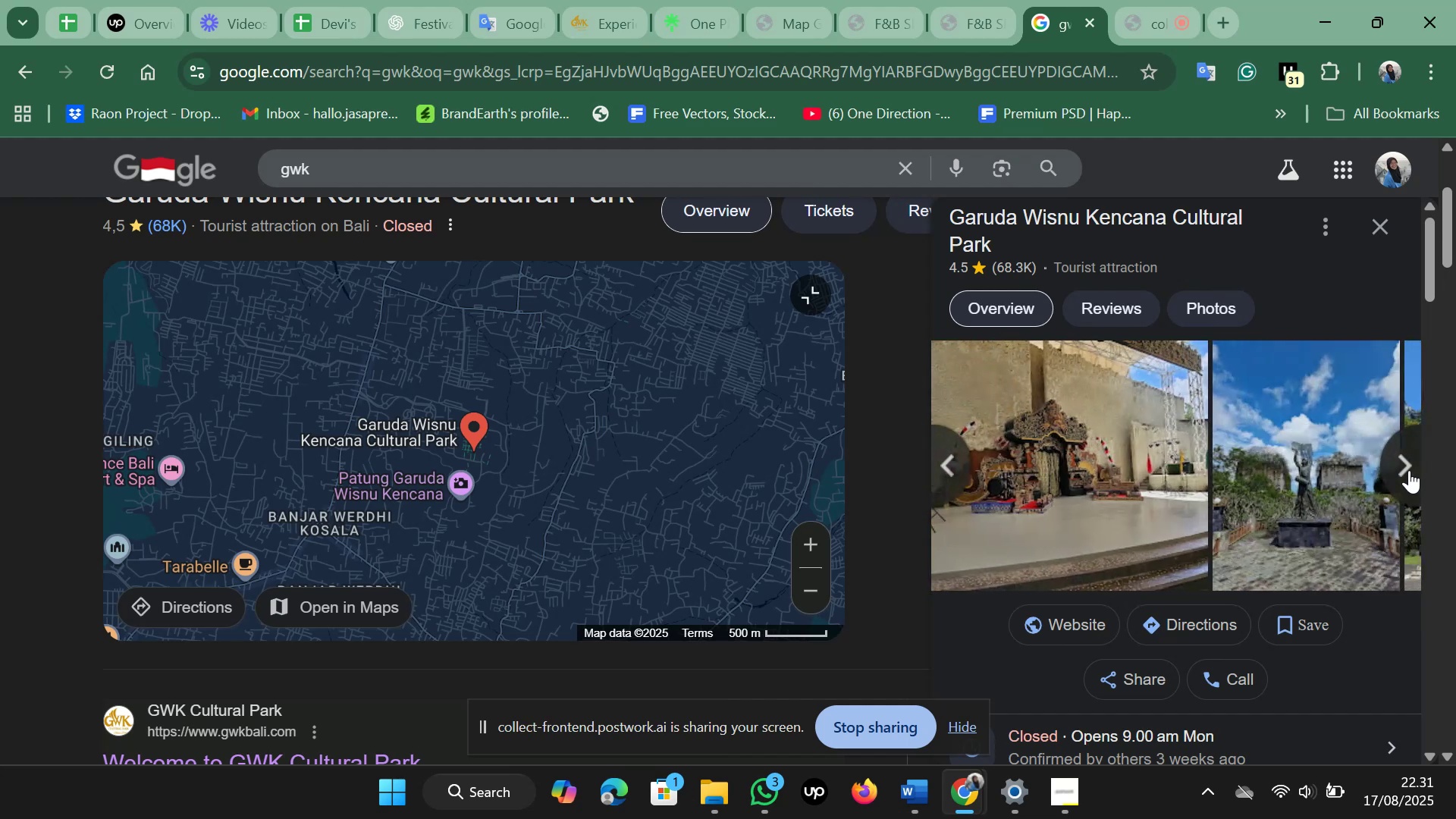 
left_click([1409, 470])
 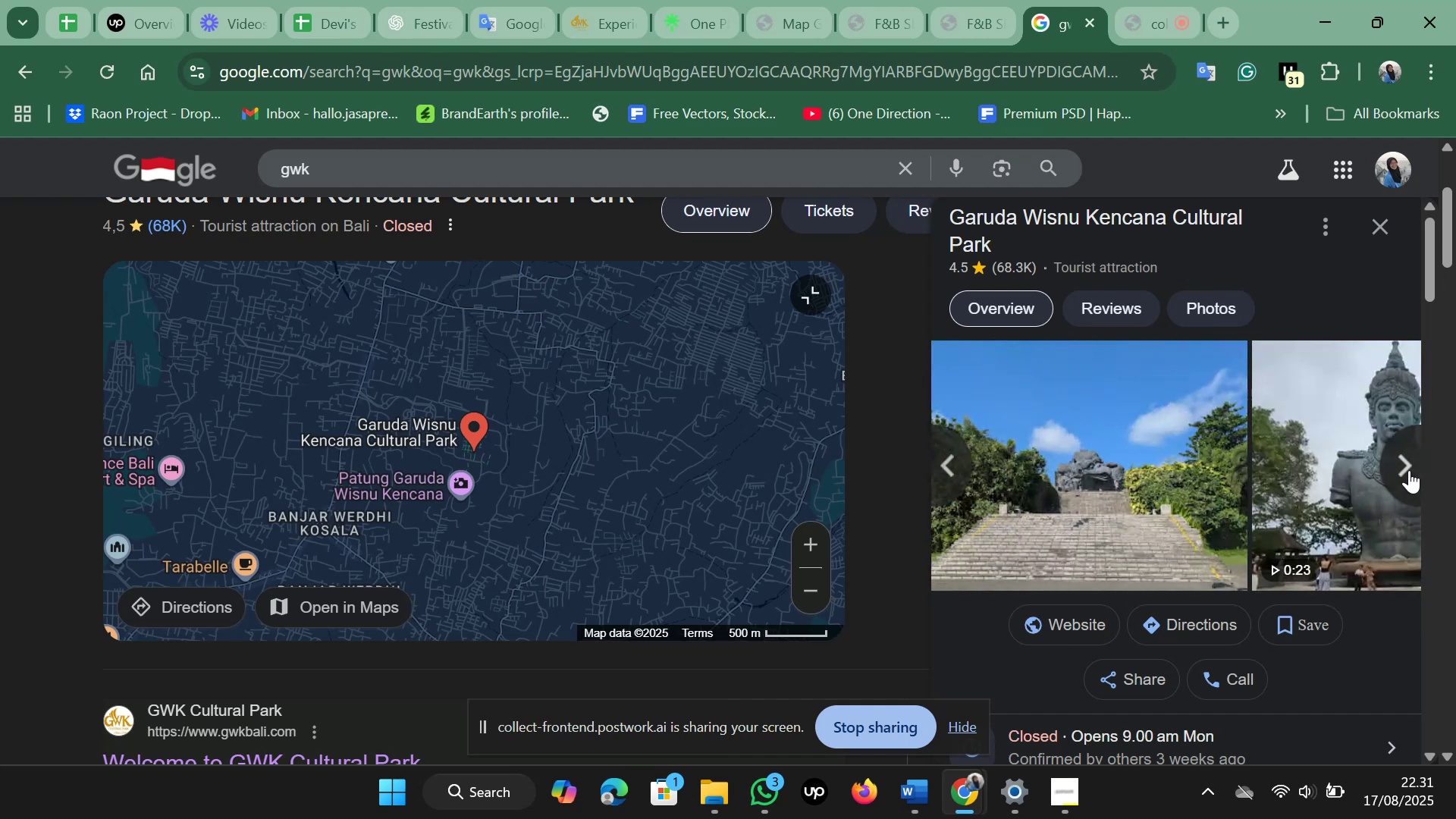 
left_click([1409, 470])
 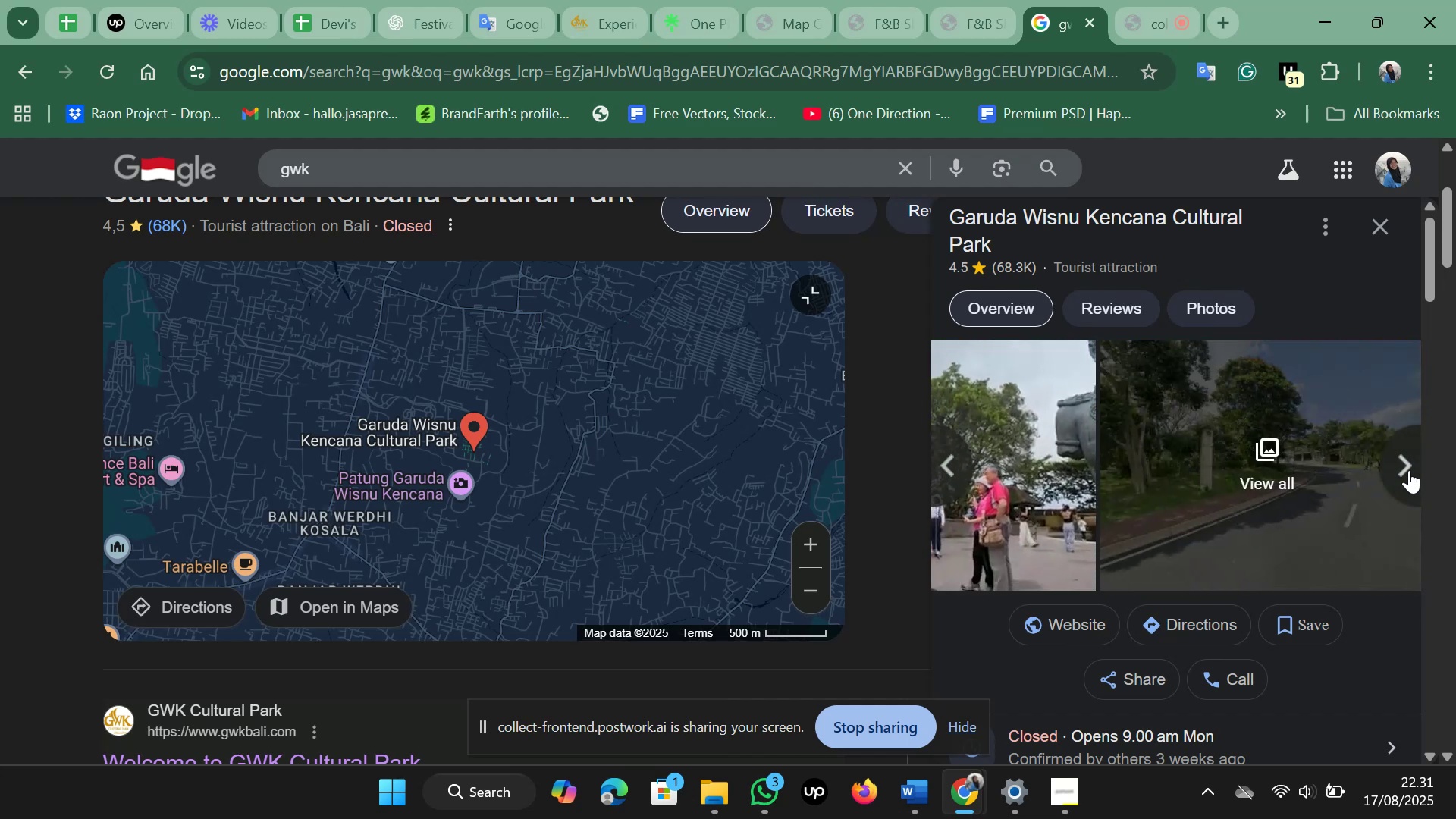 
scroll: coordinate [695, 438], scroll_direction: down, amount: 6.0
 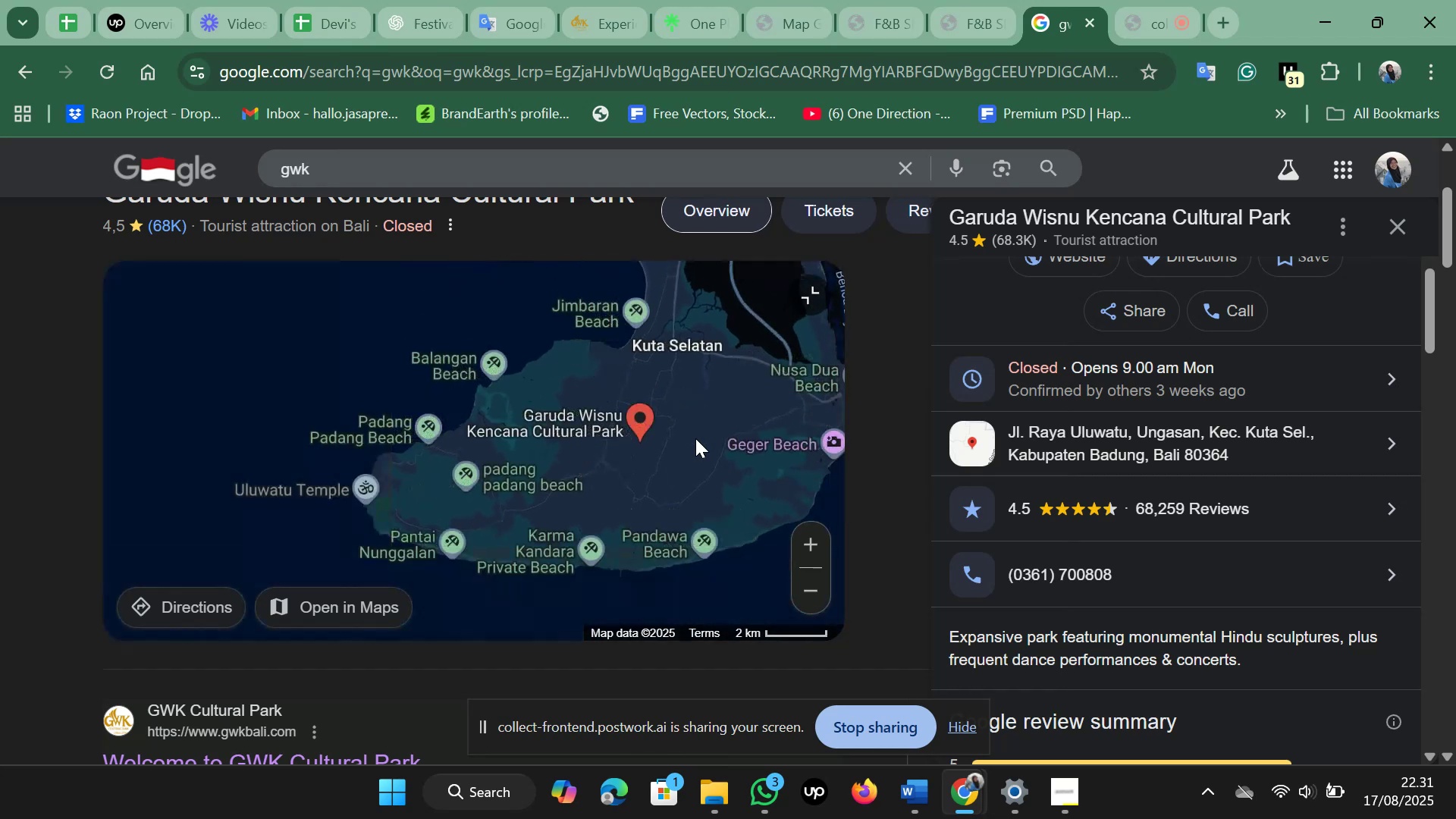 
scroll: coordinate [256, 455], scroll_direction: up, amount: 4.0
 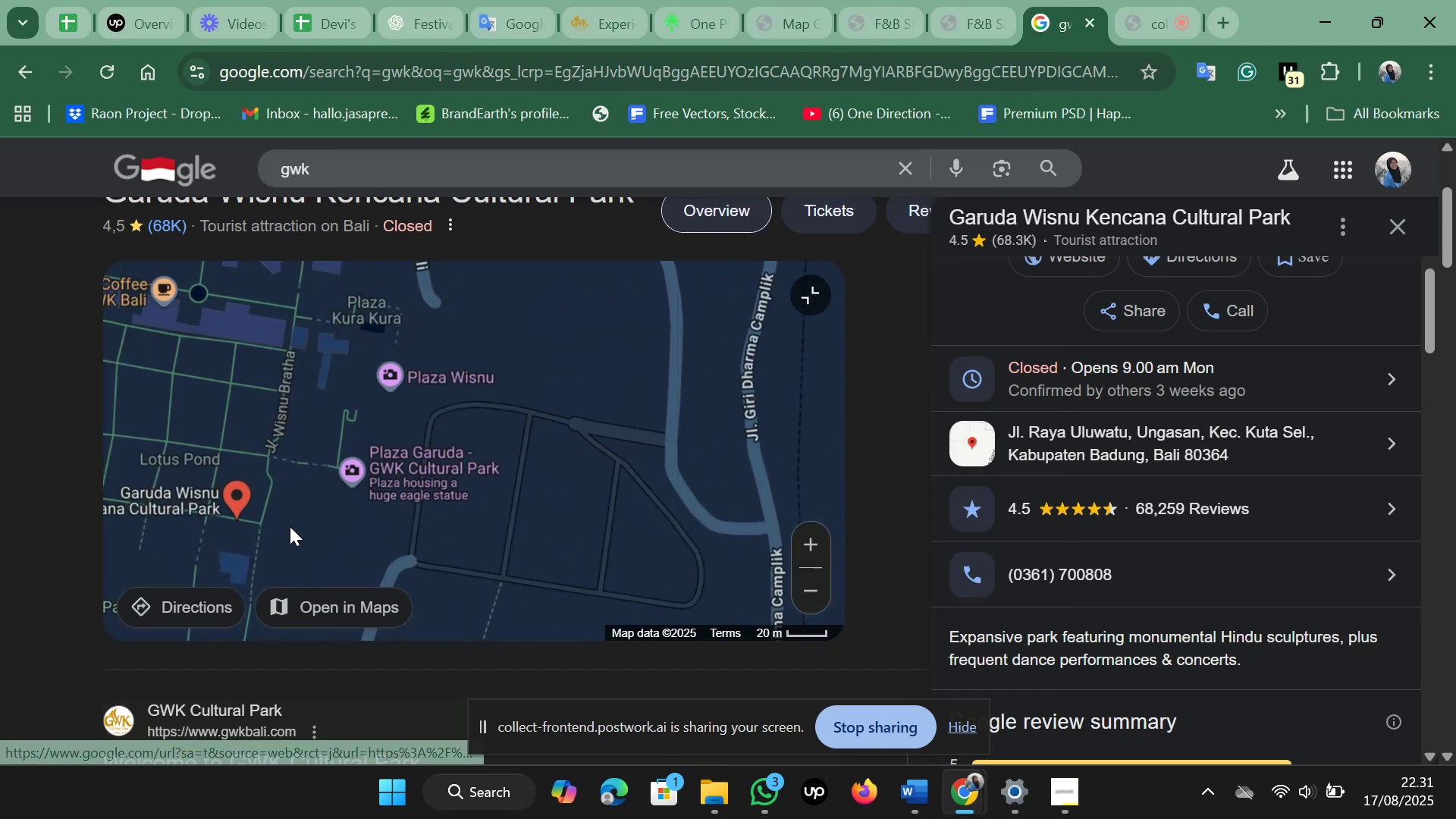 
left_click_drag(start_coordinate=[290, 526], to_coordinate=[487, 529])
 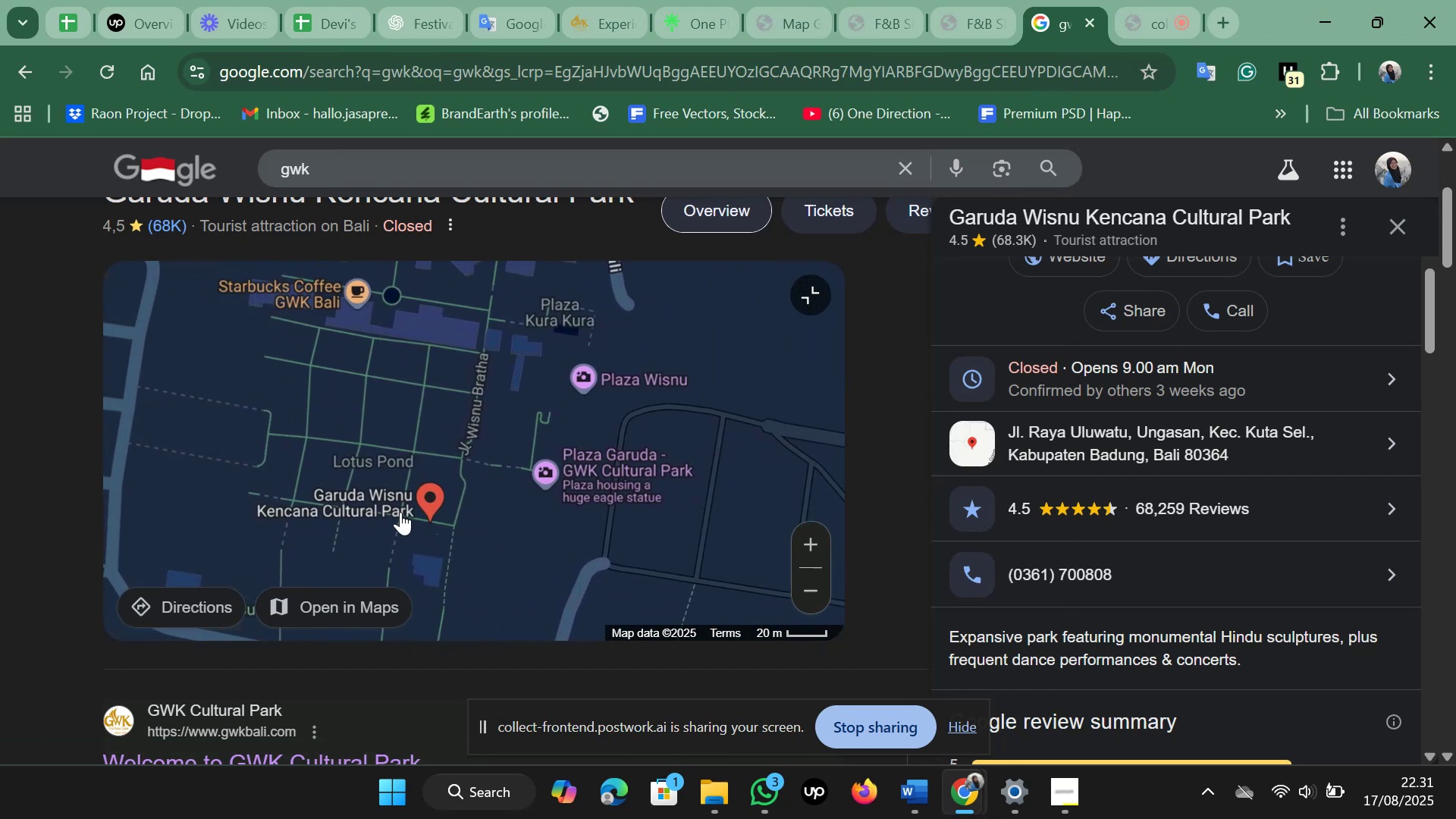 
scroll: coordinate [400, 512], scroll_direction: up, amount: 4.0
 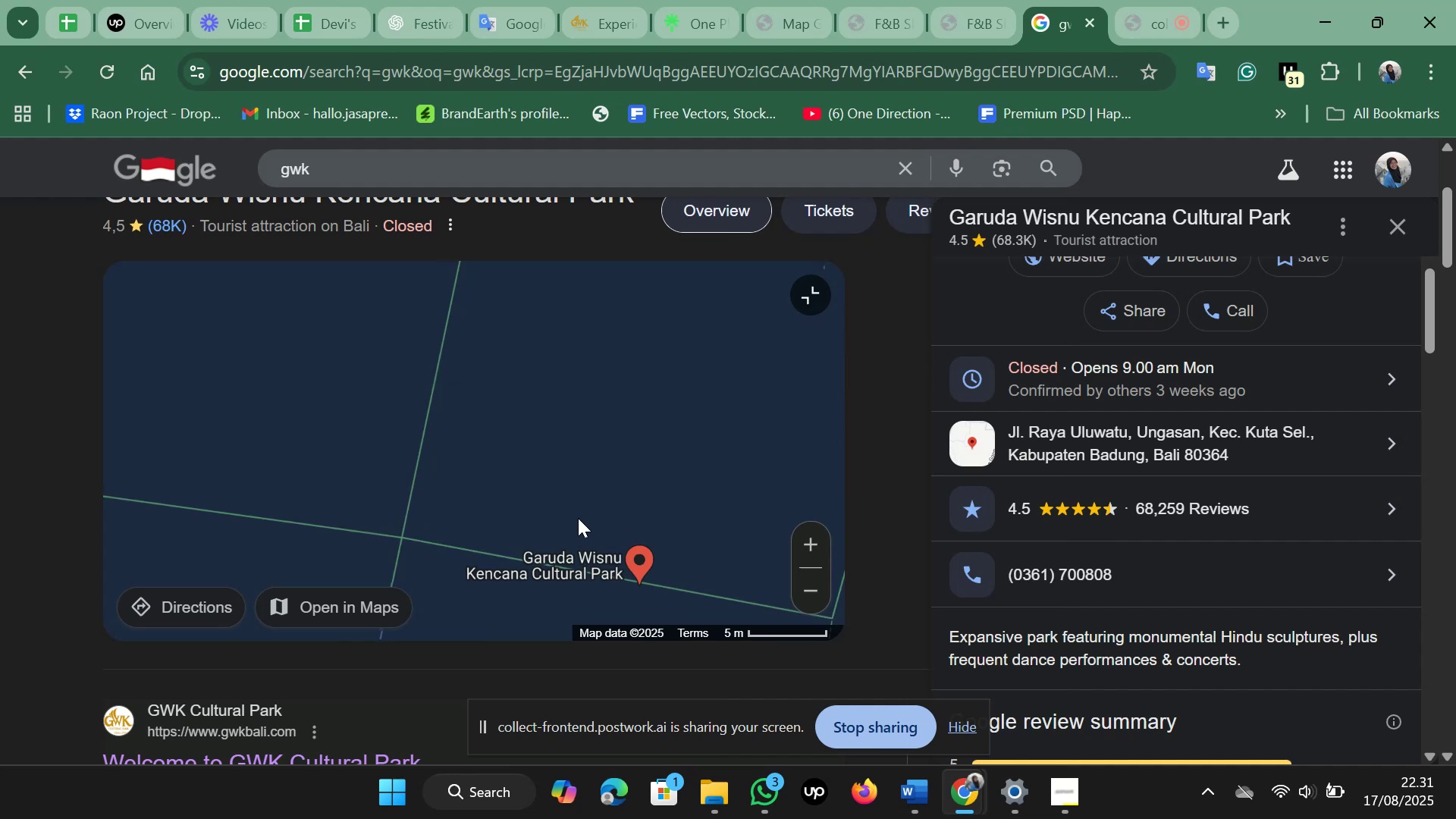 
left_click_drag(start_coordinate=[620, 557], to_coordinate=[424, 302])
 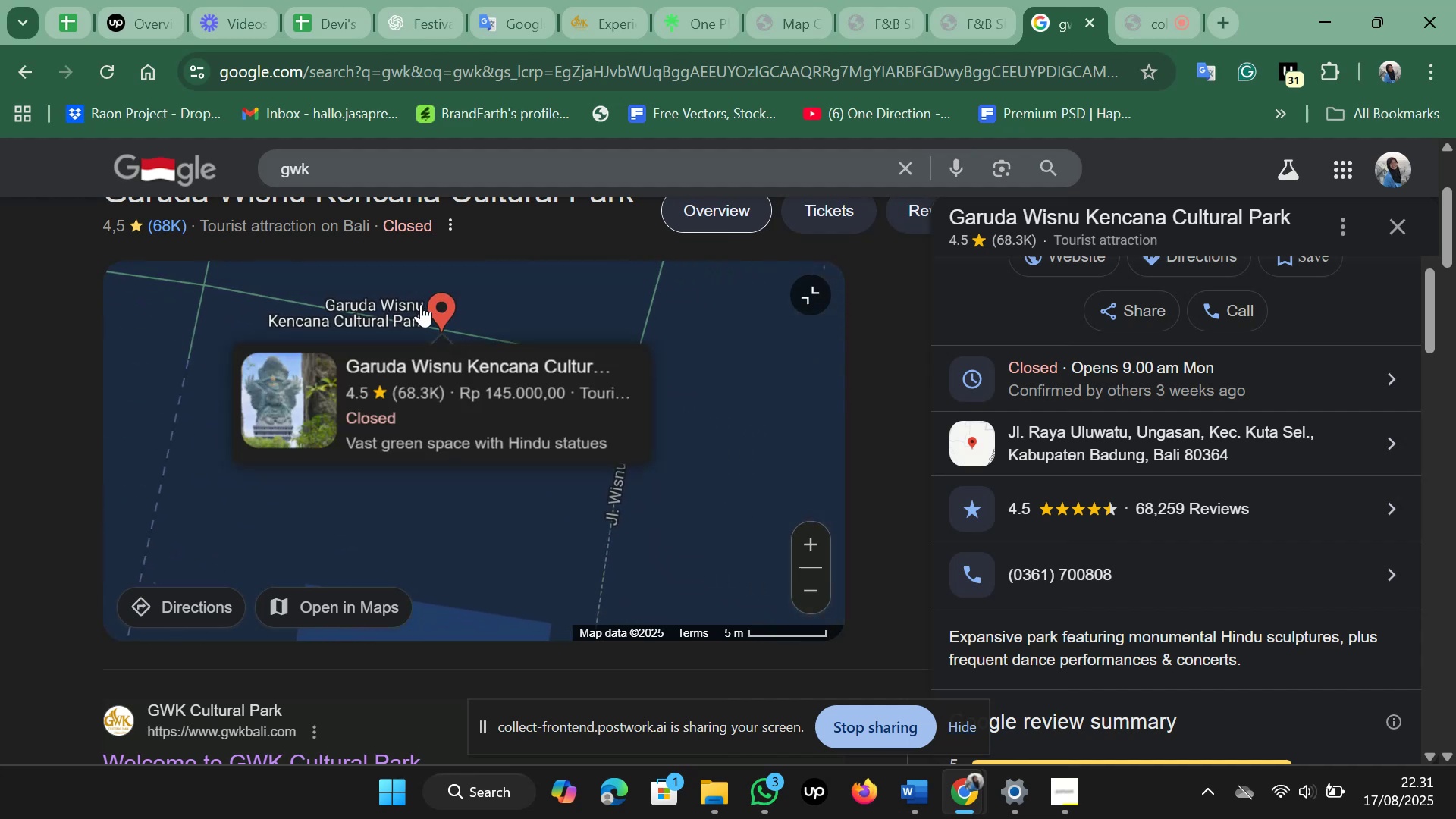 
scroll: coordinate [11, 542], scroll_direction: down, amount: 13.0
 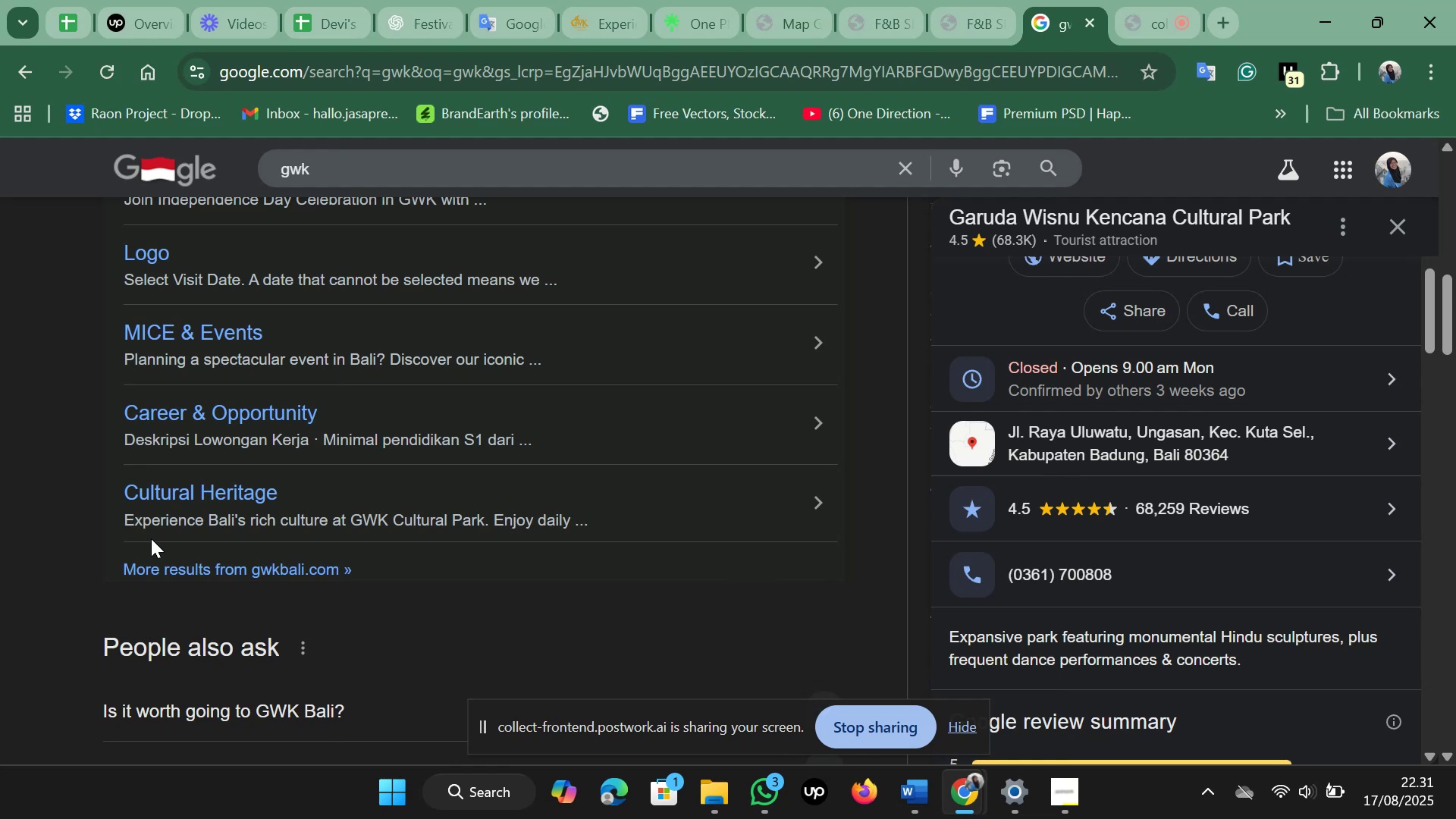 
scroll: coordinate [157, 530], scroll_direction: up, amount: 4.0
 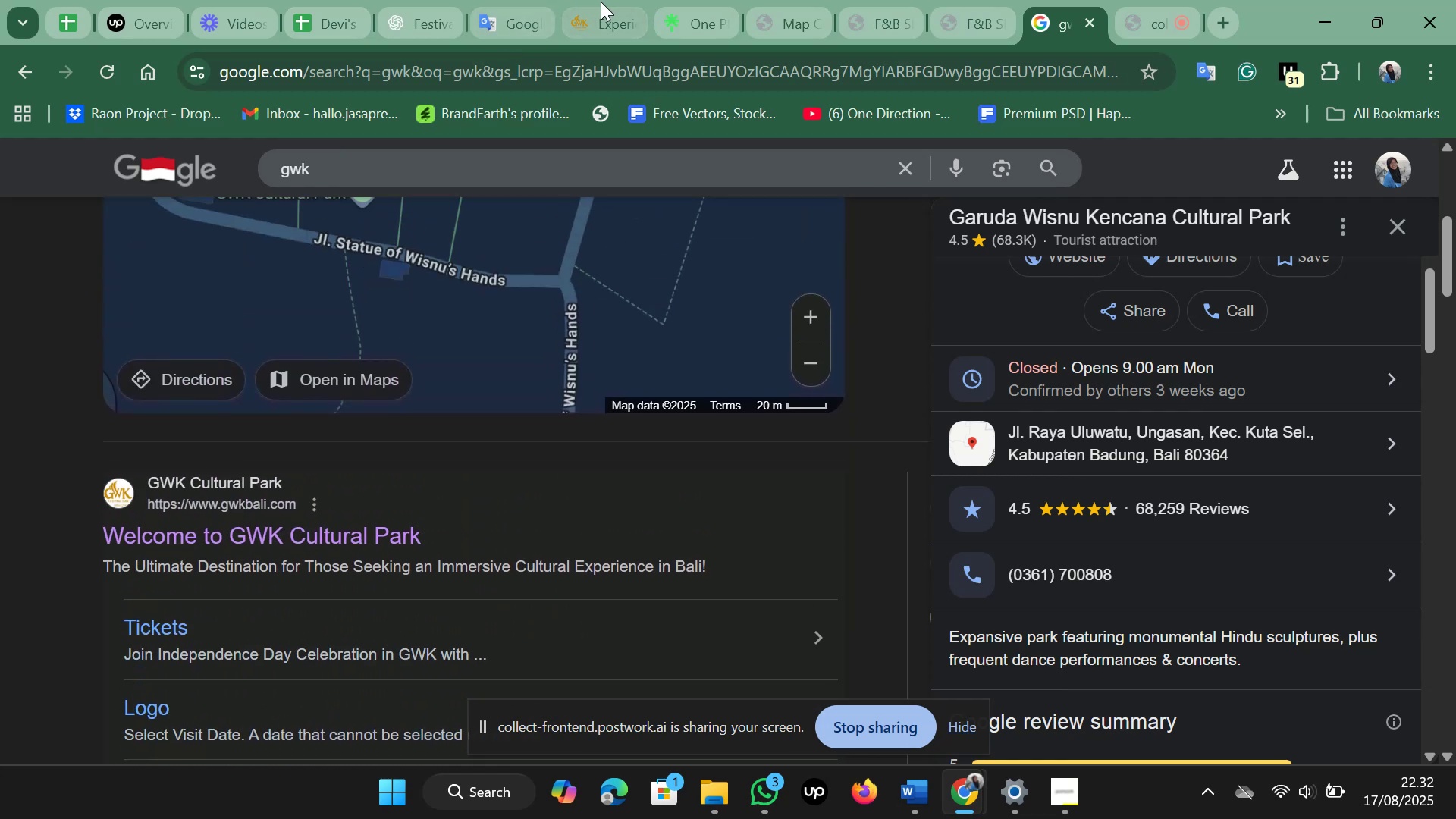 
mouse_move([658, 13])
 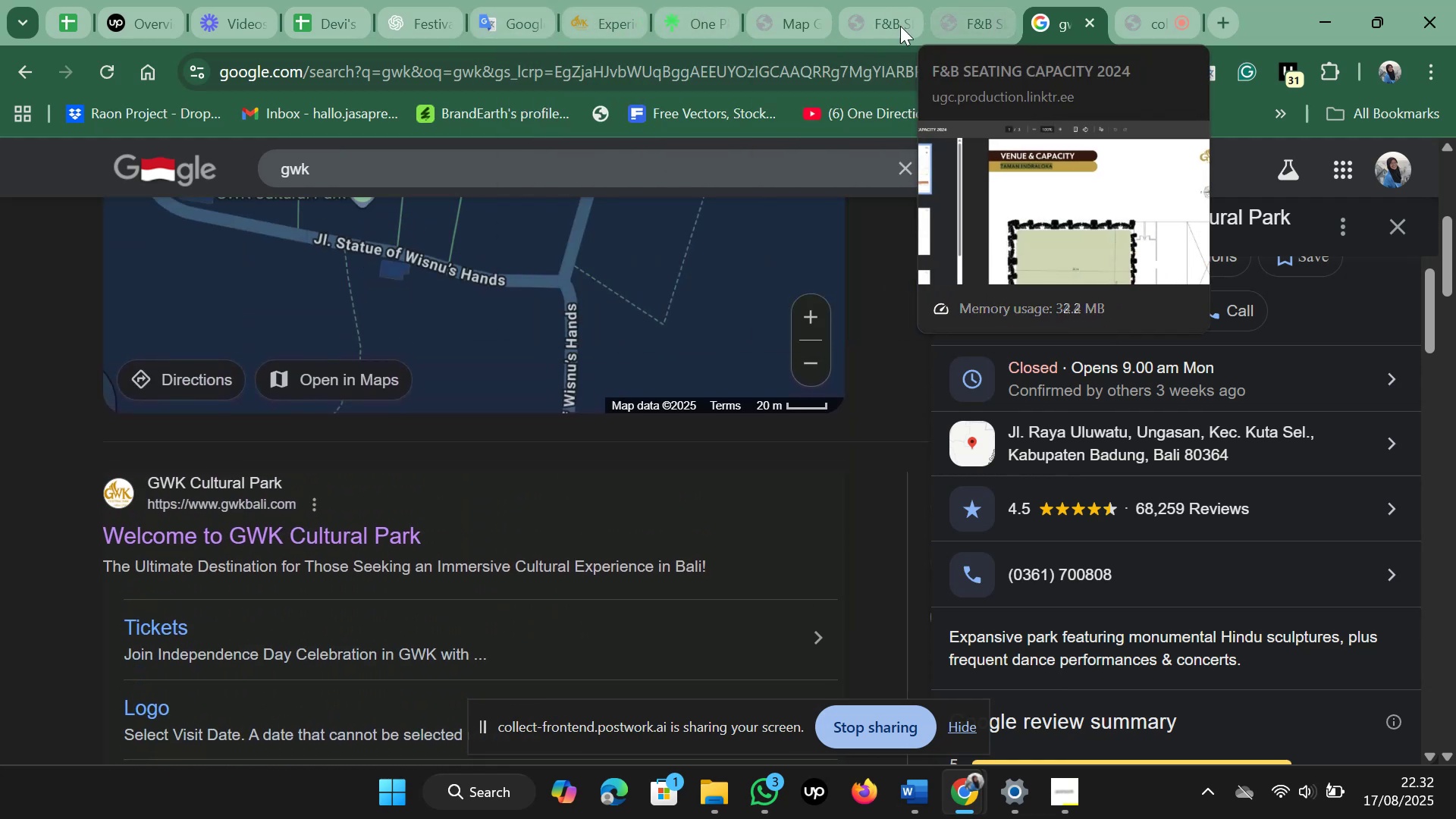 
mouse_move([489, 8])
 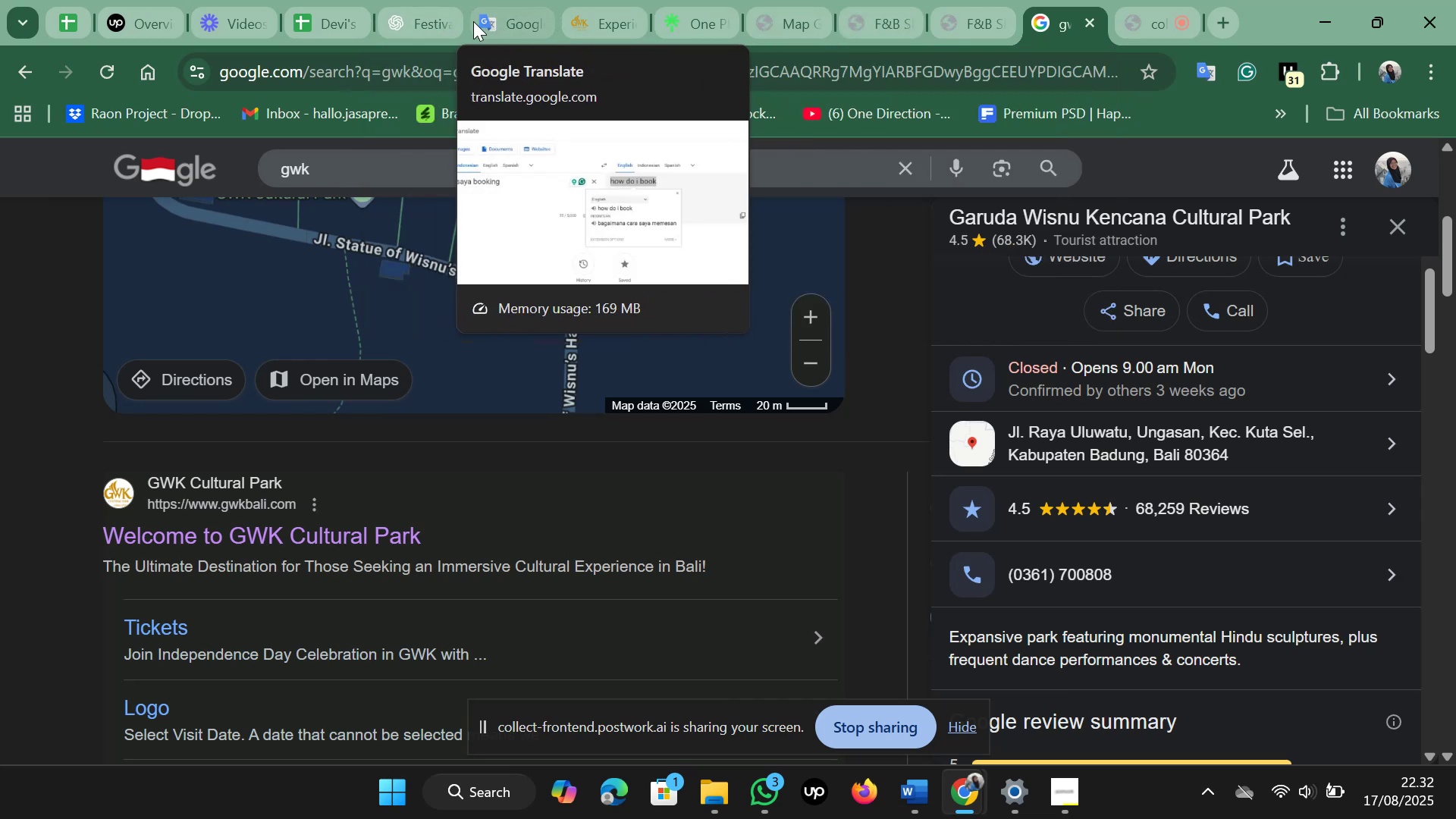 
left_click([422, 21])
 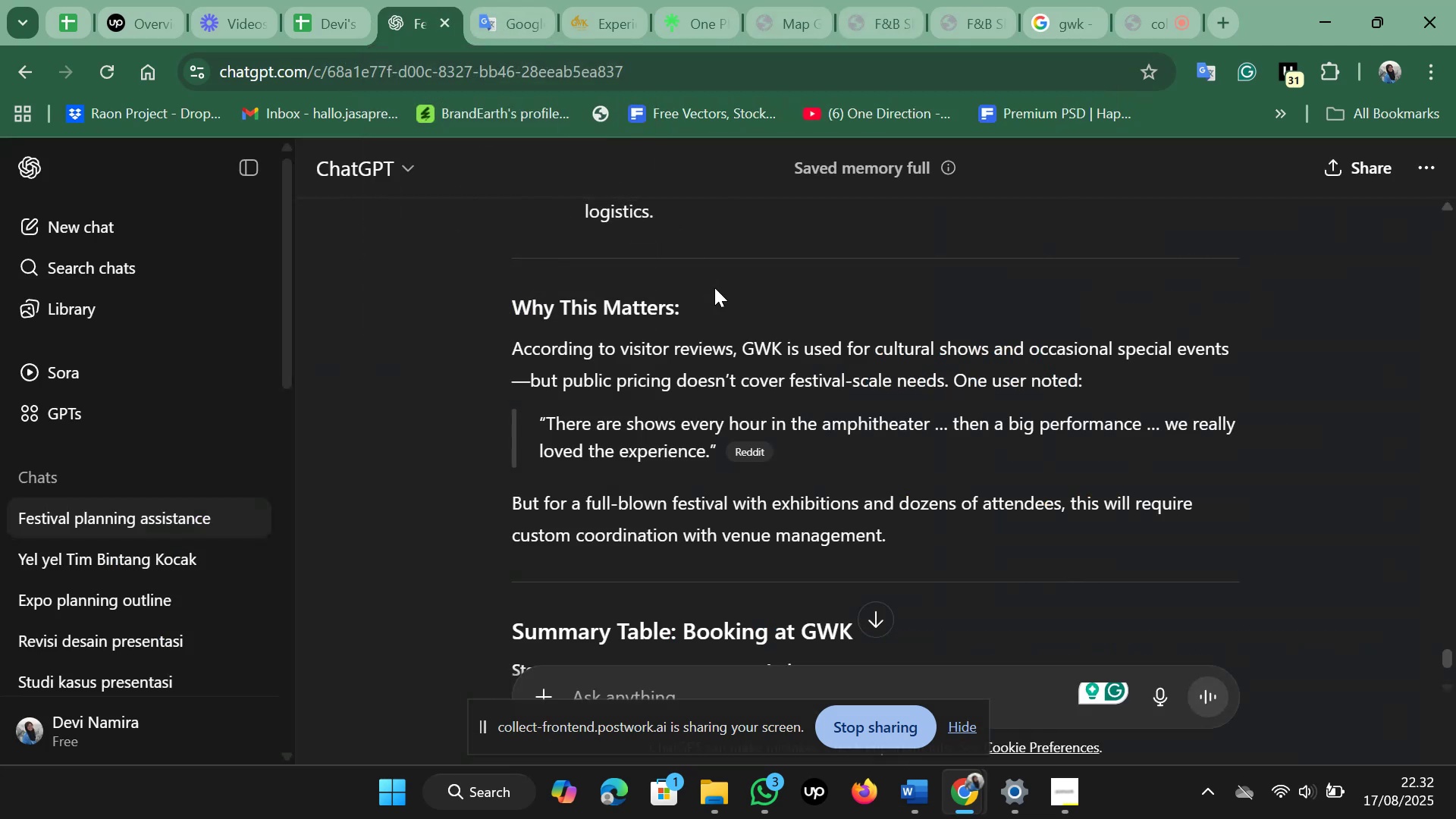 
scroll: coordinate [717, 300], scroll_direction: down, amount: 2.0
 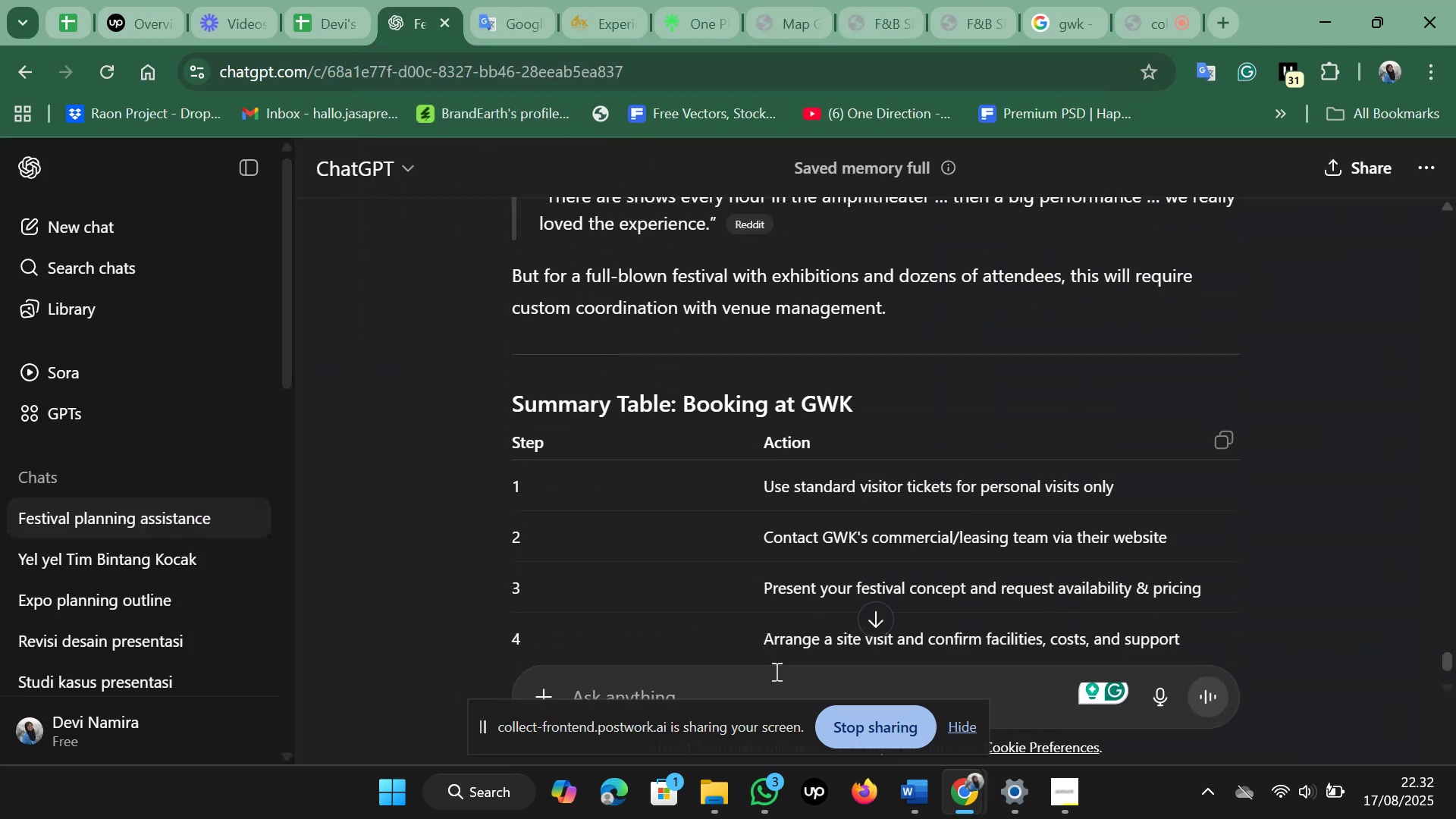 
wait(8.17)
 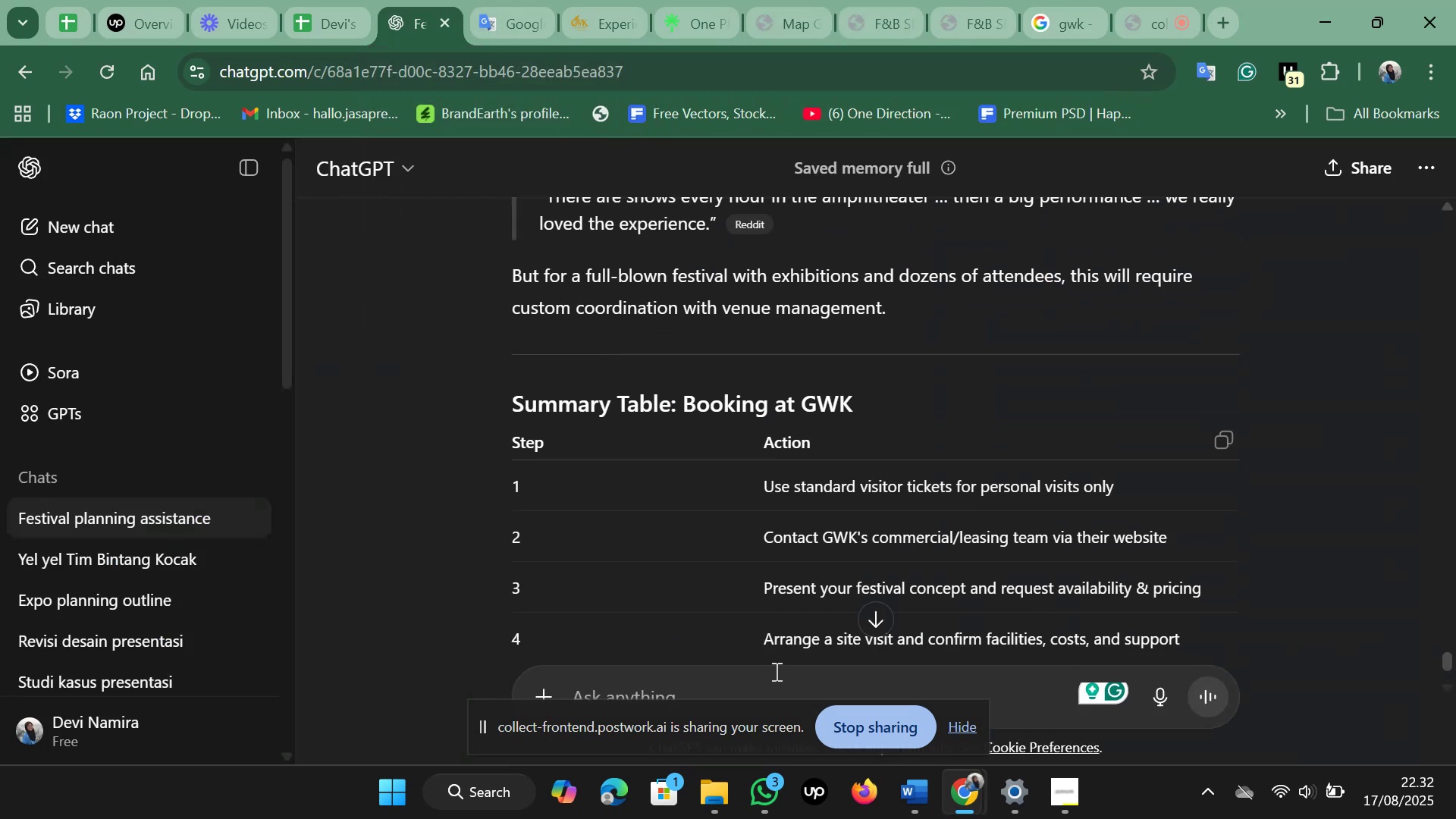 
left_click([517, 485])
 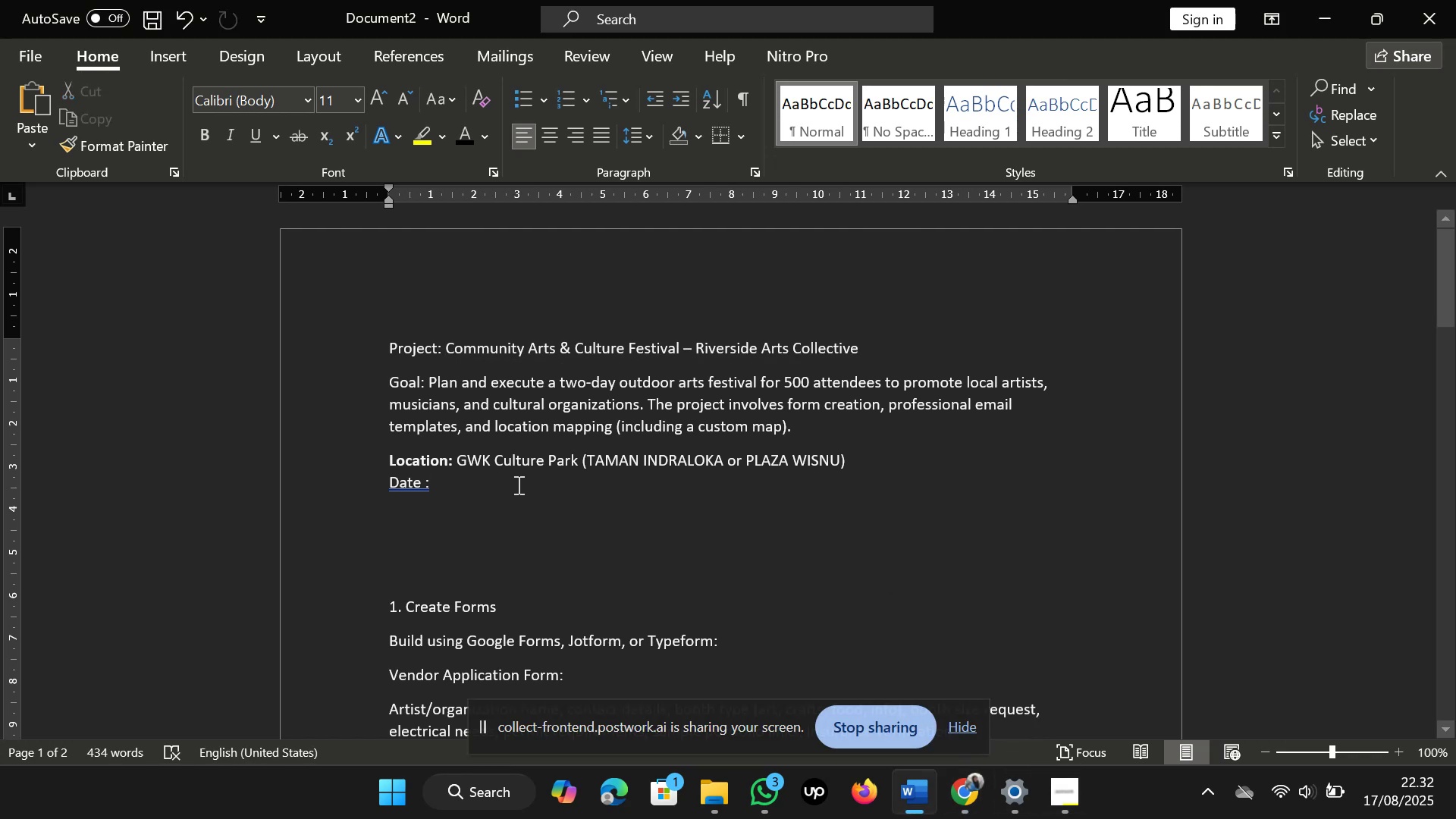 
hold_key(key=1, duration=0.33)
 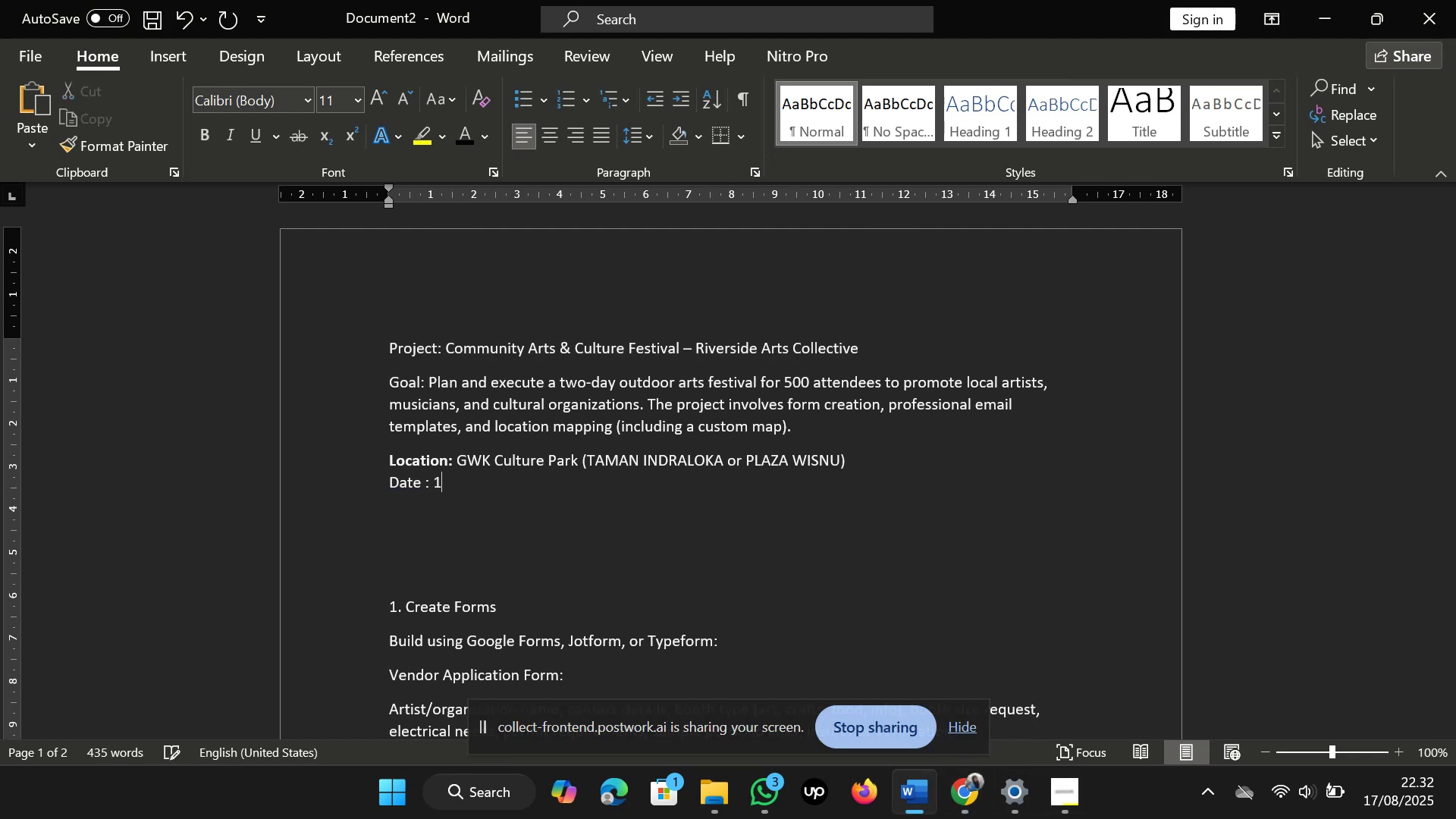 
type(-2 November 252)
key(Backspace)
key(Backspace)
type(025)
 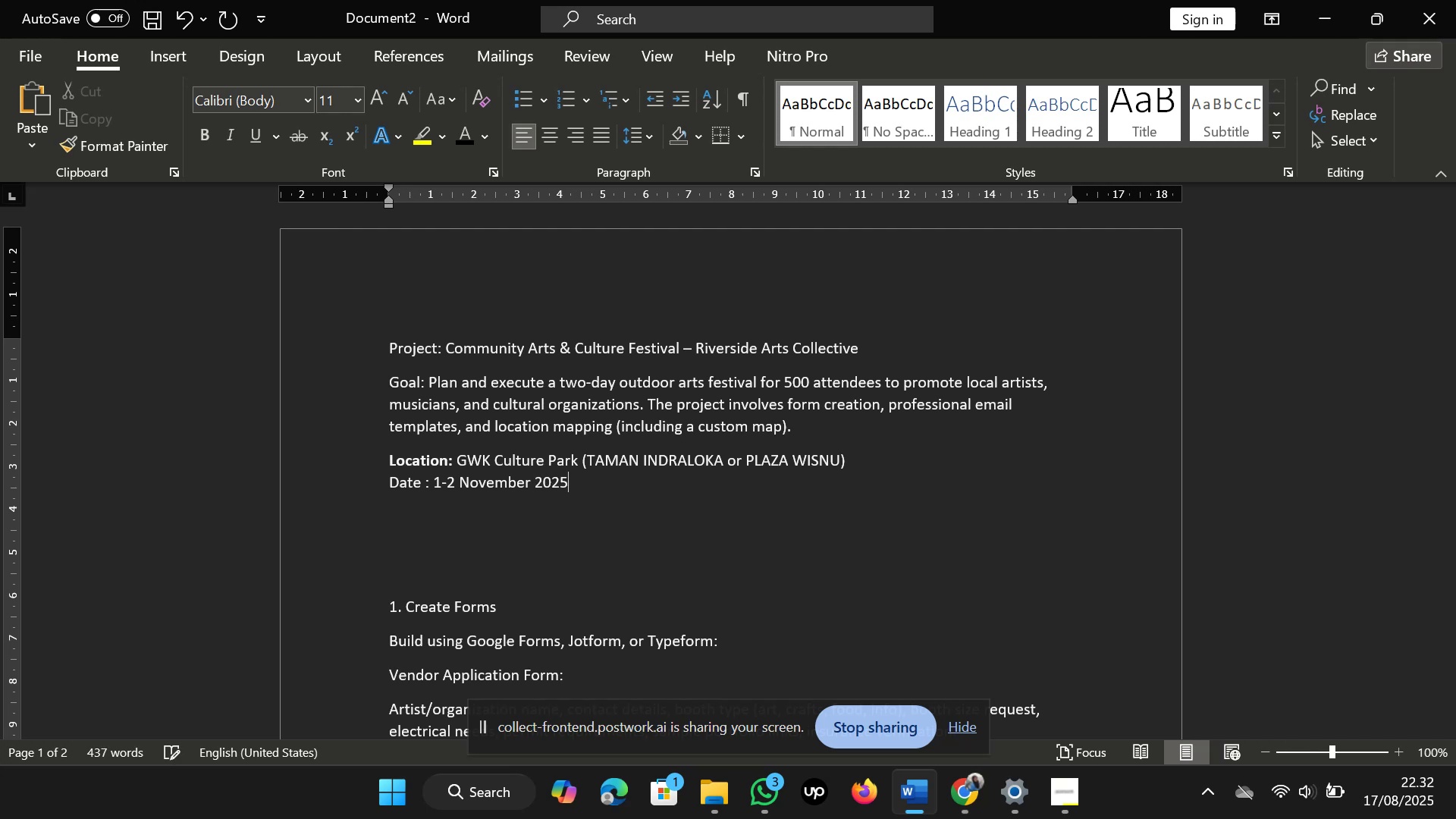 
left_click_drag(start_coordinate=[745, 460], to_coordinate=[588, 450])
 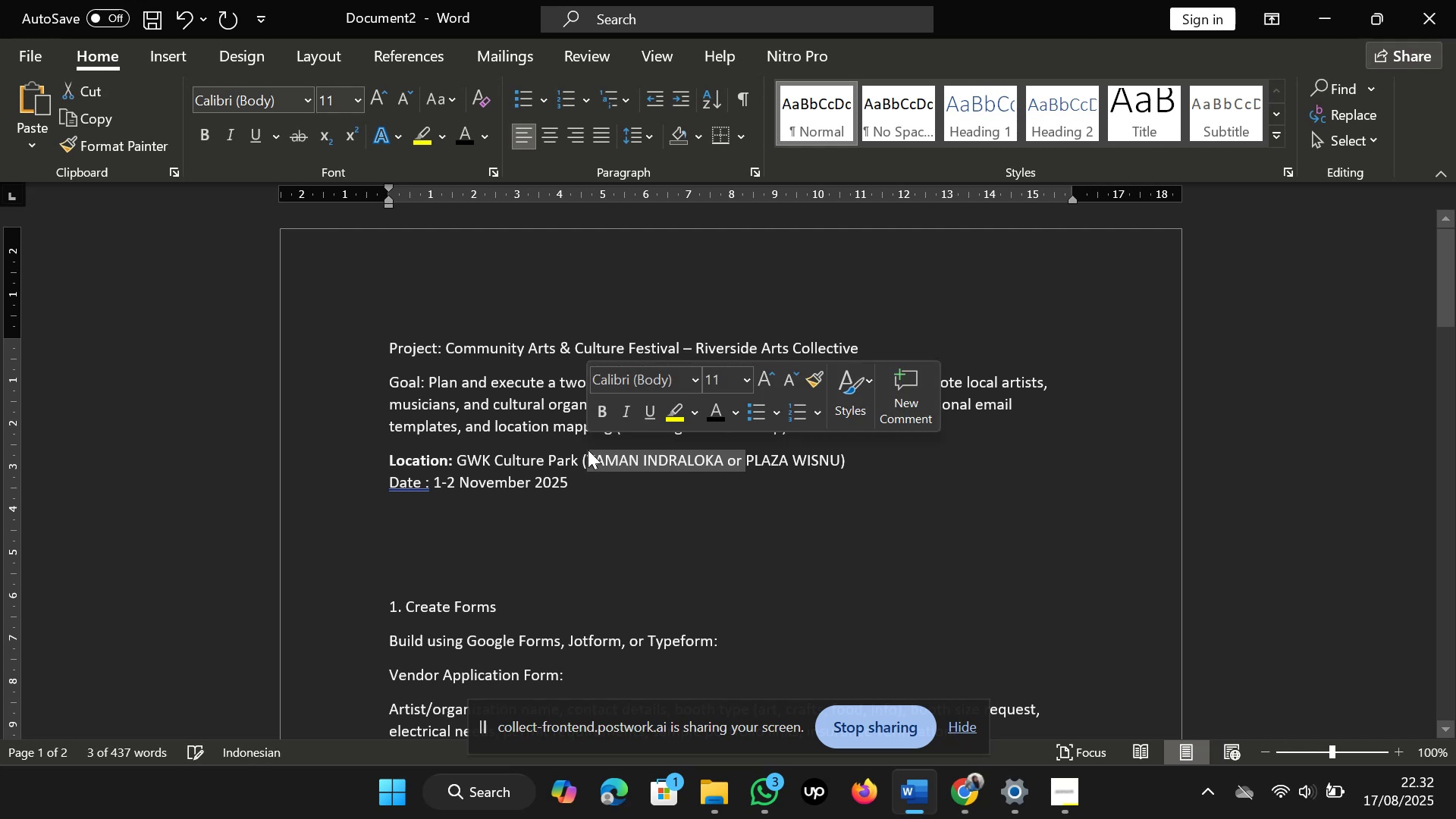 
key(Backspace)
 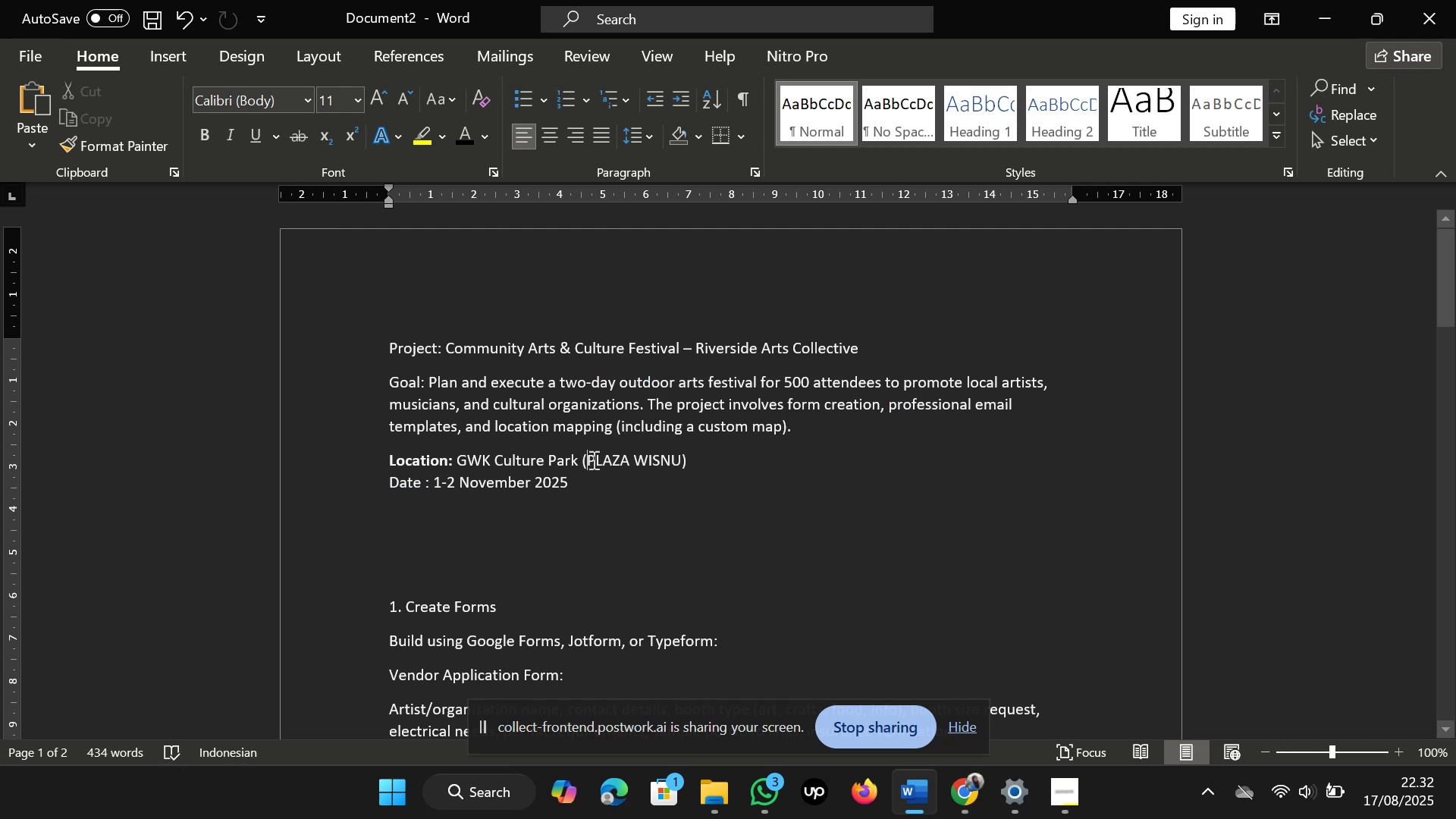 
left_click([596, 479])
 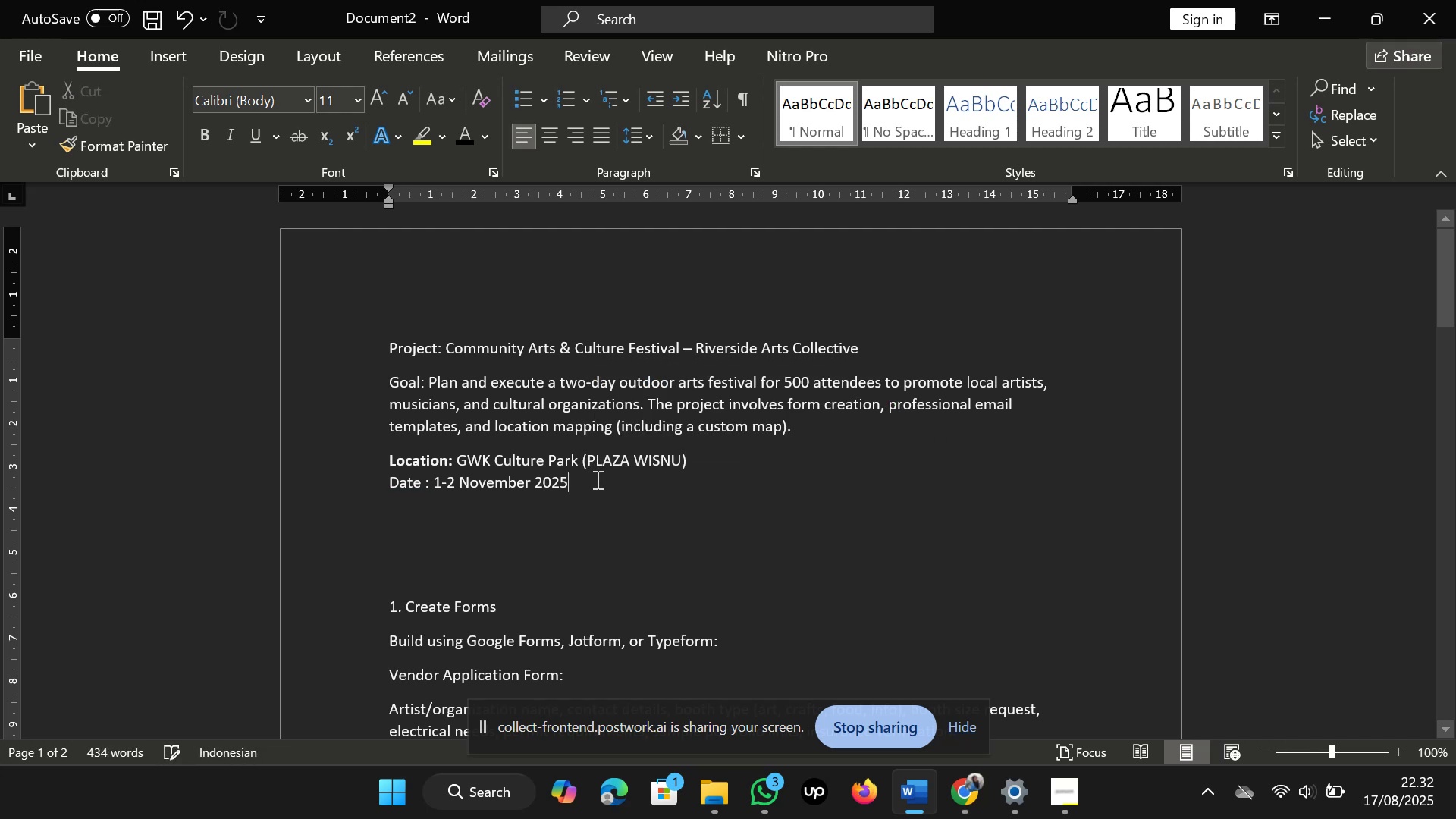 
scroll: coordinate [596, 479], scroll_direction: down, amount: 2.0
 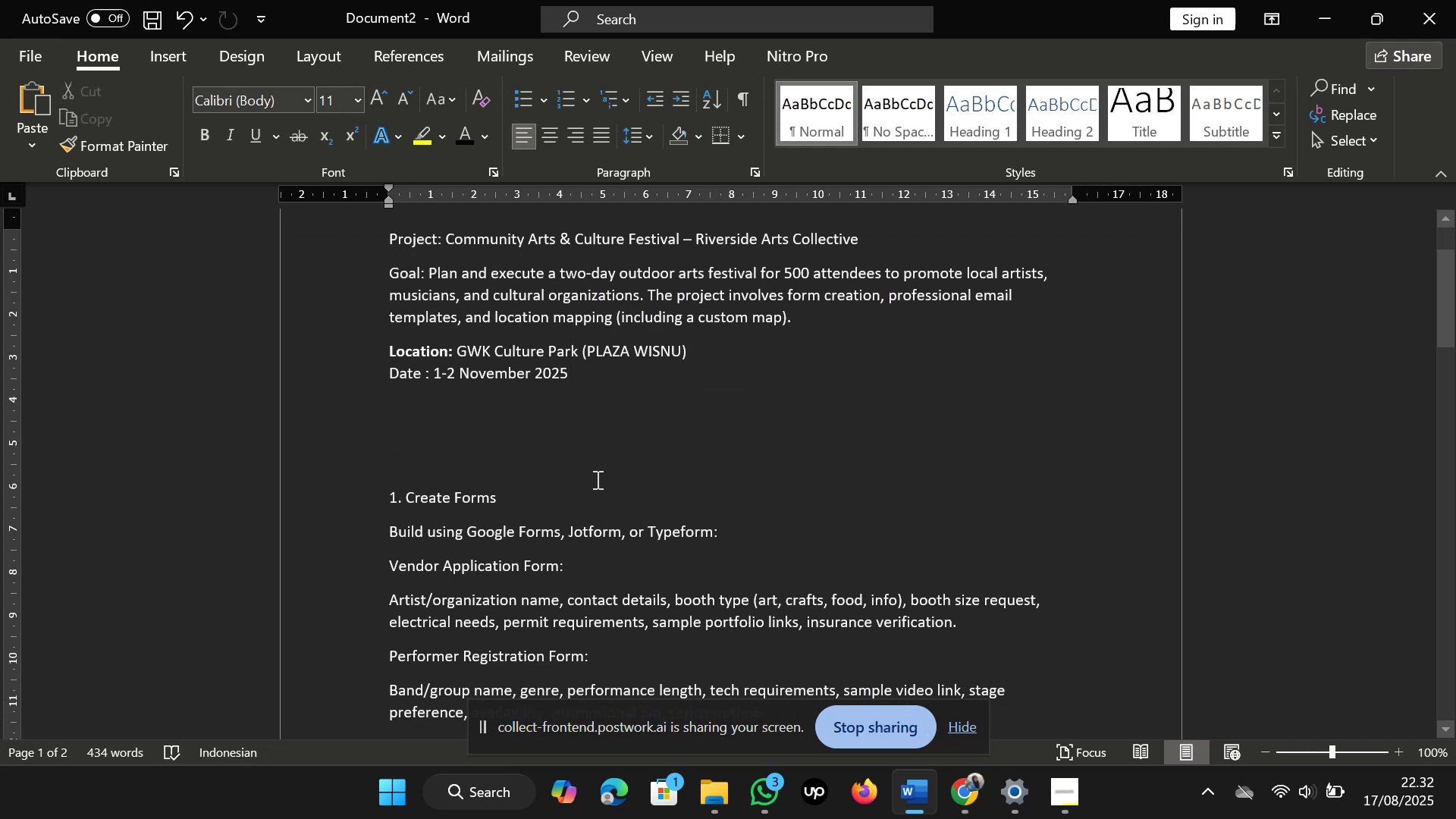 
scroll: coordinate [596, 479], scroll_direction: up, amount: 2.0
 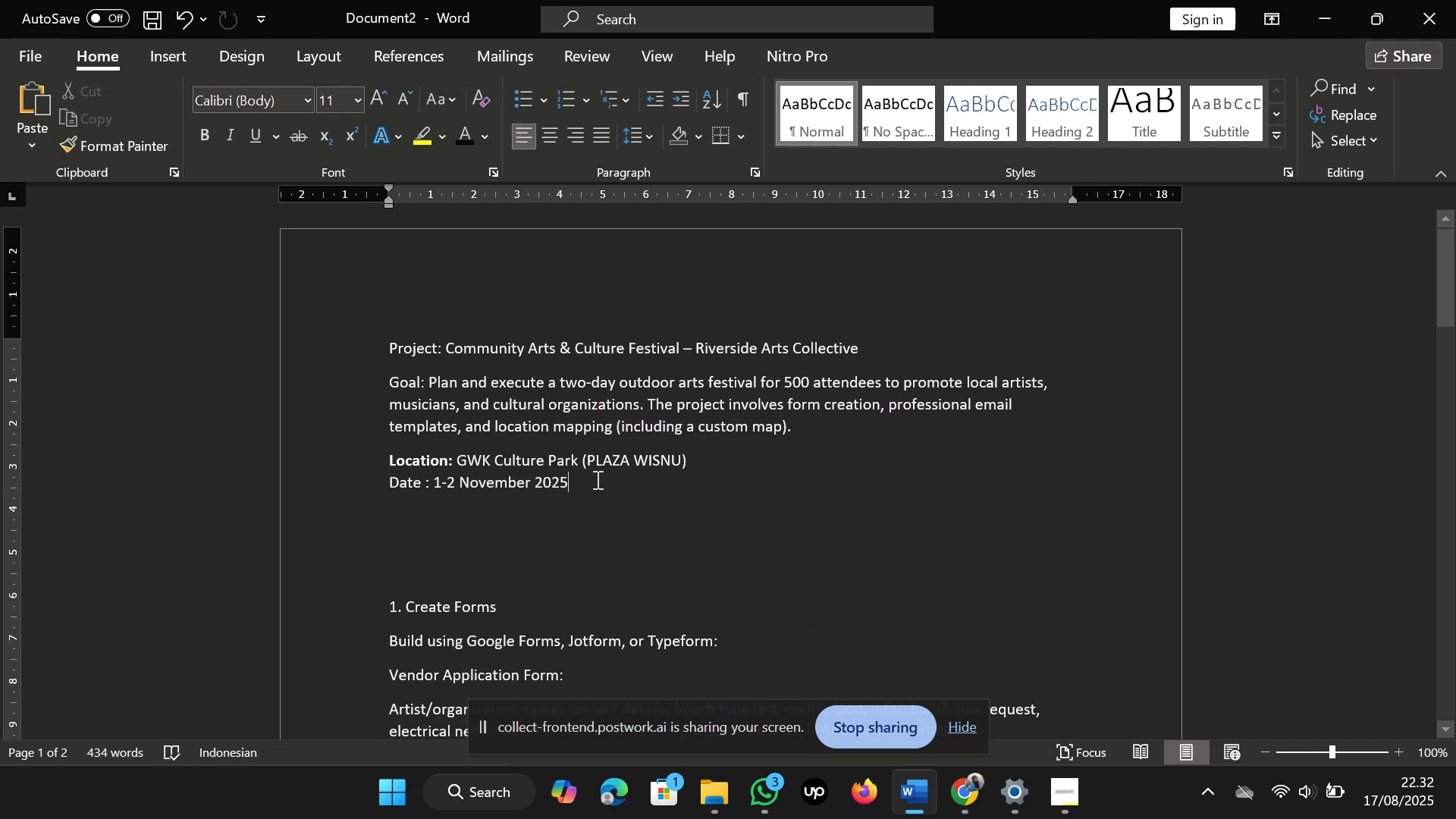 
scroll: coordinate [596, 479], scroll_direction: down, amount: 2.0
 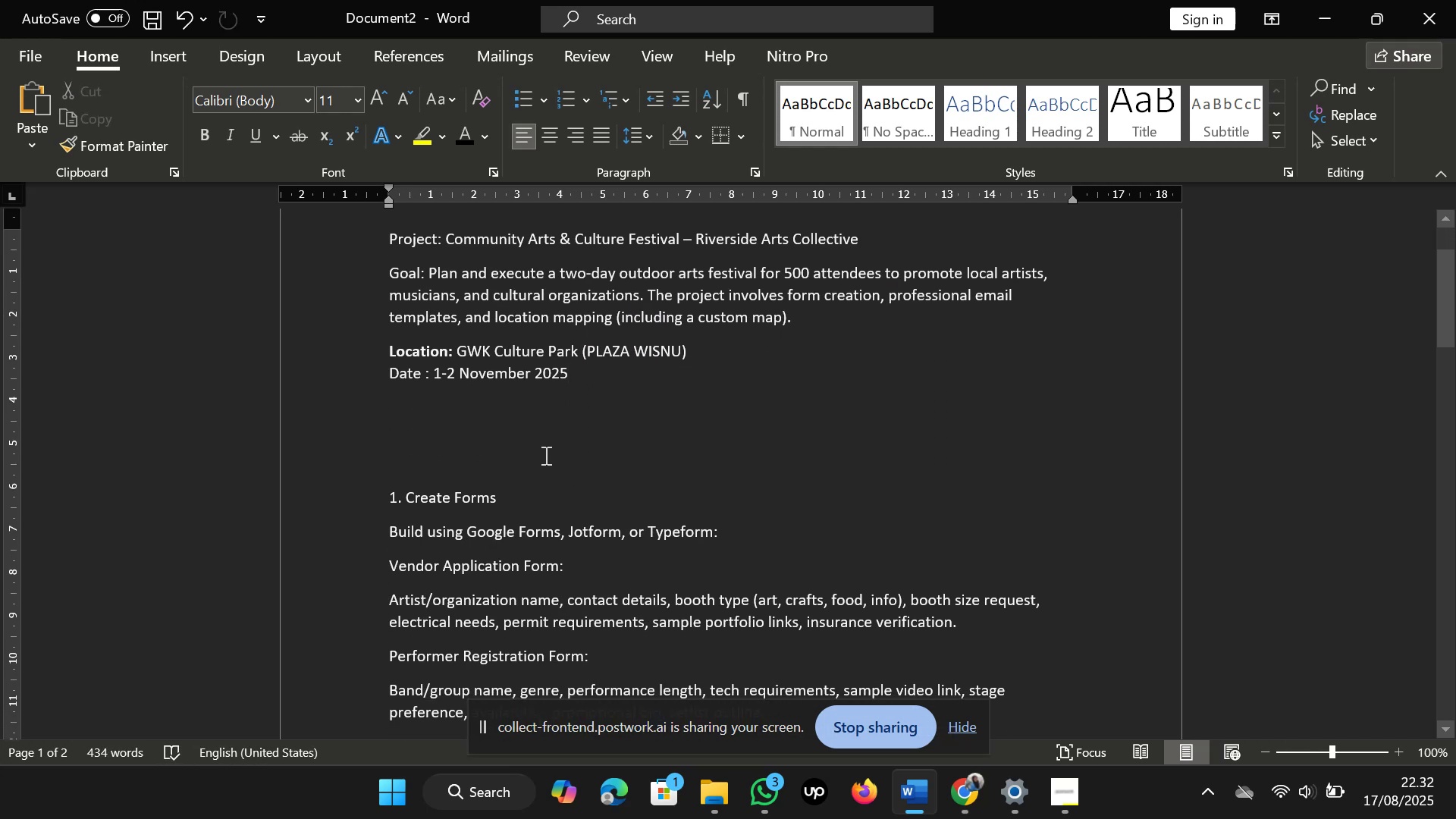 
left_click([522, 447])
 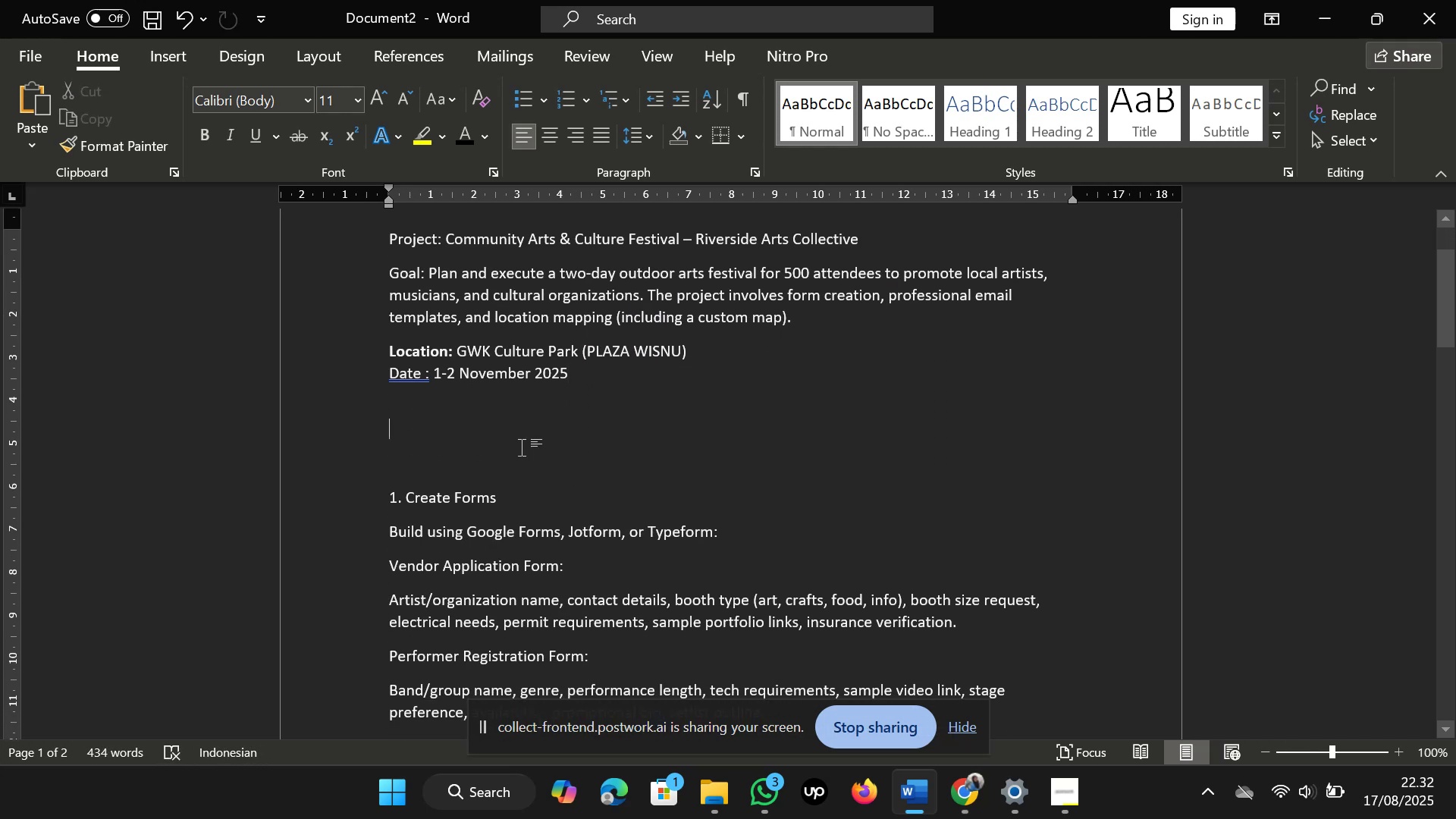 
scroll: coordinate [522, 447], scroll_direction: up, amount: 1.0
 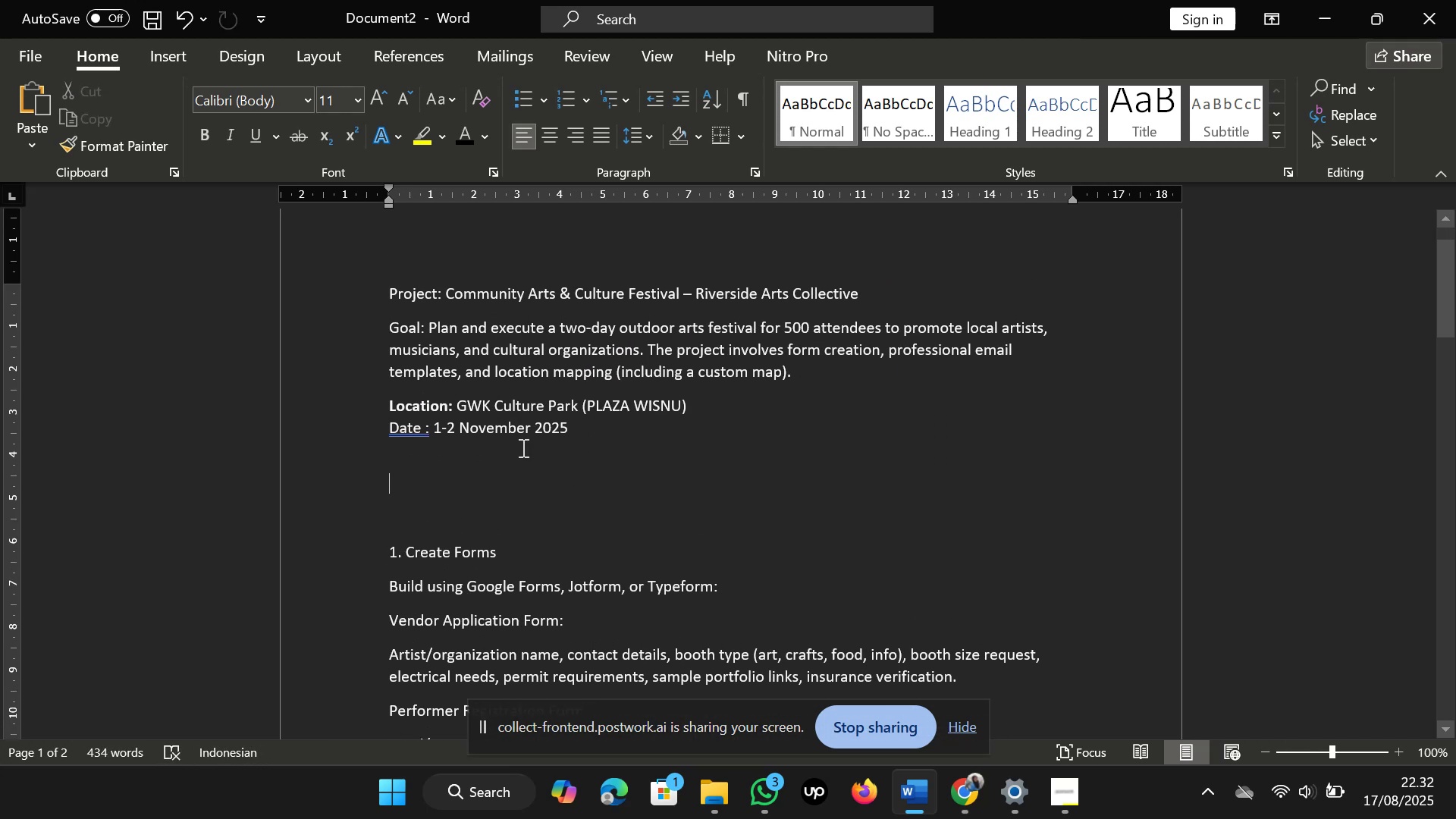 
scroll: coordinate [522, 447], scroll_direction: down, amount: 1.0
 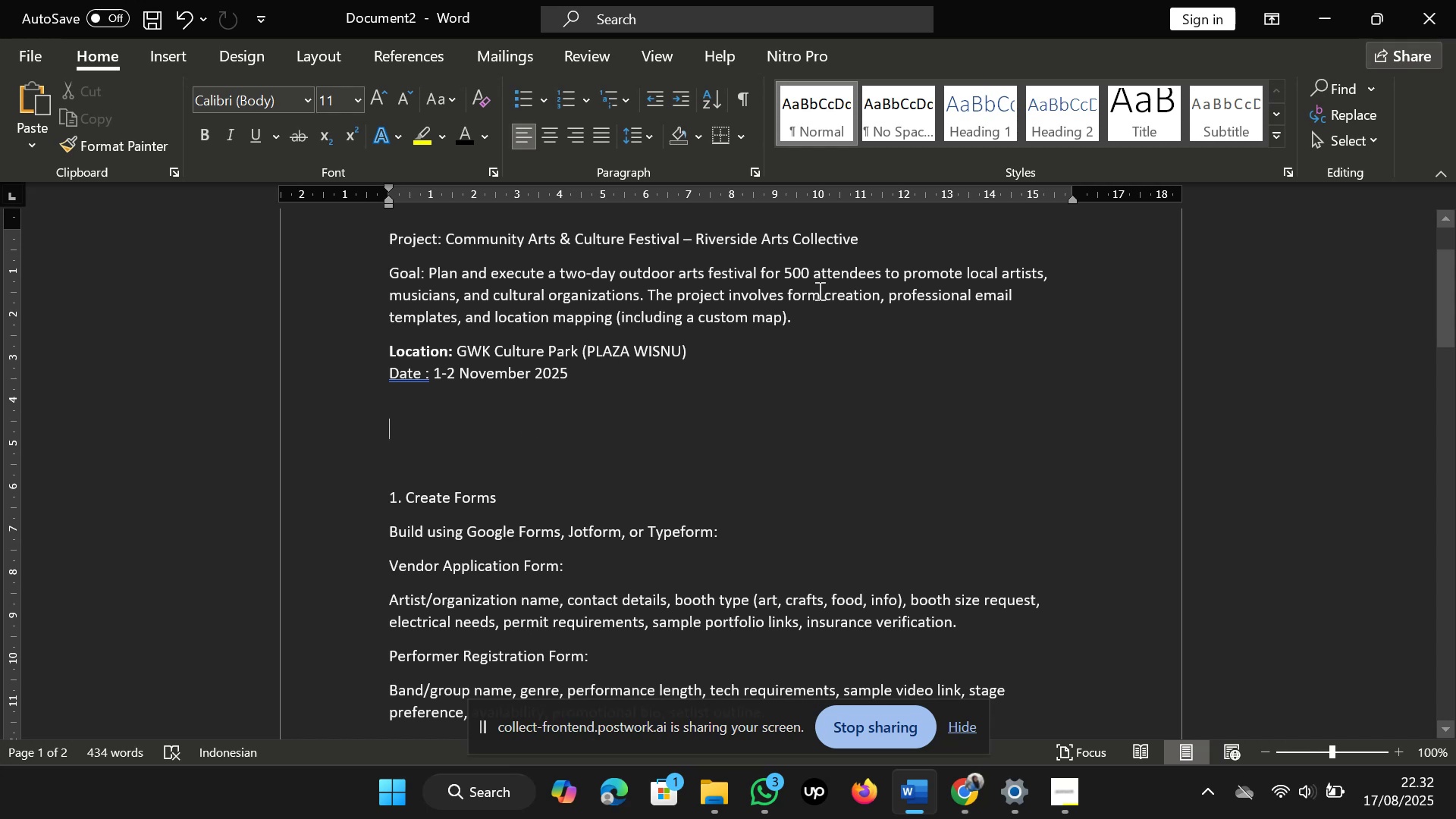 
wait(9.1)
 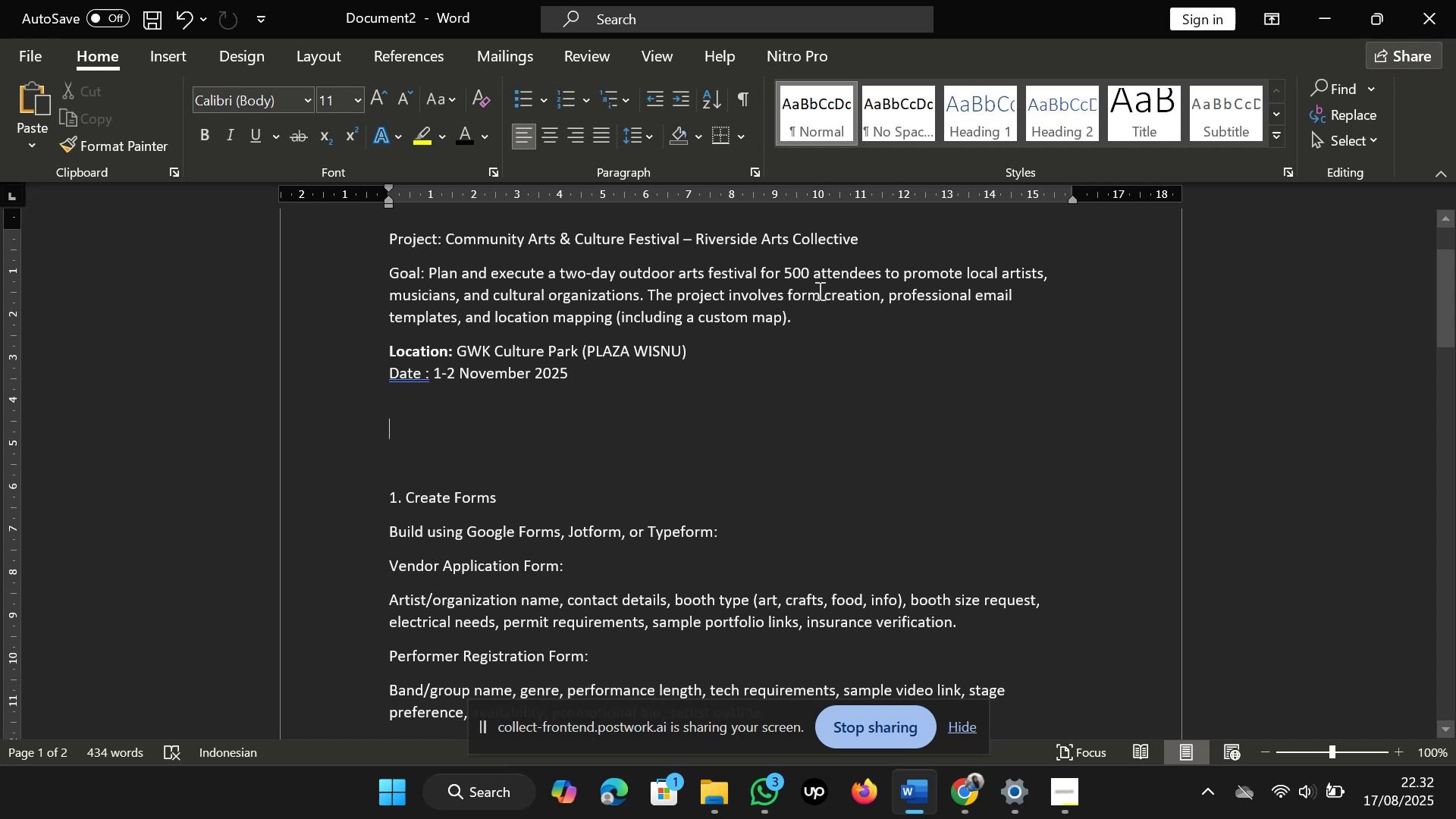 
left_click([893, 657])
 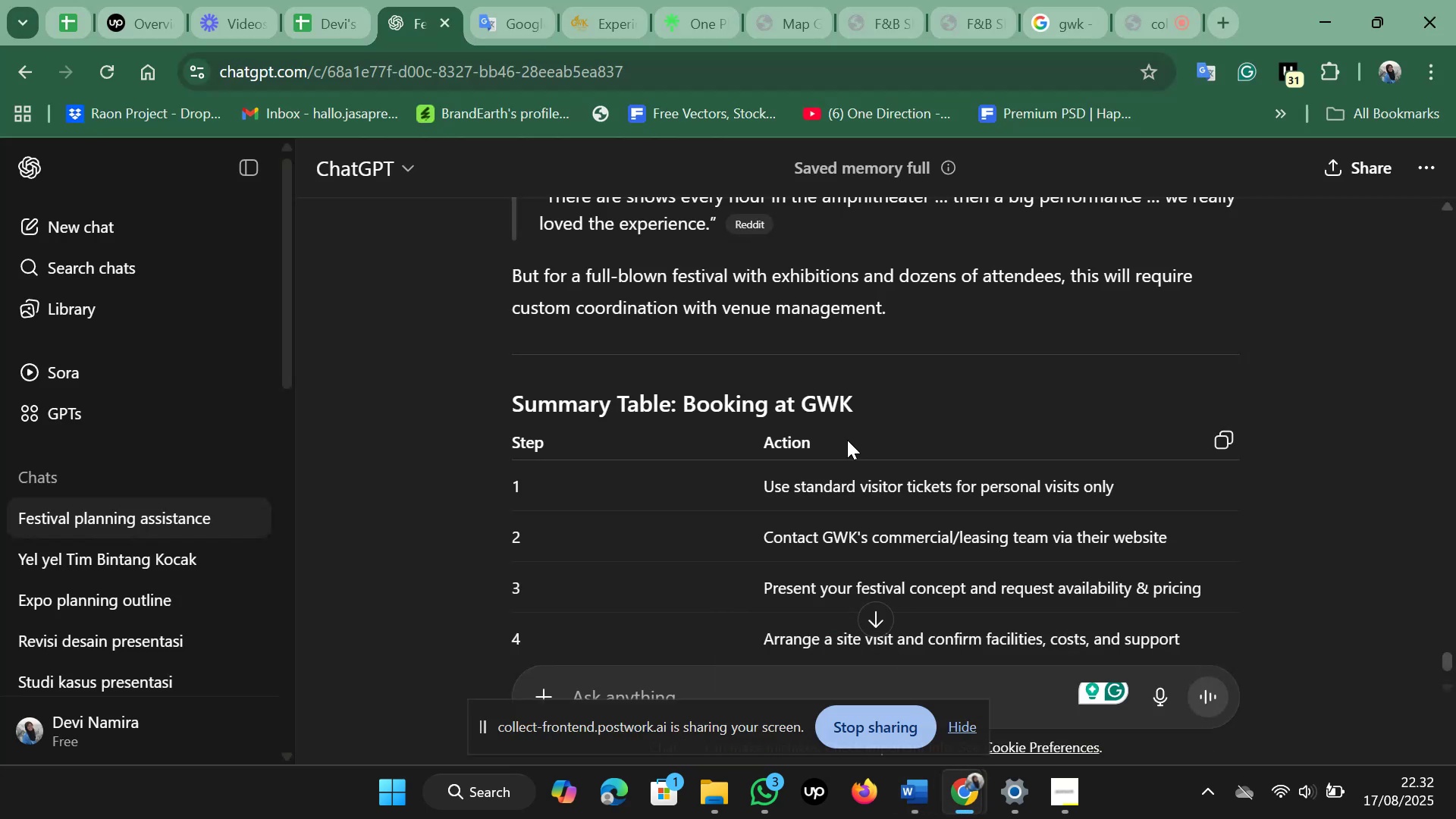 
scroll: coordinate [847, 440], scroll_direction: down, amount: 3.0
 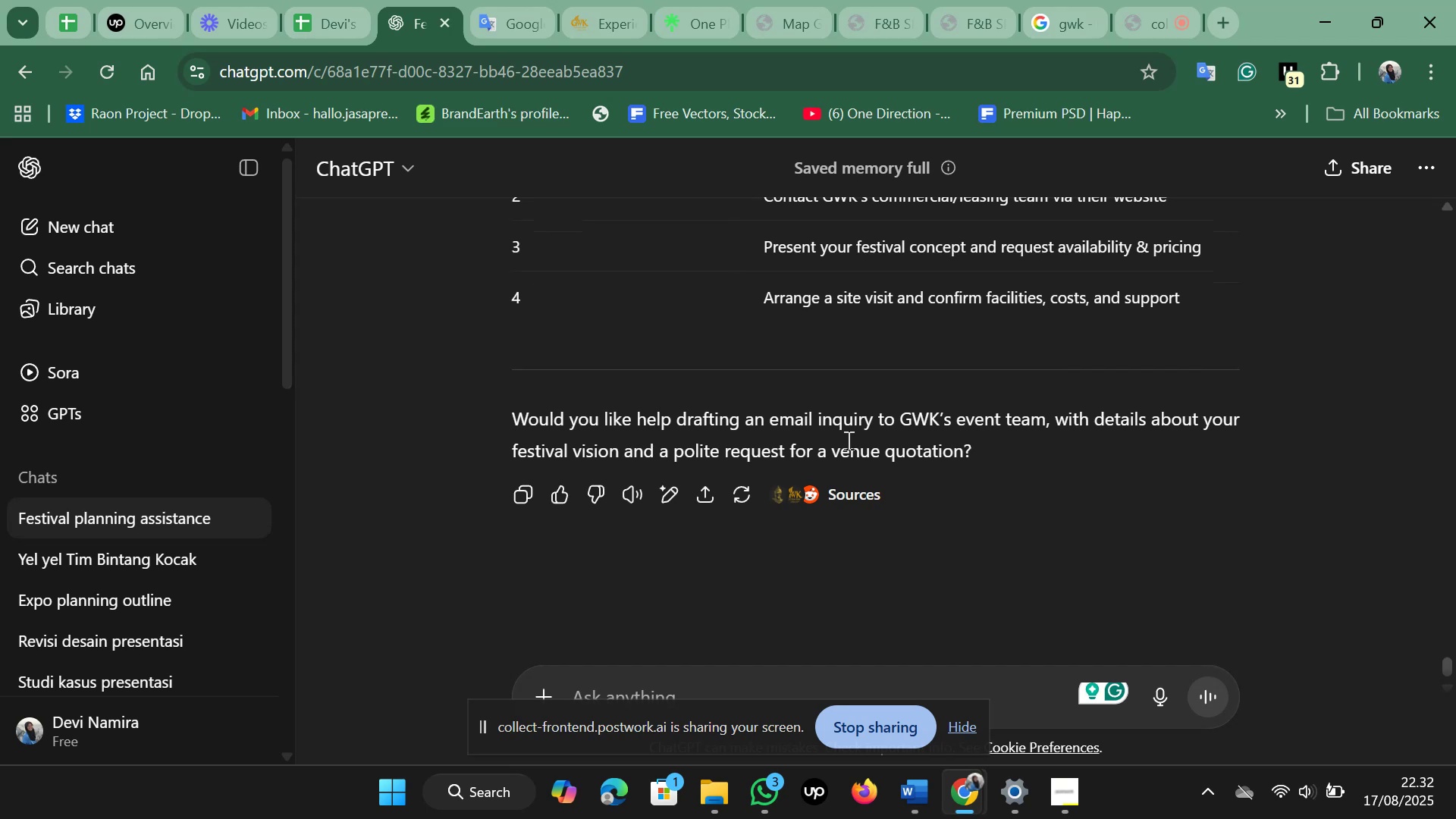 
scroll: coordinate [847, 440], scroll_direction: up, amount: 7.0
 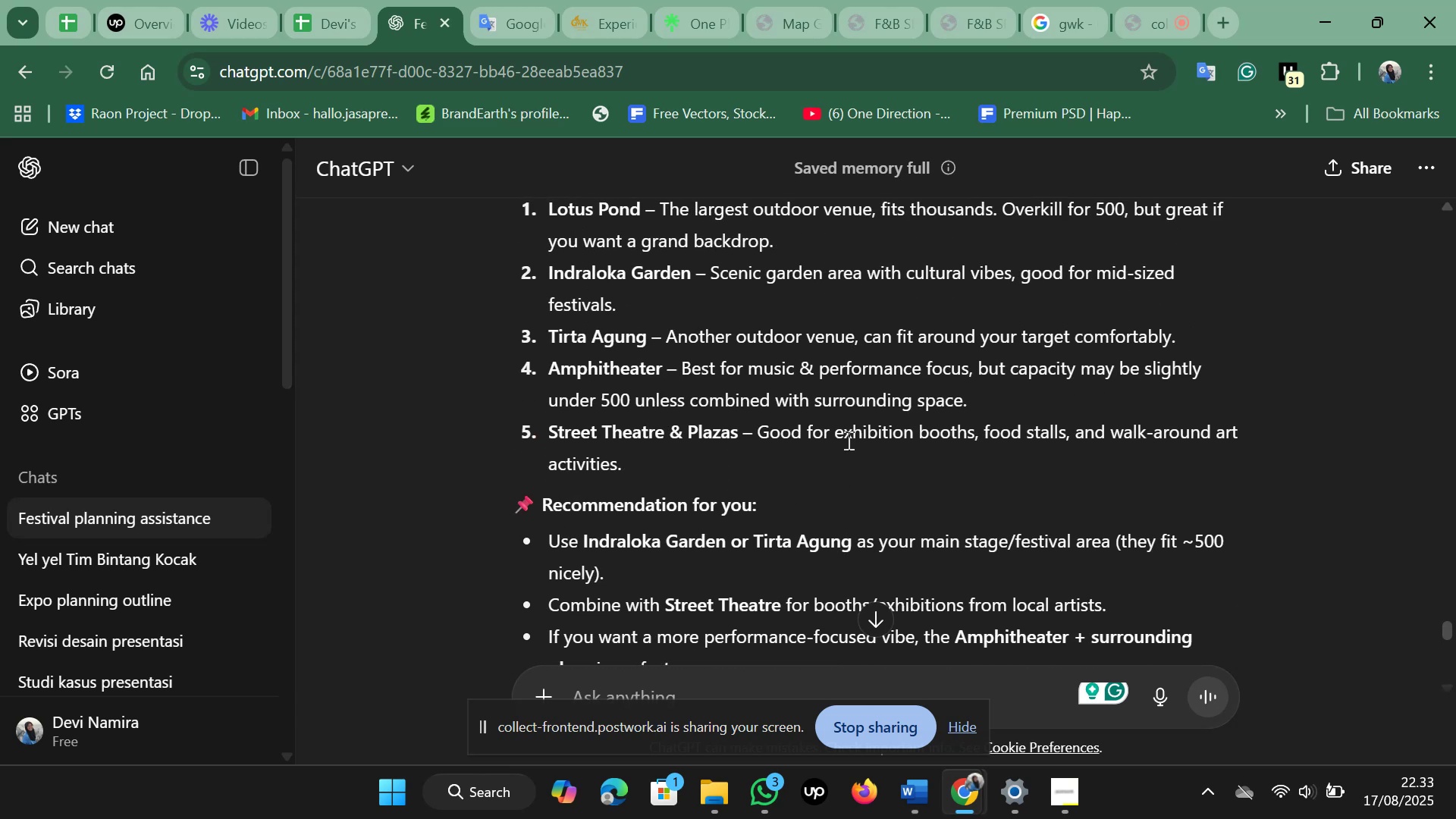 
scroll: coordinate [847, 440], scroll_direction: down, amount: 9.0
 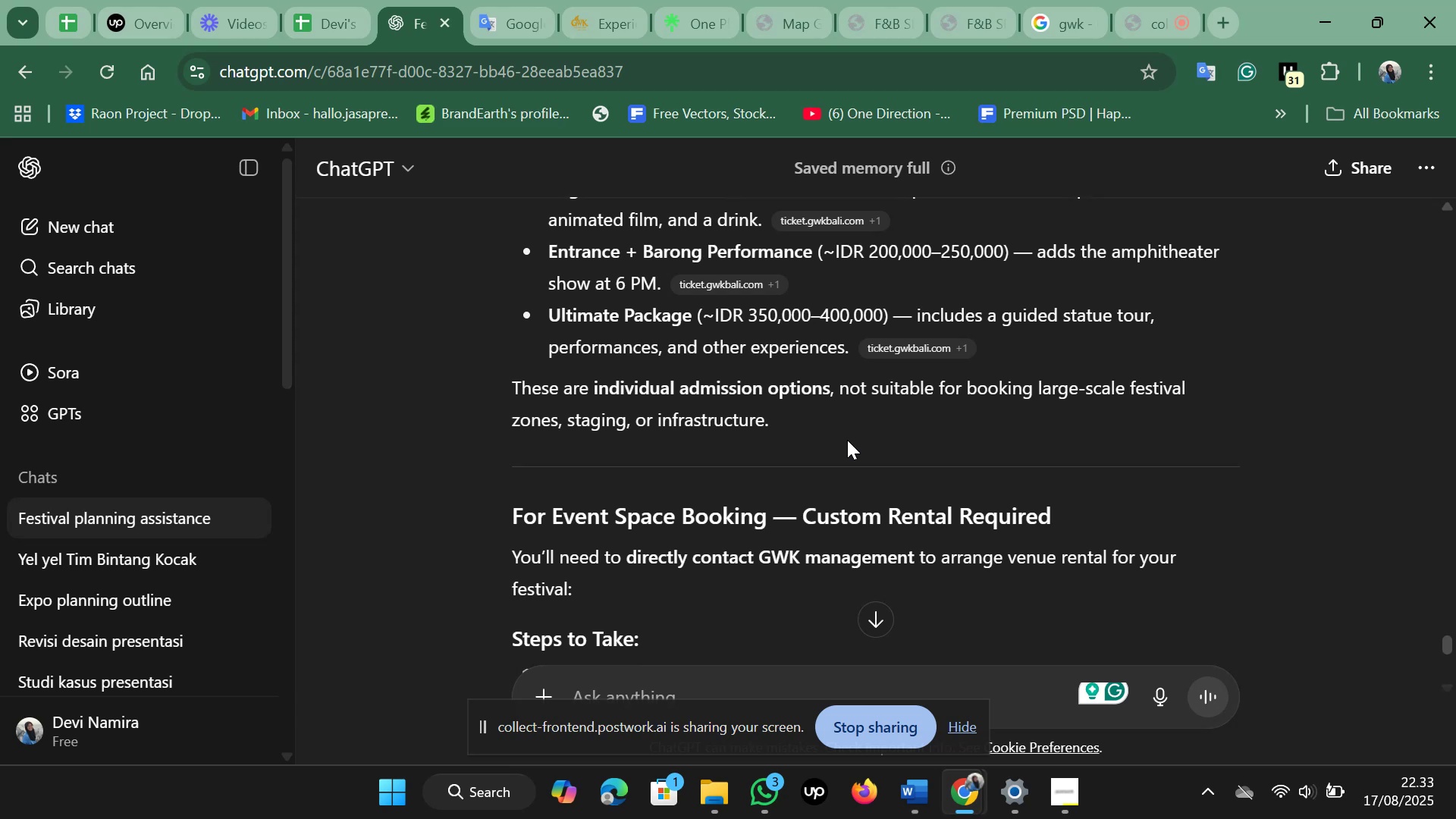 
scroll: coordinate [847, 440], scroll_direction: up, amount: 4.0
 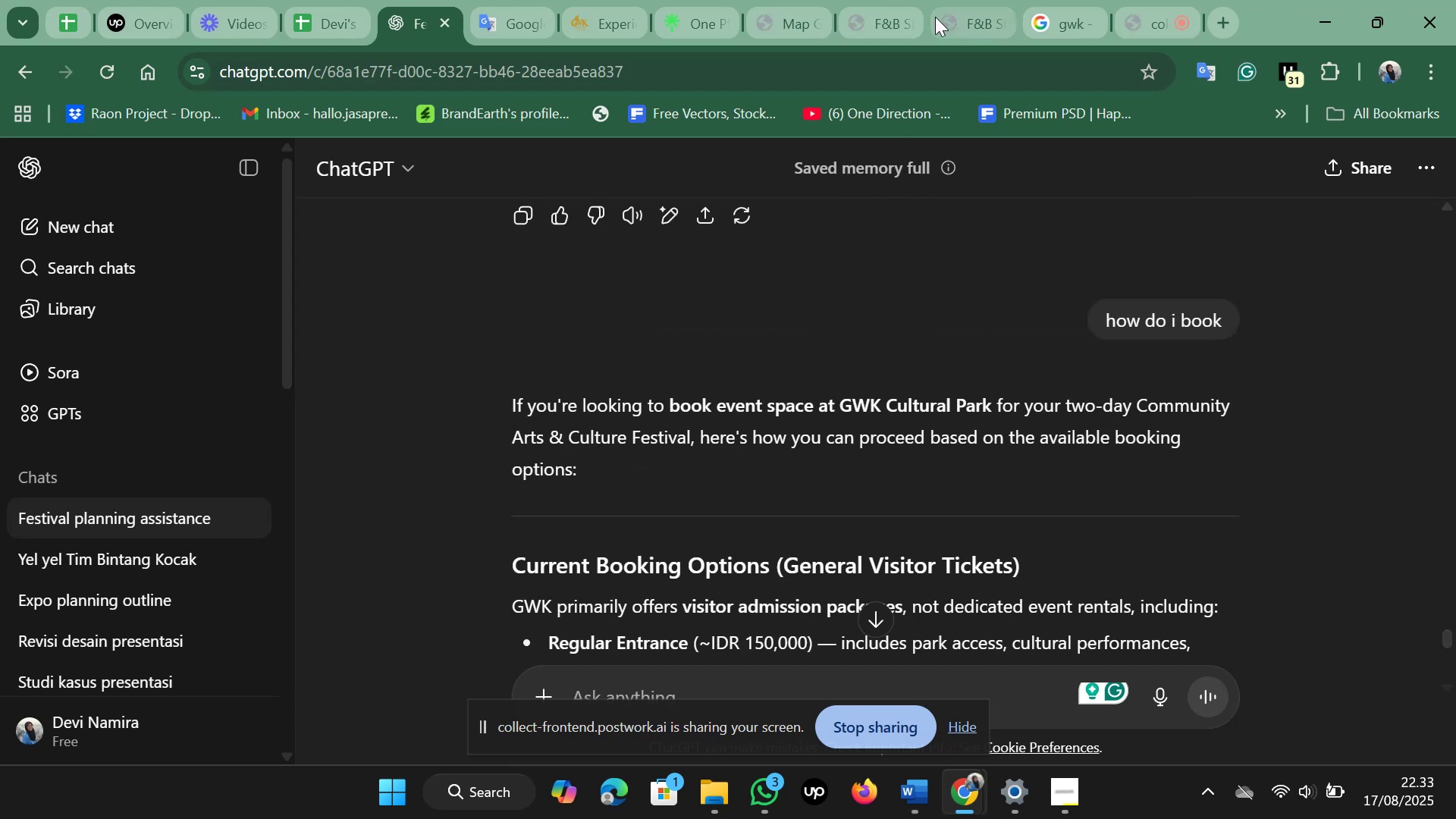 
left_click([956, 0])
 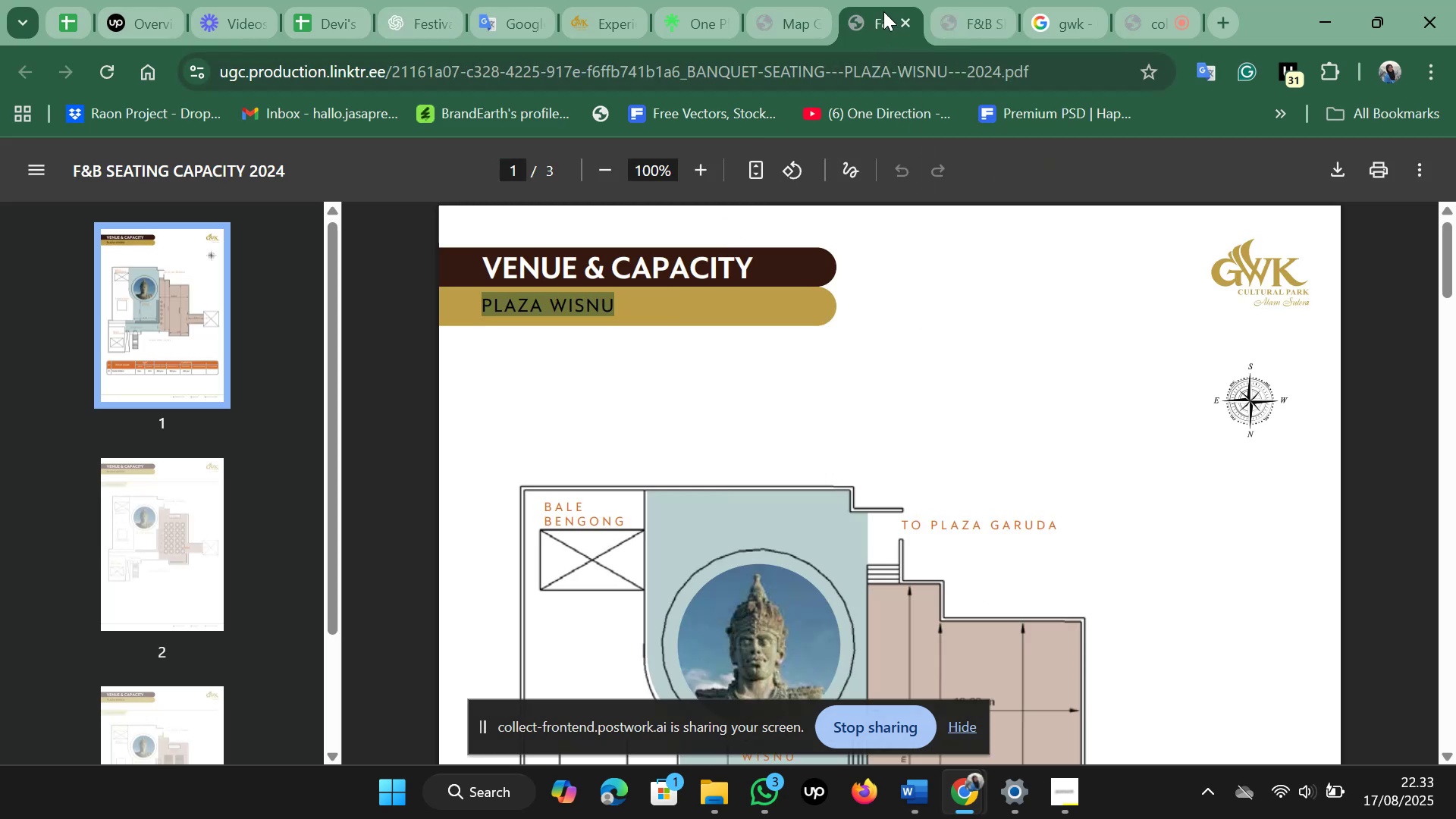 
key(Control+C)
 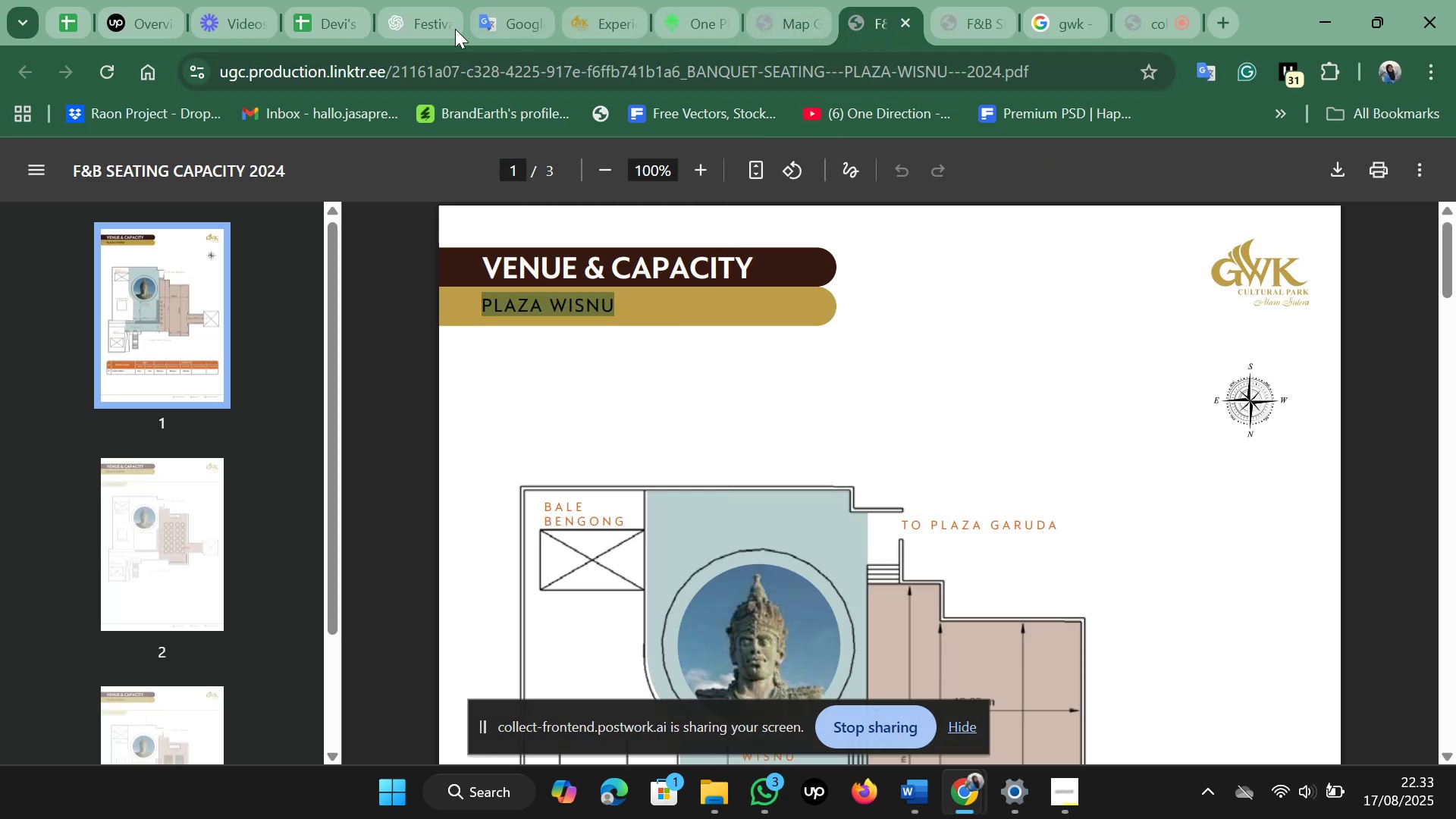 
left_click([403, 18])
 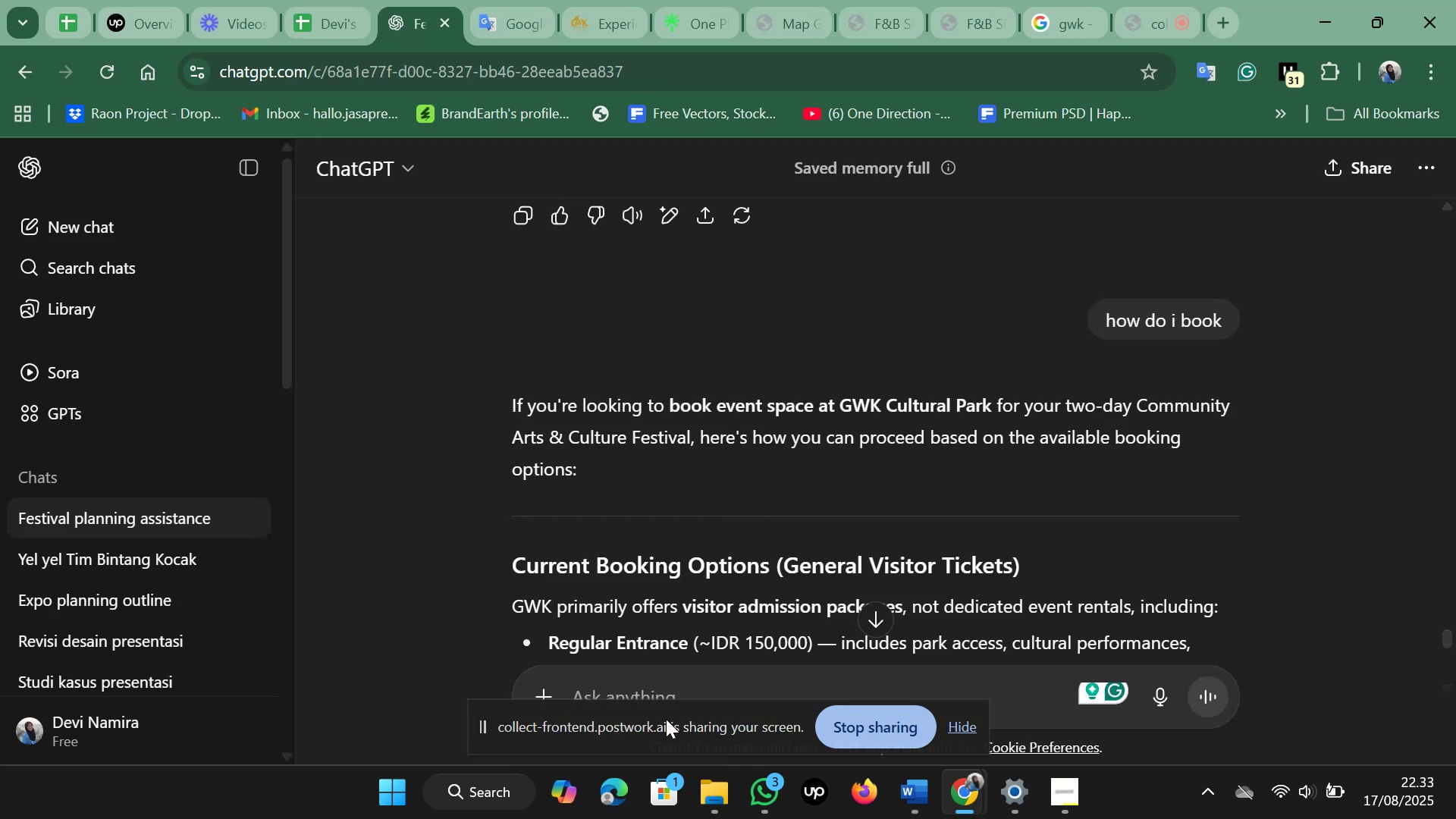 
left_click_drag(start_coordinate=[626, 724], to_coordinate=[149, 739])
 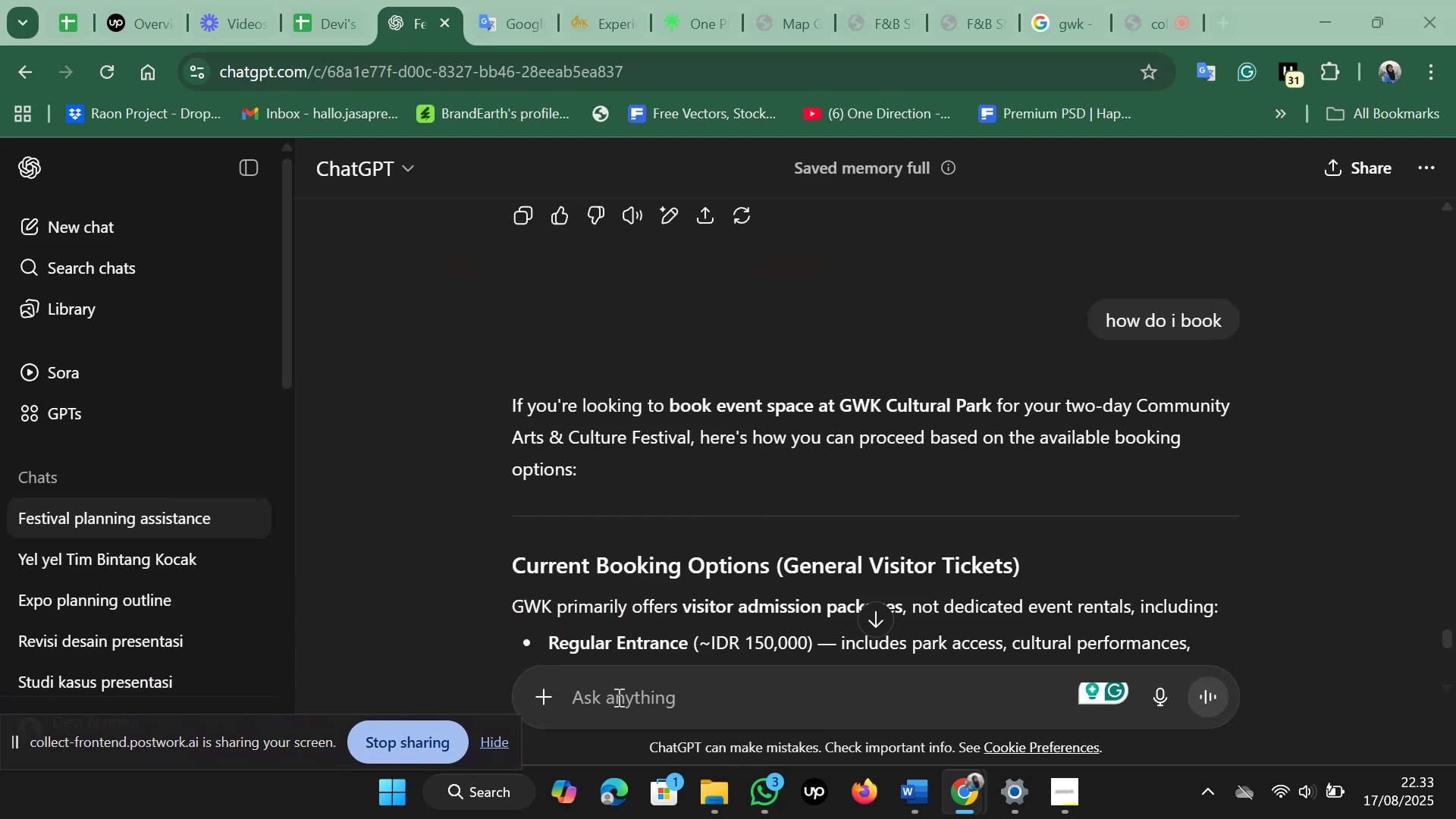 
left_click([617, 697])
 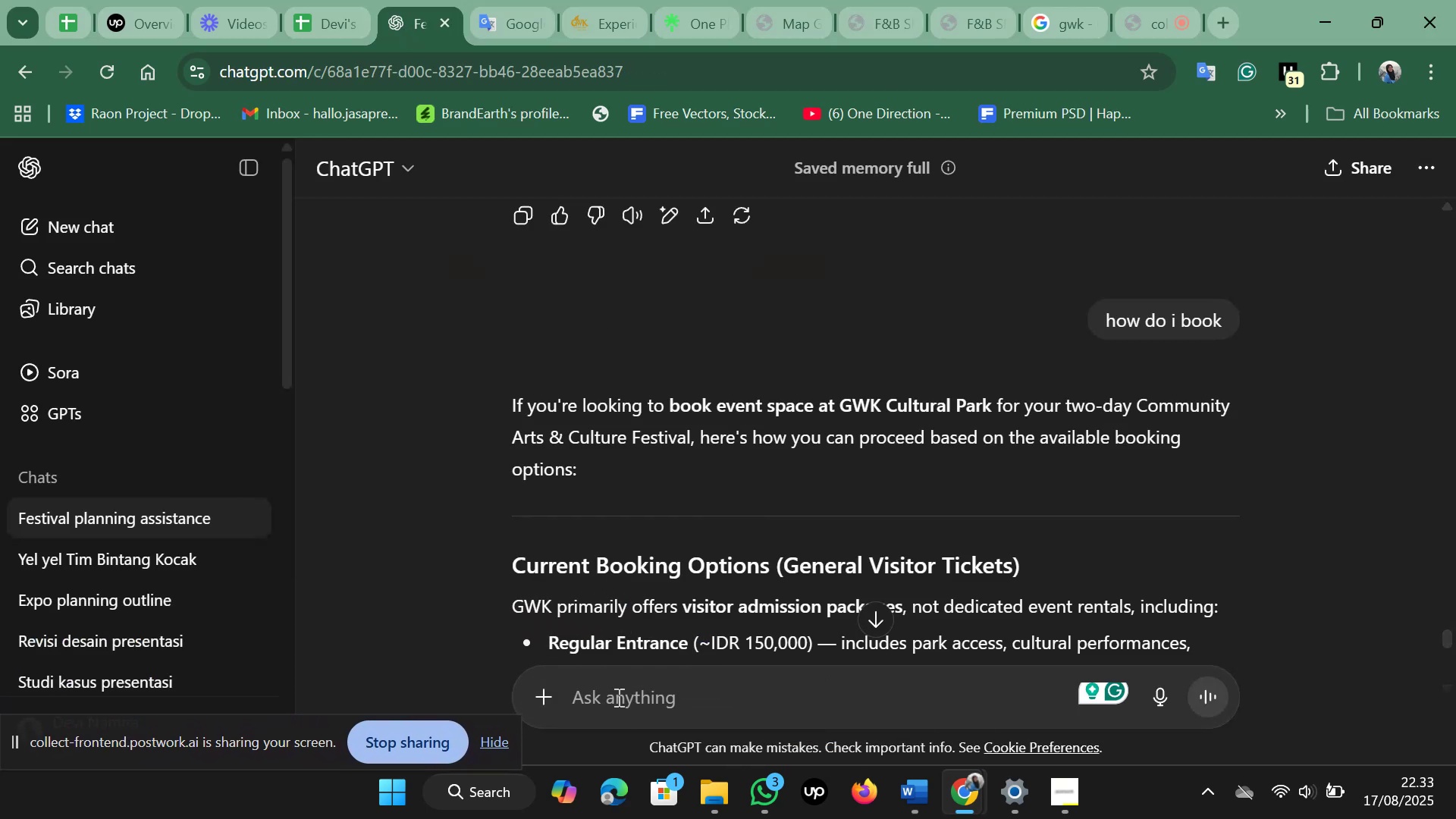 
type(i chooice )
 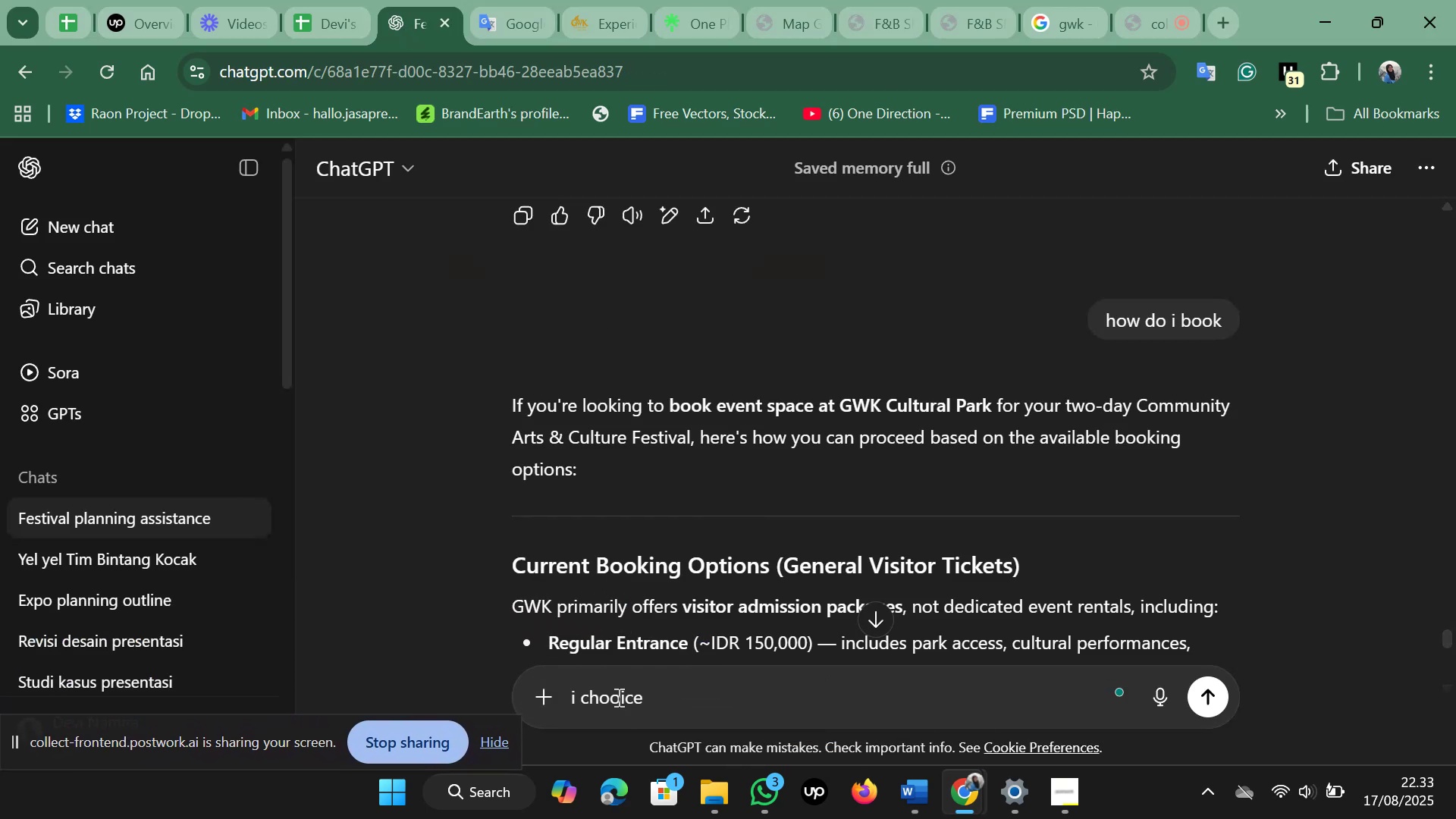 
key(Control+V)
 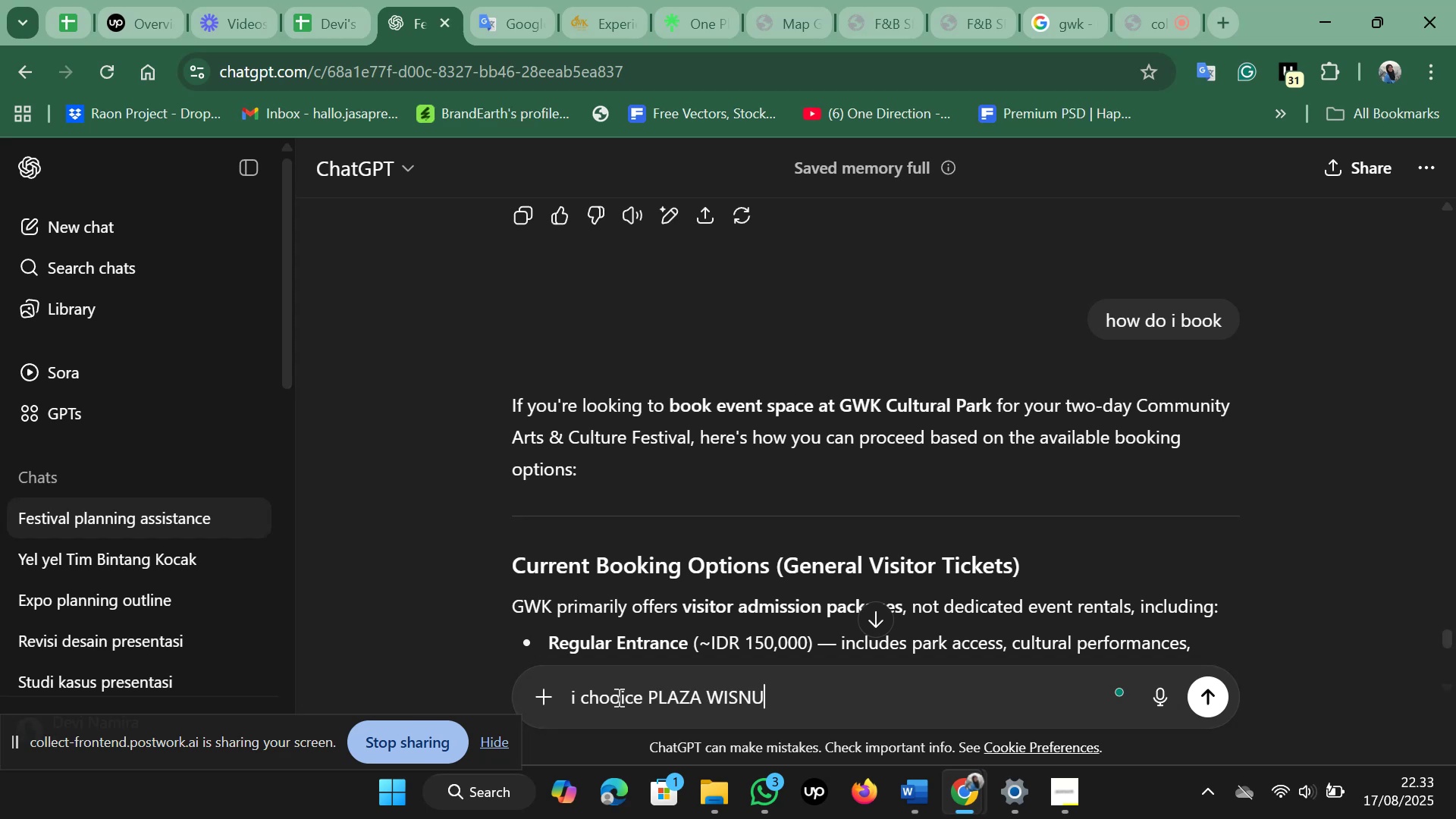 
key(Enter)
 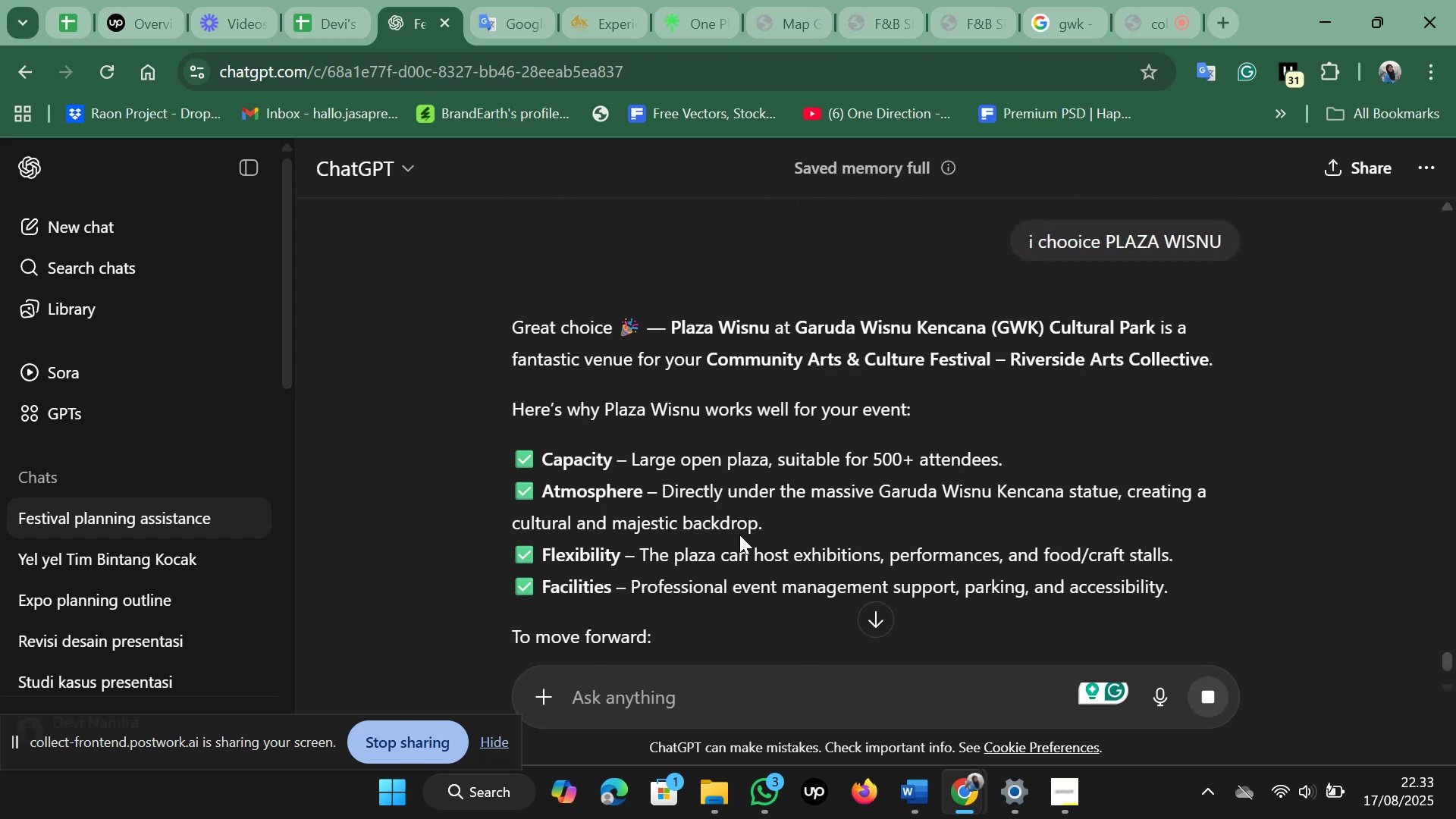 
wait(11.16)
 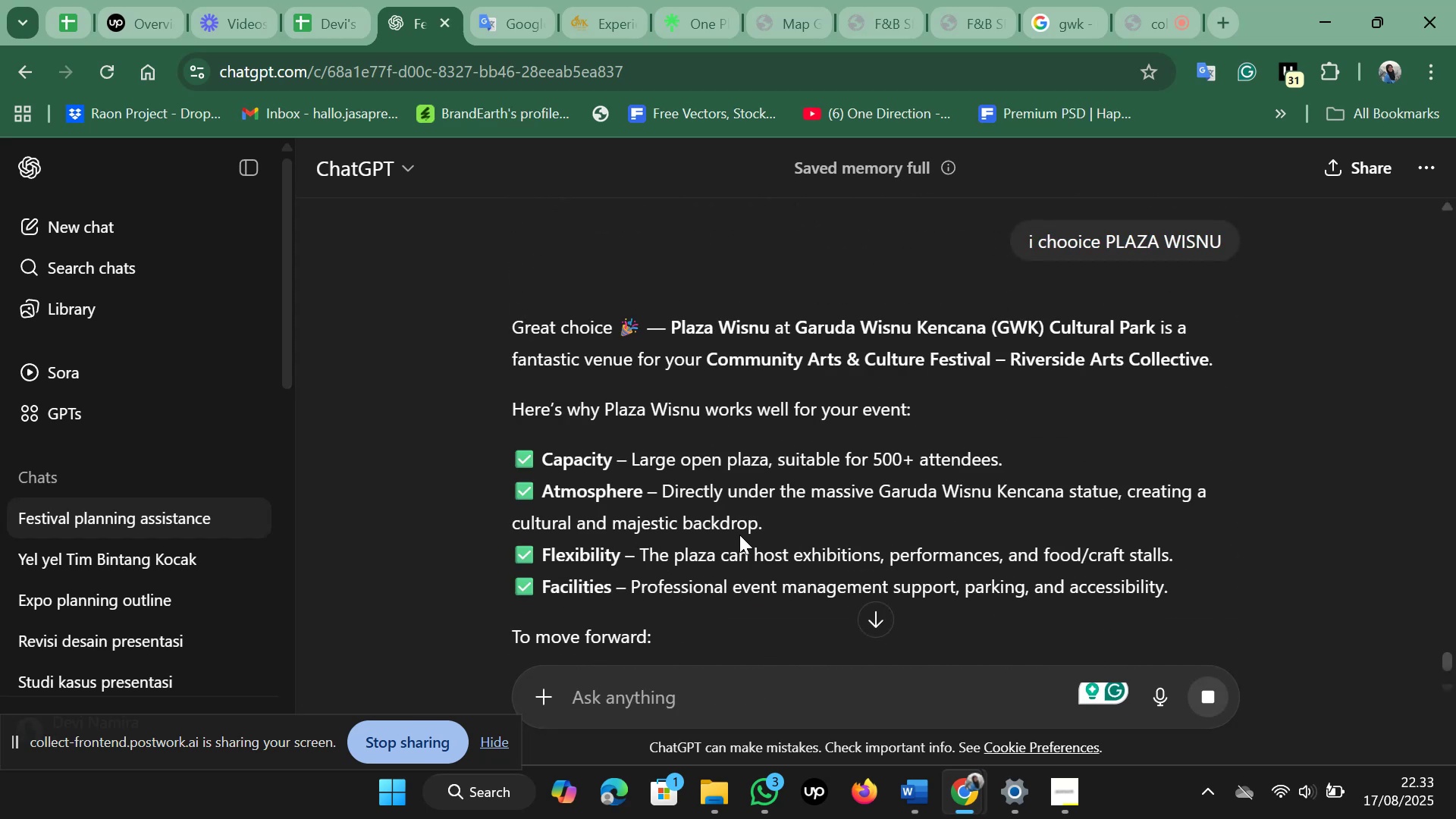 
scroll: coordinate [752, 481], scroll_direction: down, amount: 5.0
 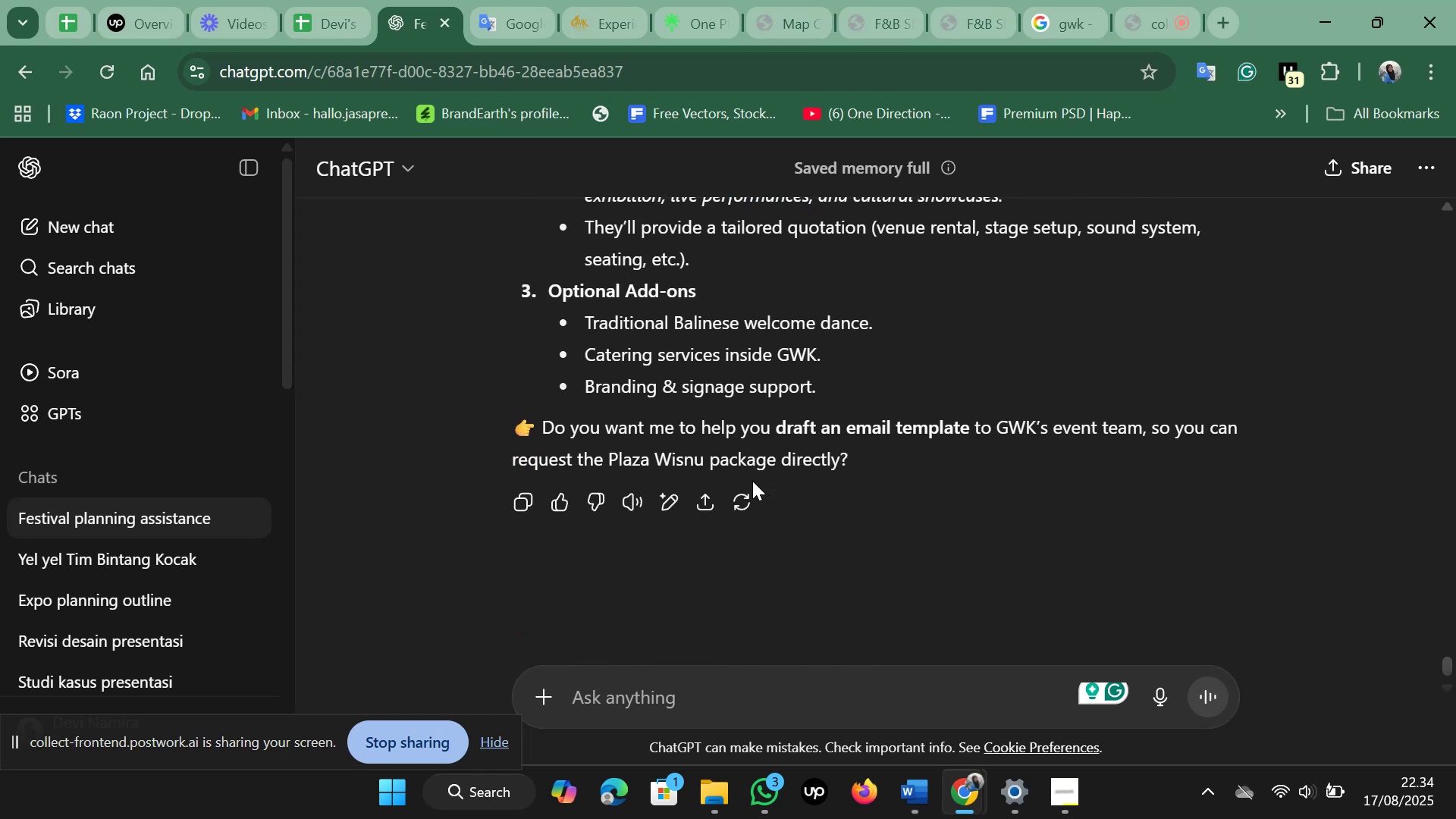 
scroll: coordinate [752, 481], scroll_direction: down, amount: 1.0
 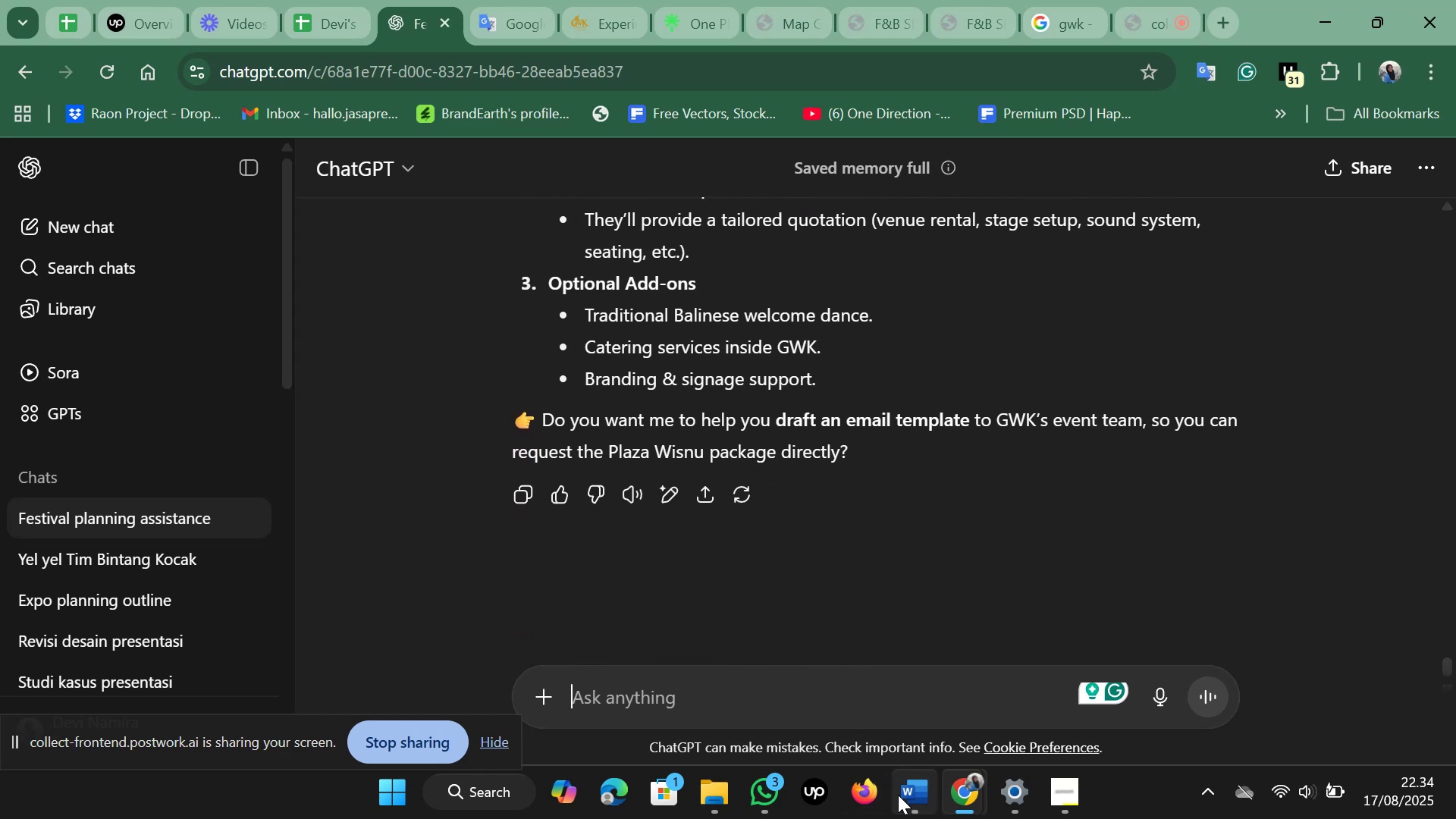 
left_click([954, 673])
 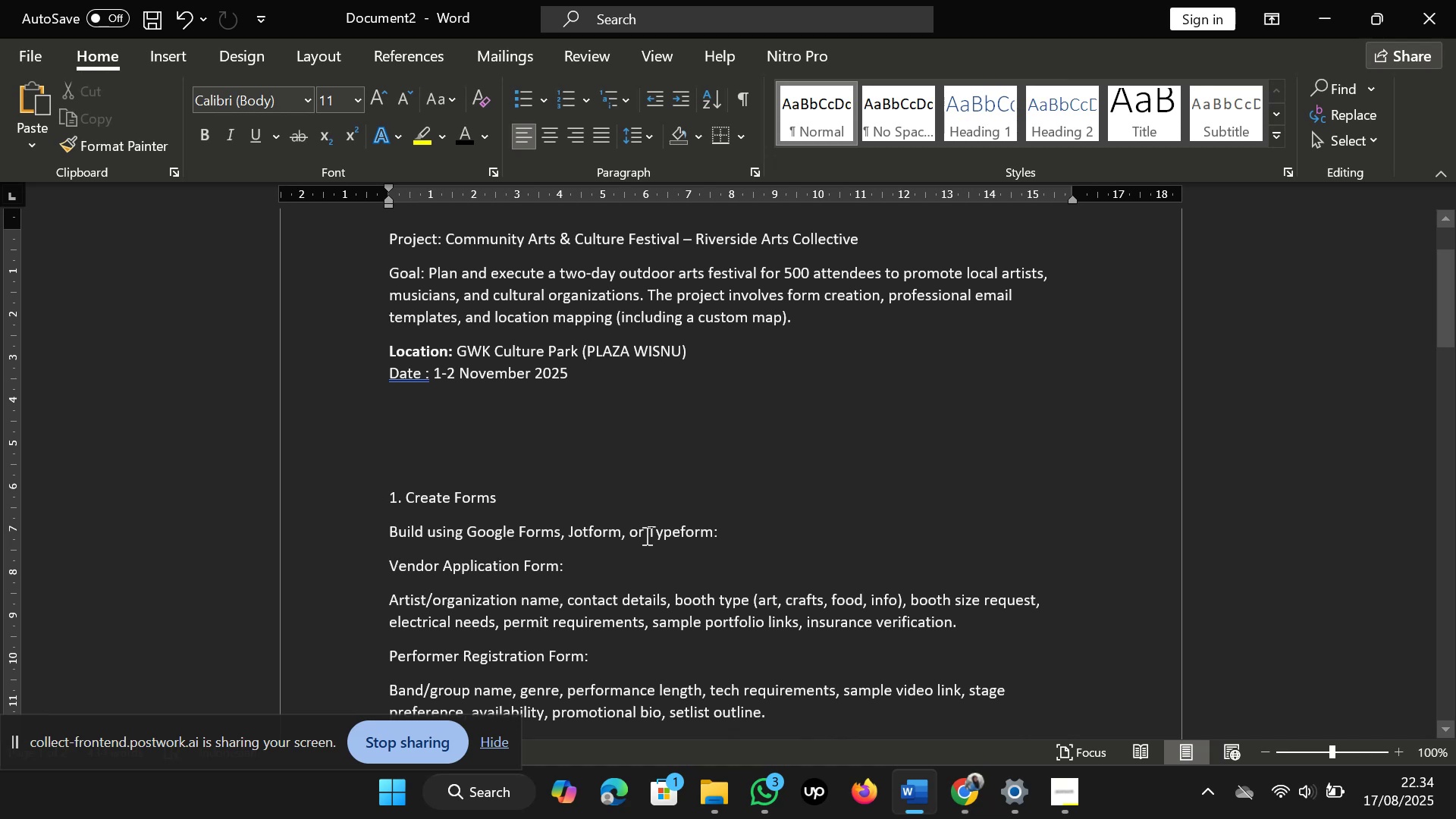 
scroll: coordinate [647, 532], scroll_direction: up, amount: 1.0
 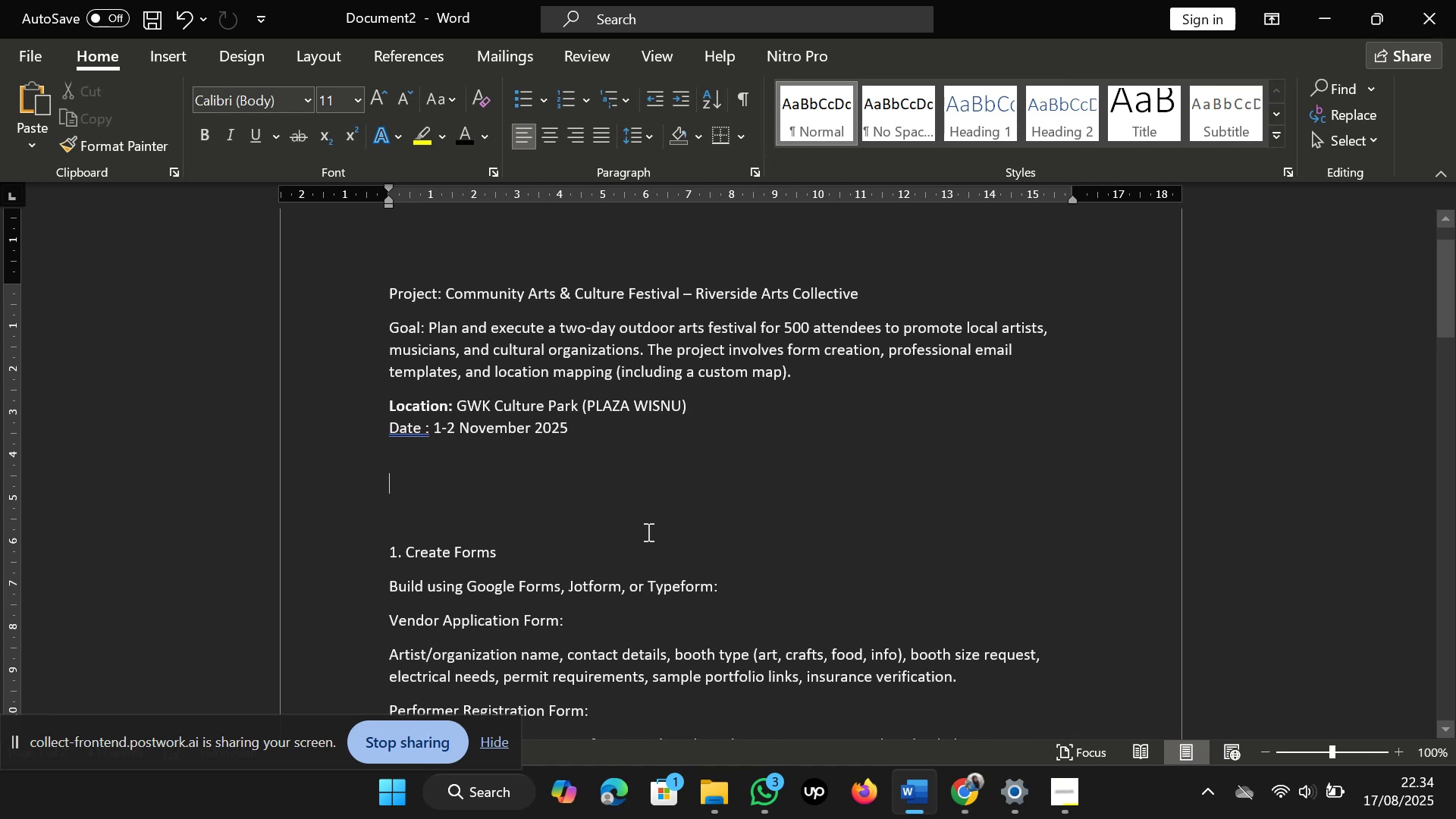 
scroll: coordinate [647, 532], scroll_direction: down, amount: 2.0
 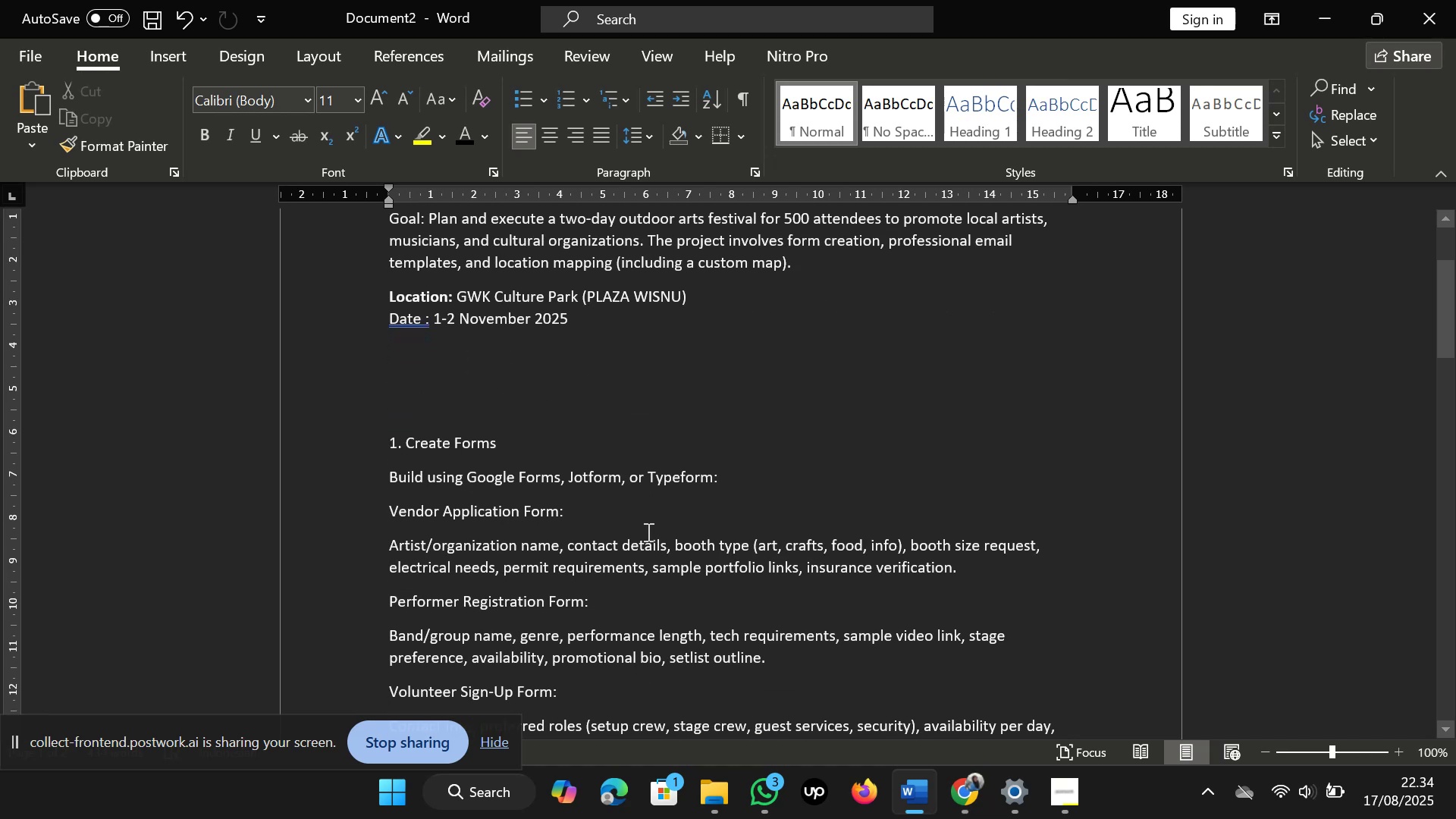 
scroll: coordinate [647, 532], scroll_direction: up, amount: 2.0
 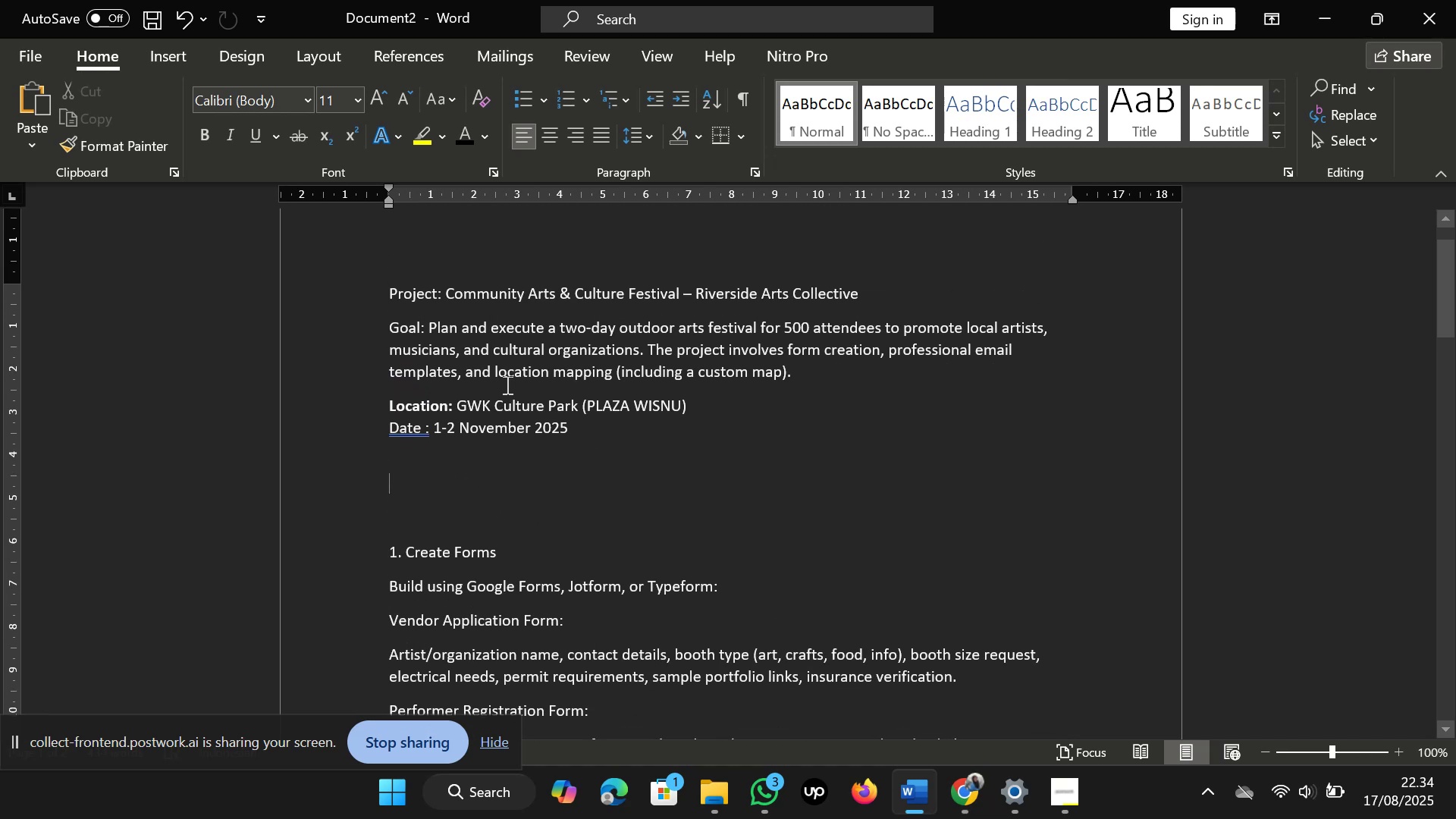 
left_click([444, 284])
 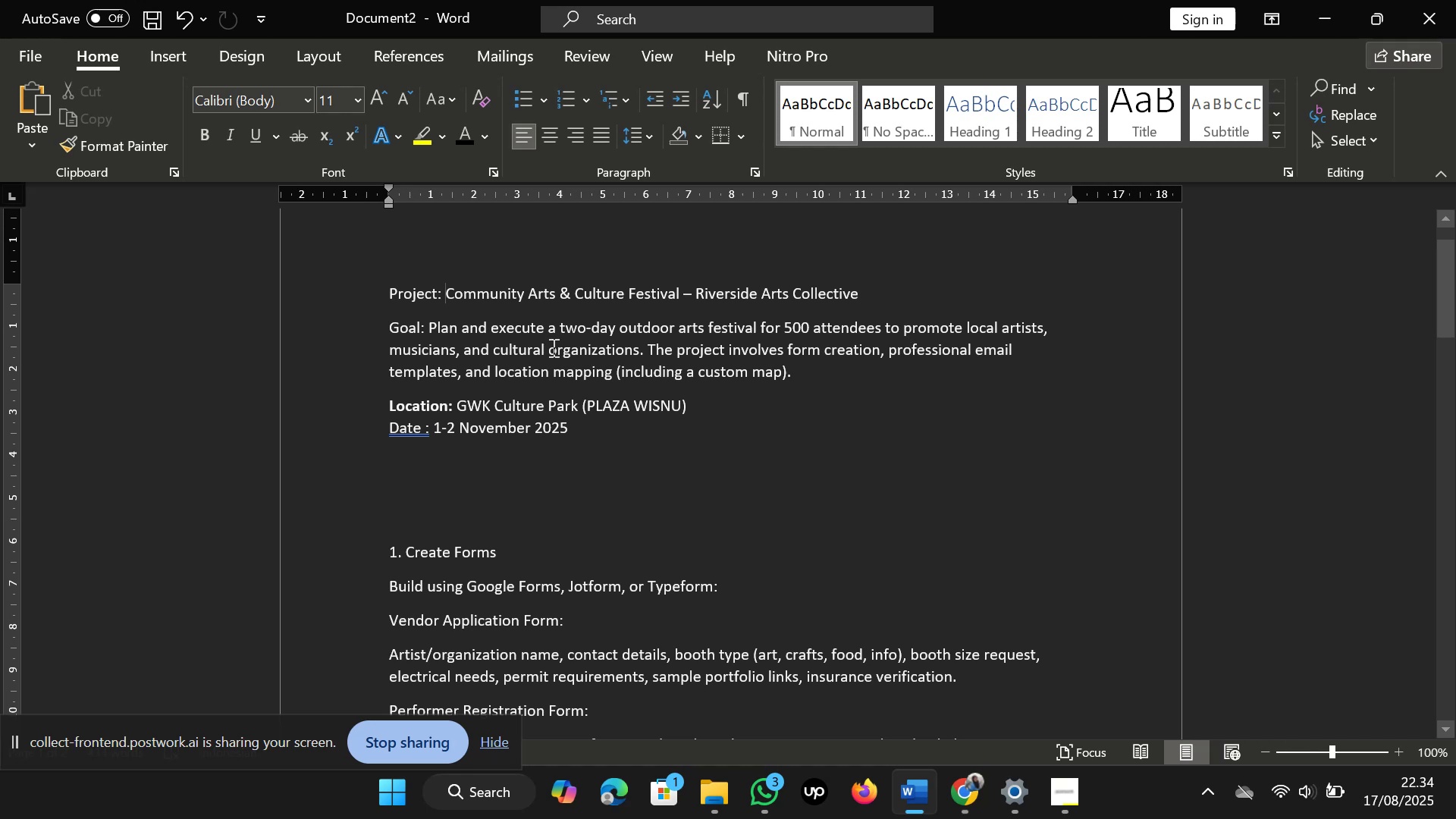 
wait(11.6)
 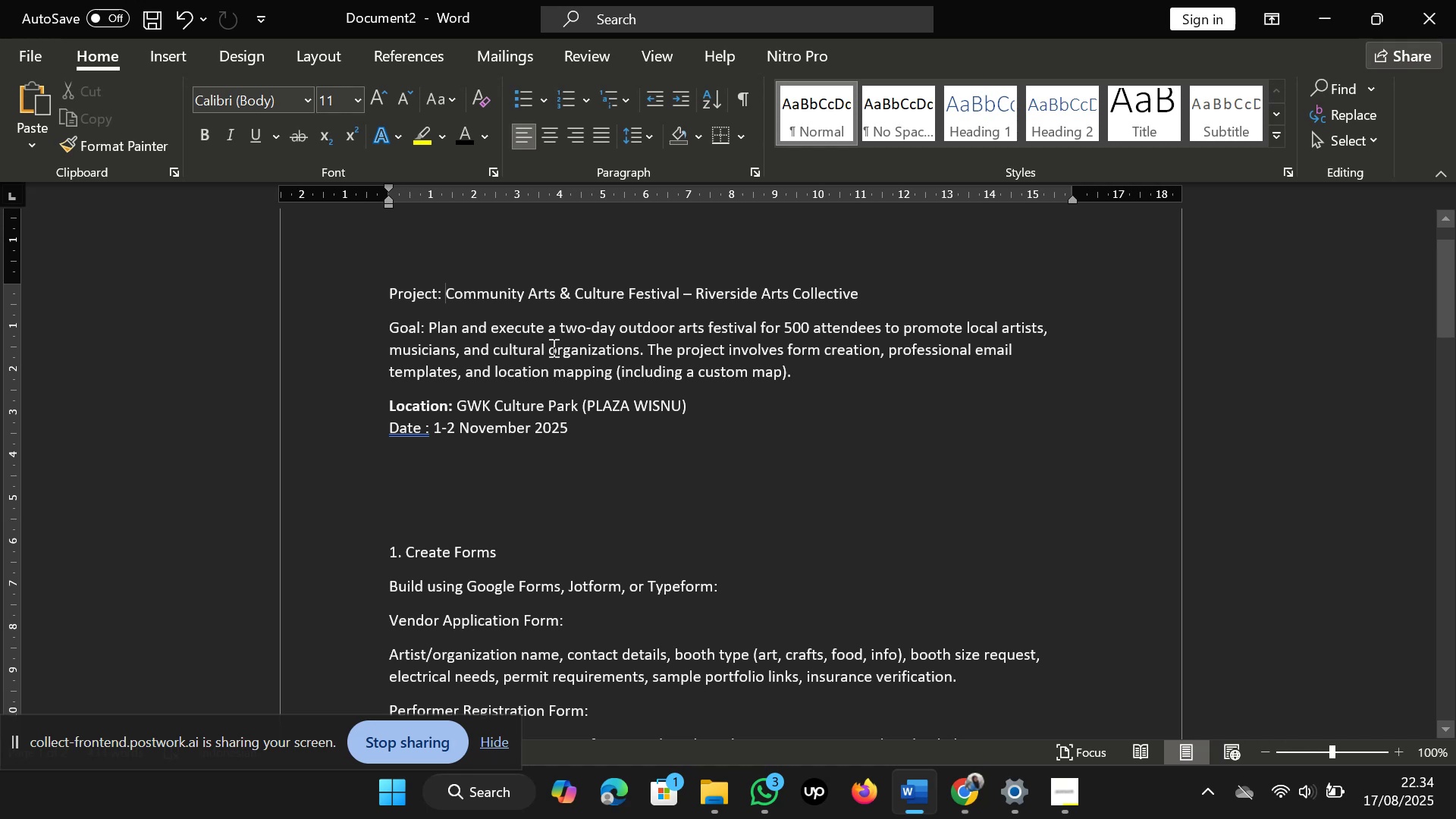 
left_click_drag(start_coordinate=[967, 326], to_coordinate=[641, 351])
 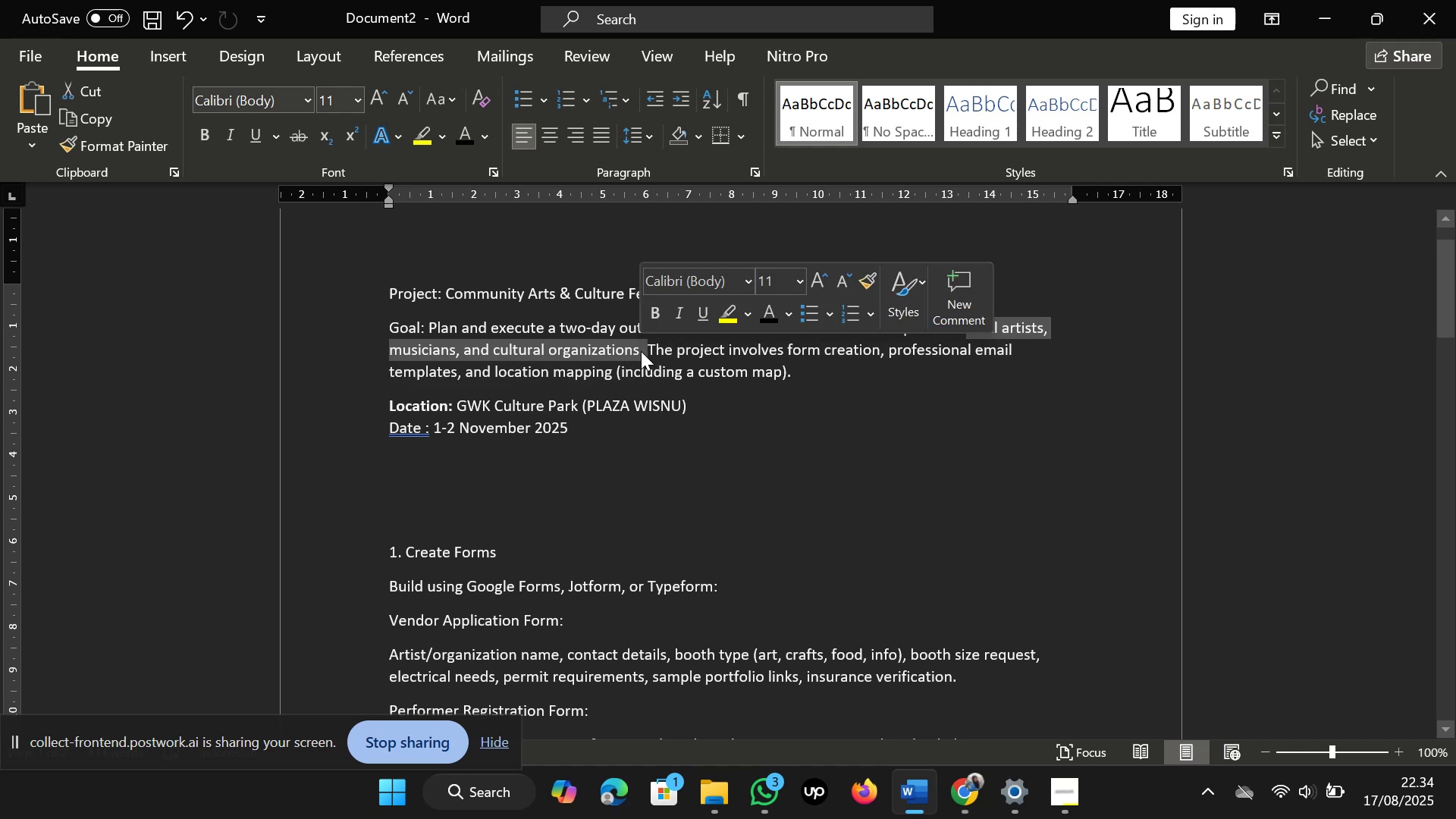 
hold_key(key=ControlLeft, duration=0.71)
 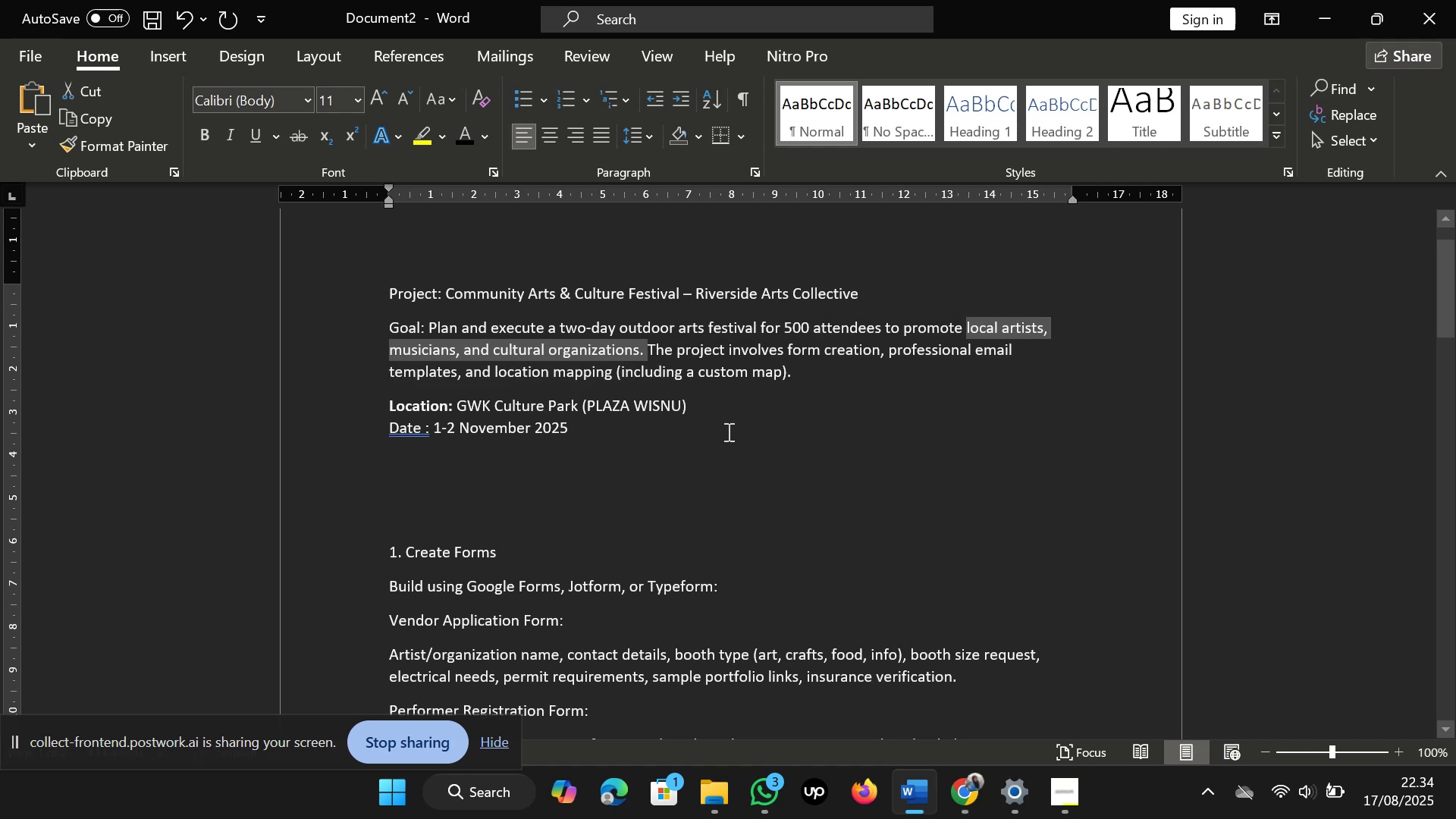 
hold_key(key=C, duration=0.3)
 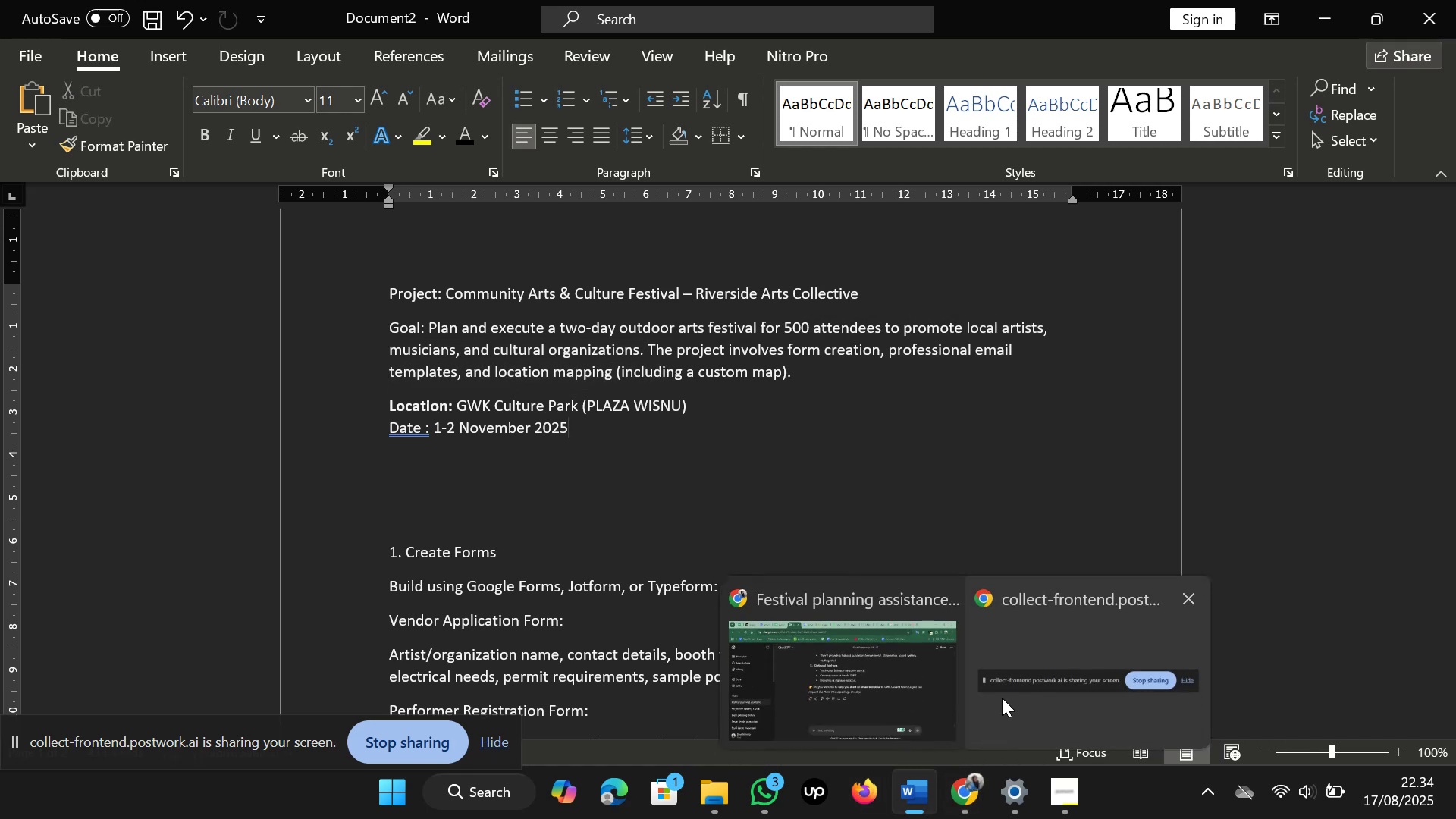 
left_click([901, 679])
 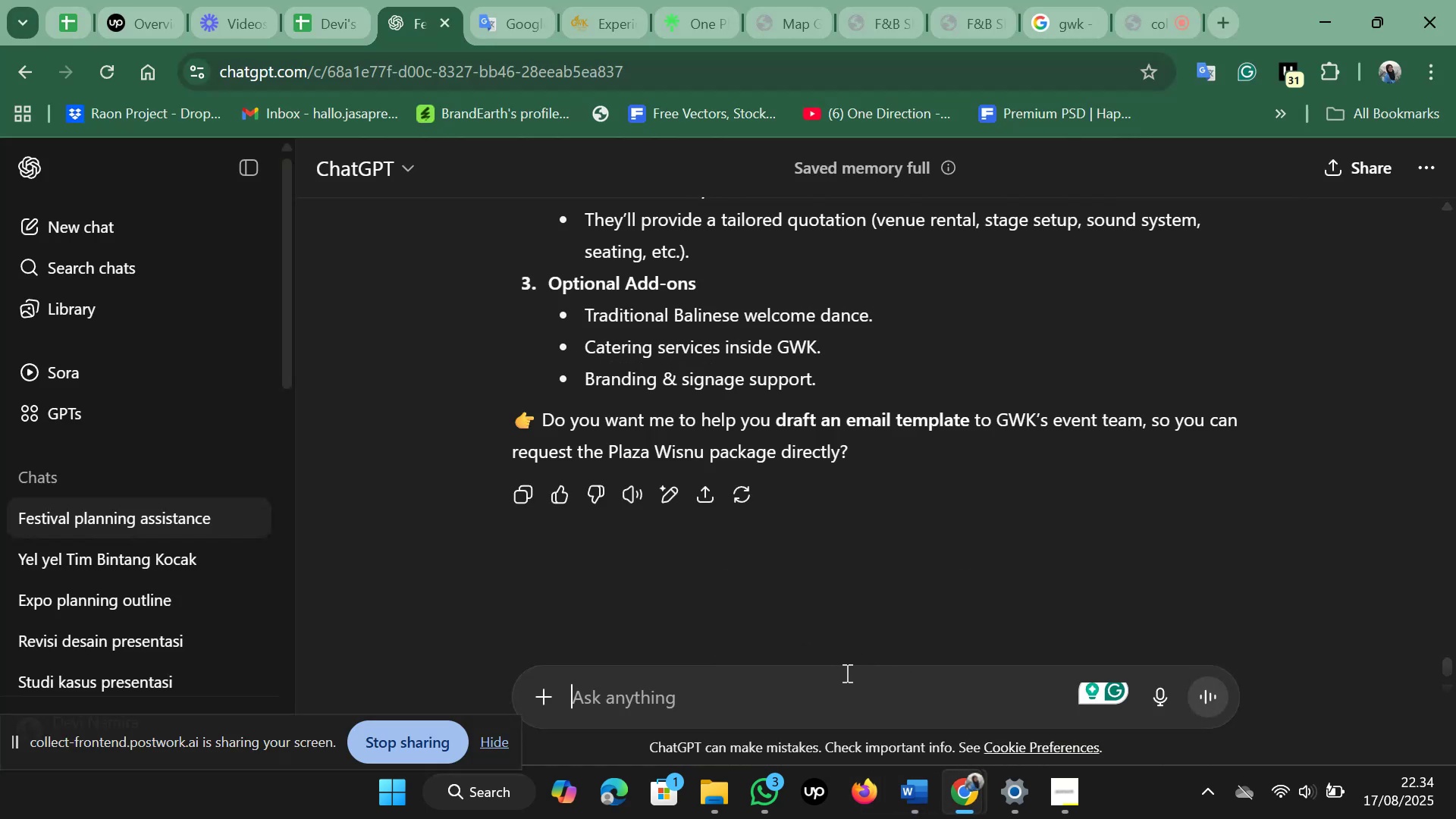 
left_click([846, 673])
 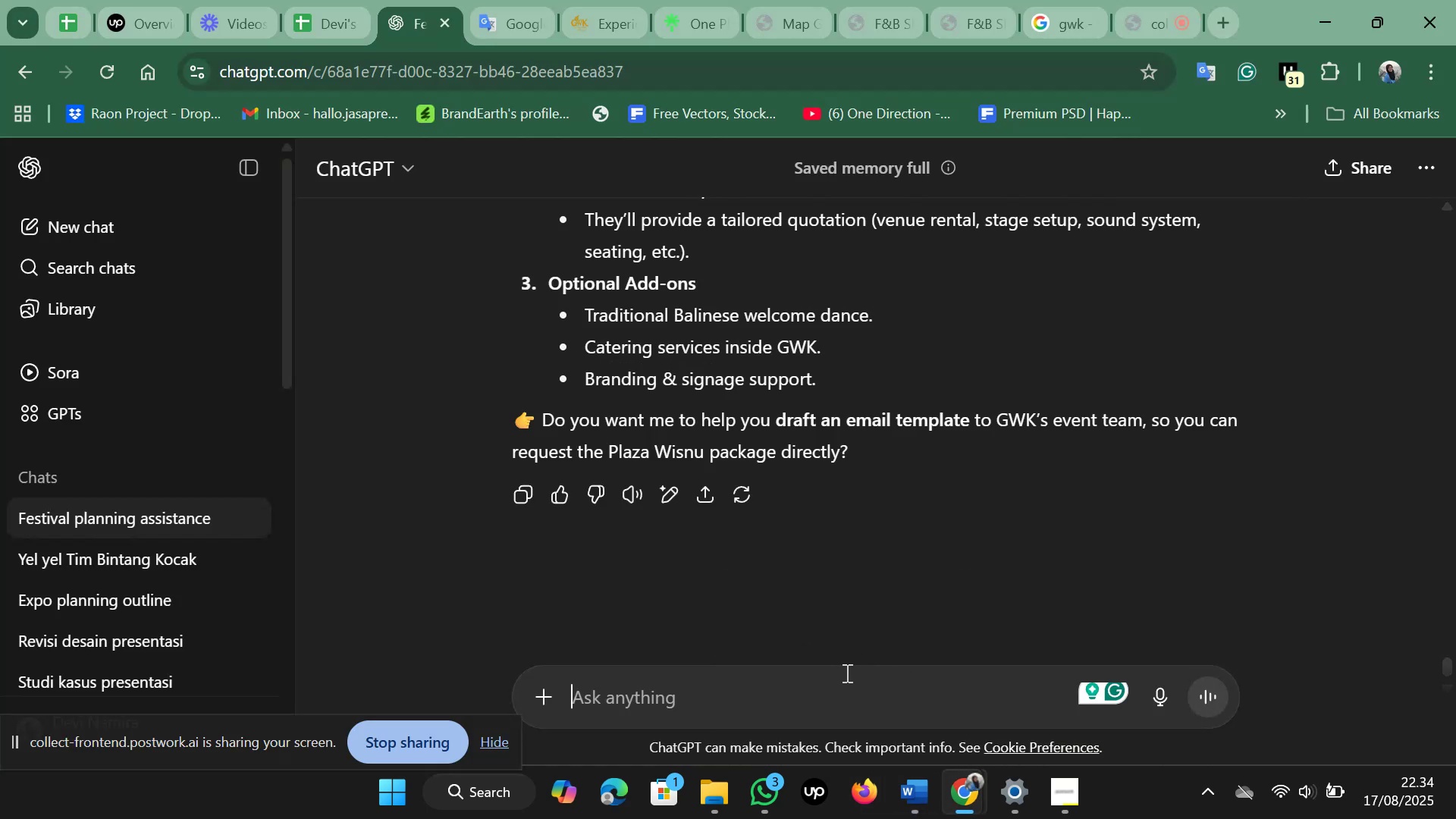 
key(Control+V)
 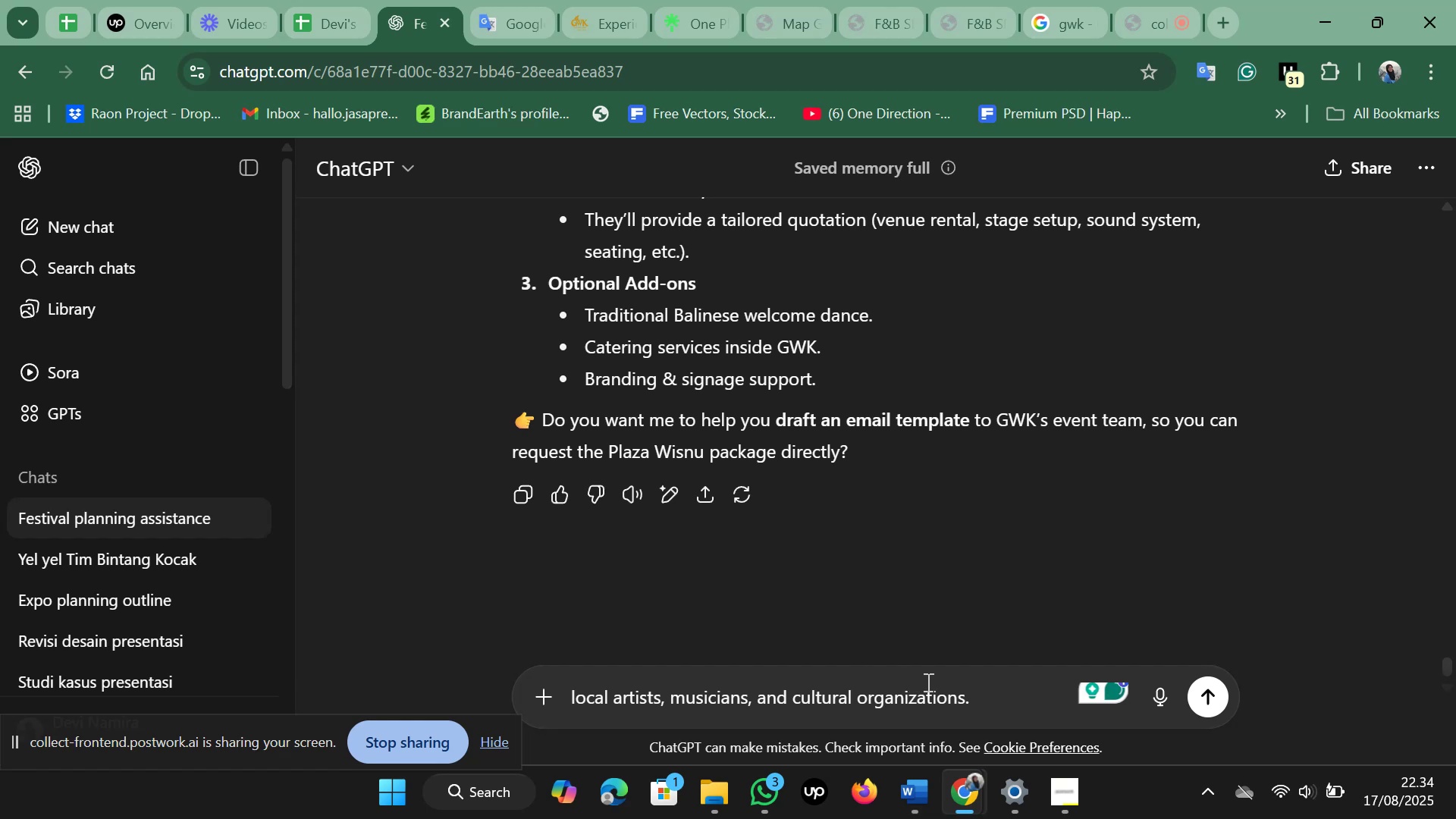 
key(Backspace)
 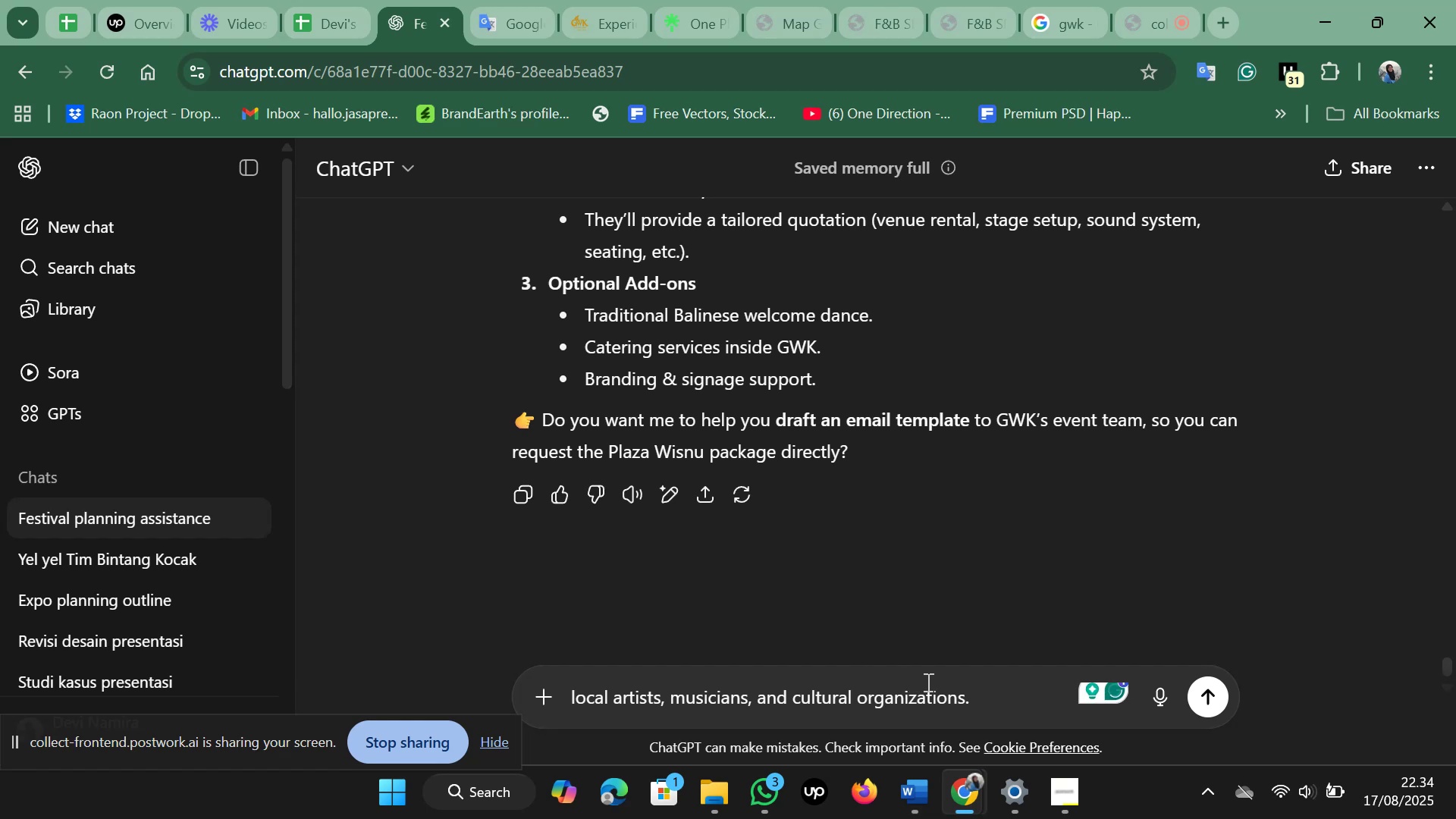 
key(Backspace)
 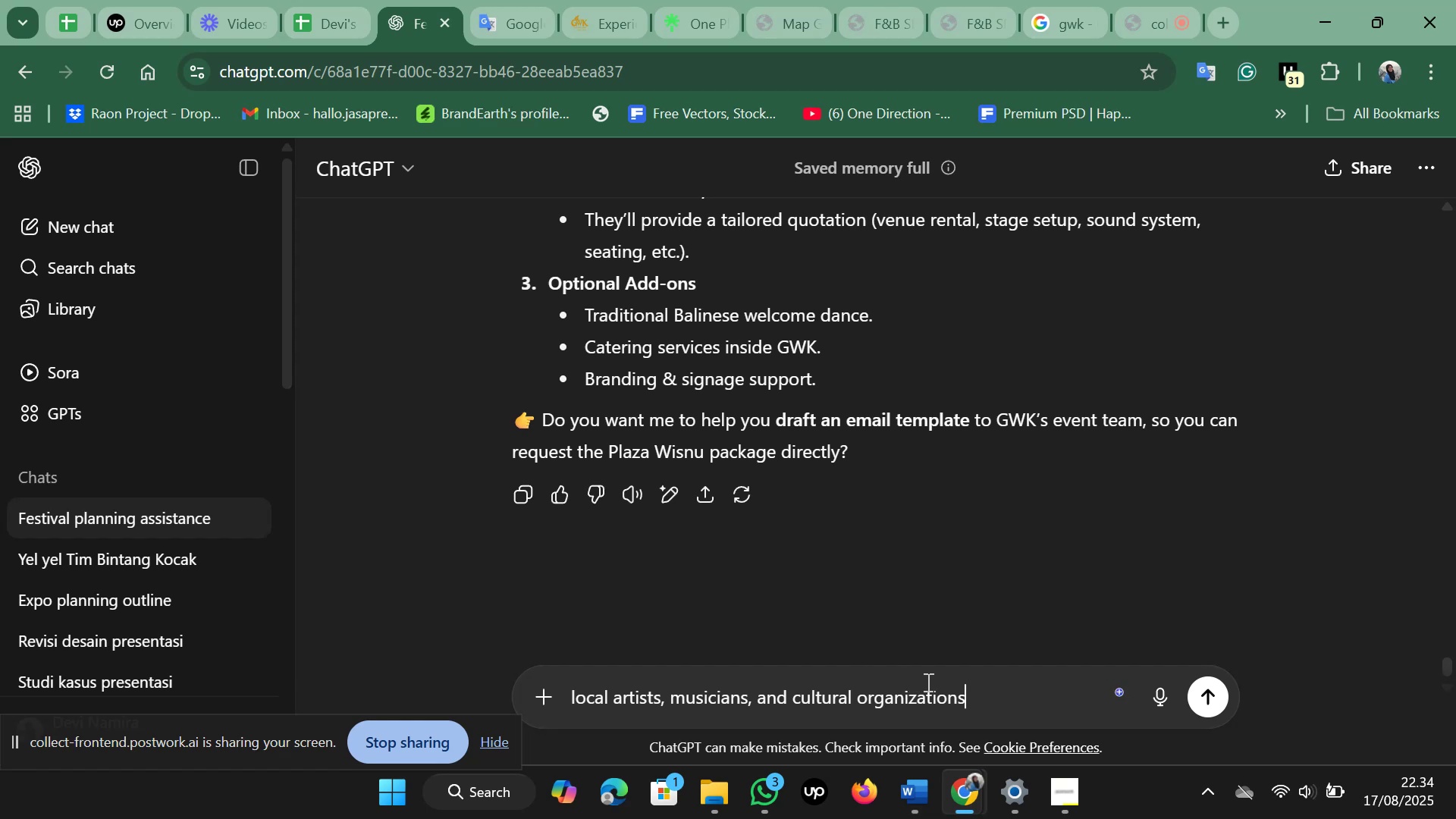 
key(Enter)
 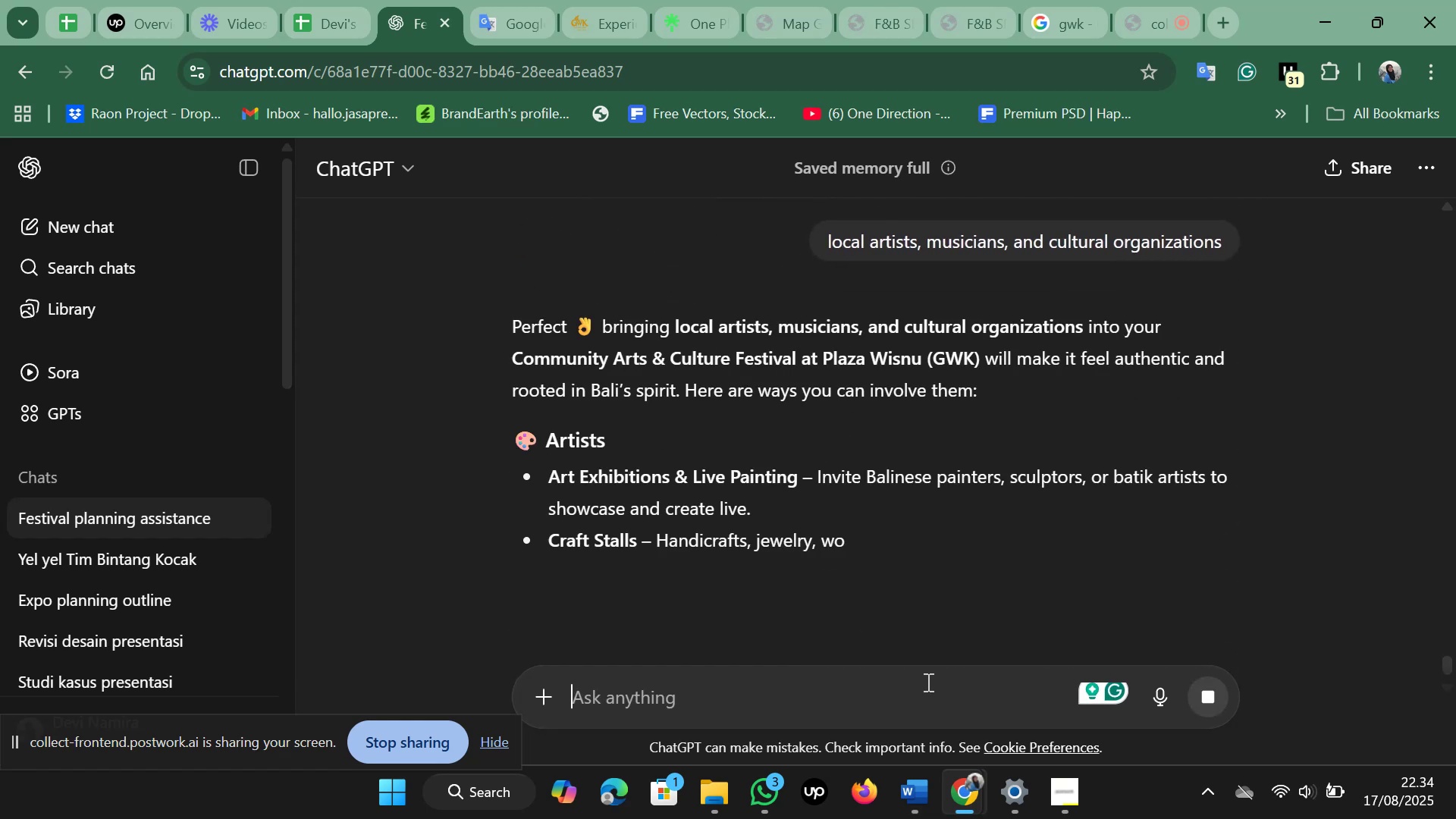 
wait(5.36)
 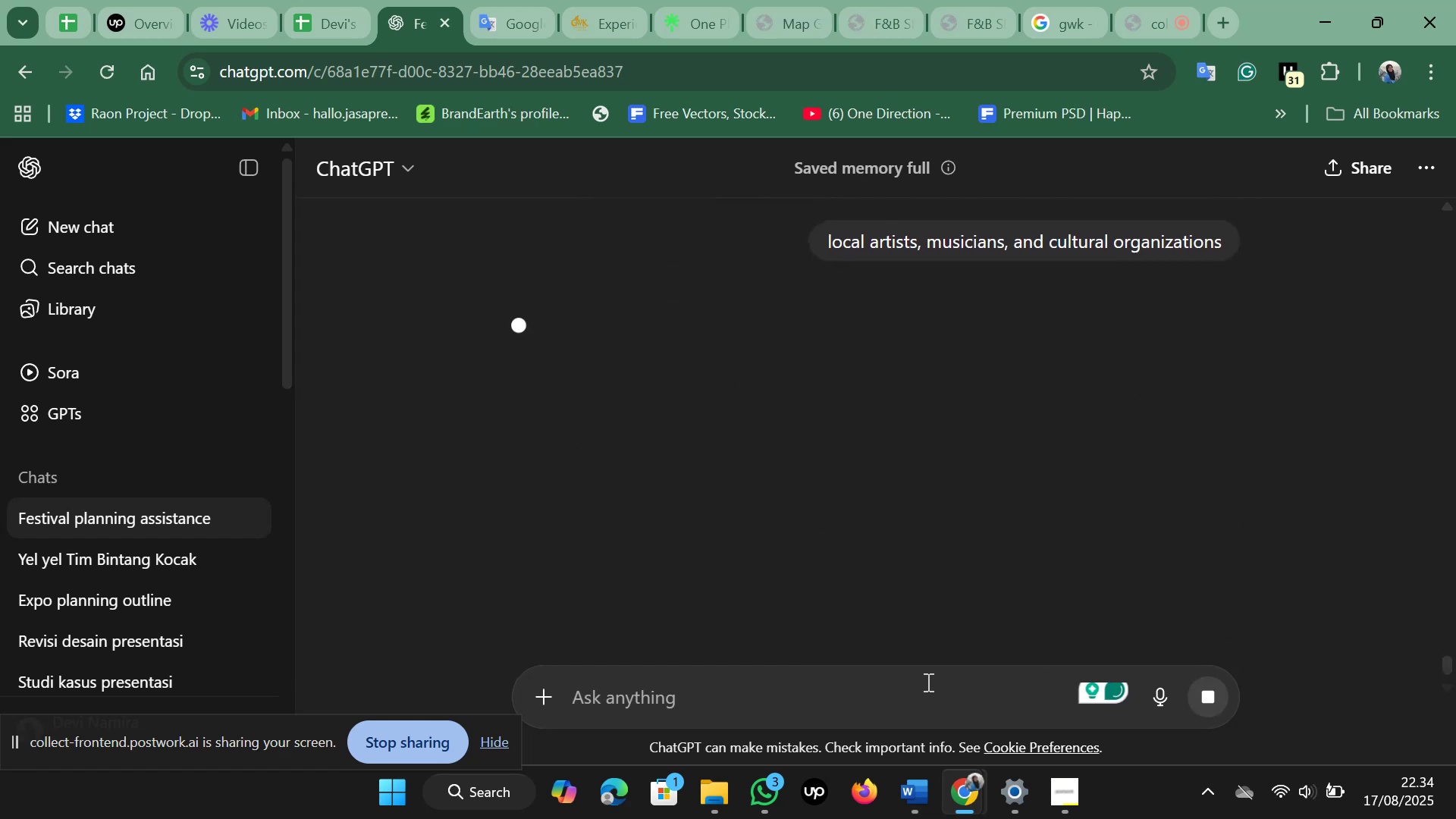 
scroll: coordinate [860, 570], scroll_direction: down, amount: 5.0
 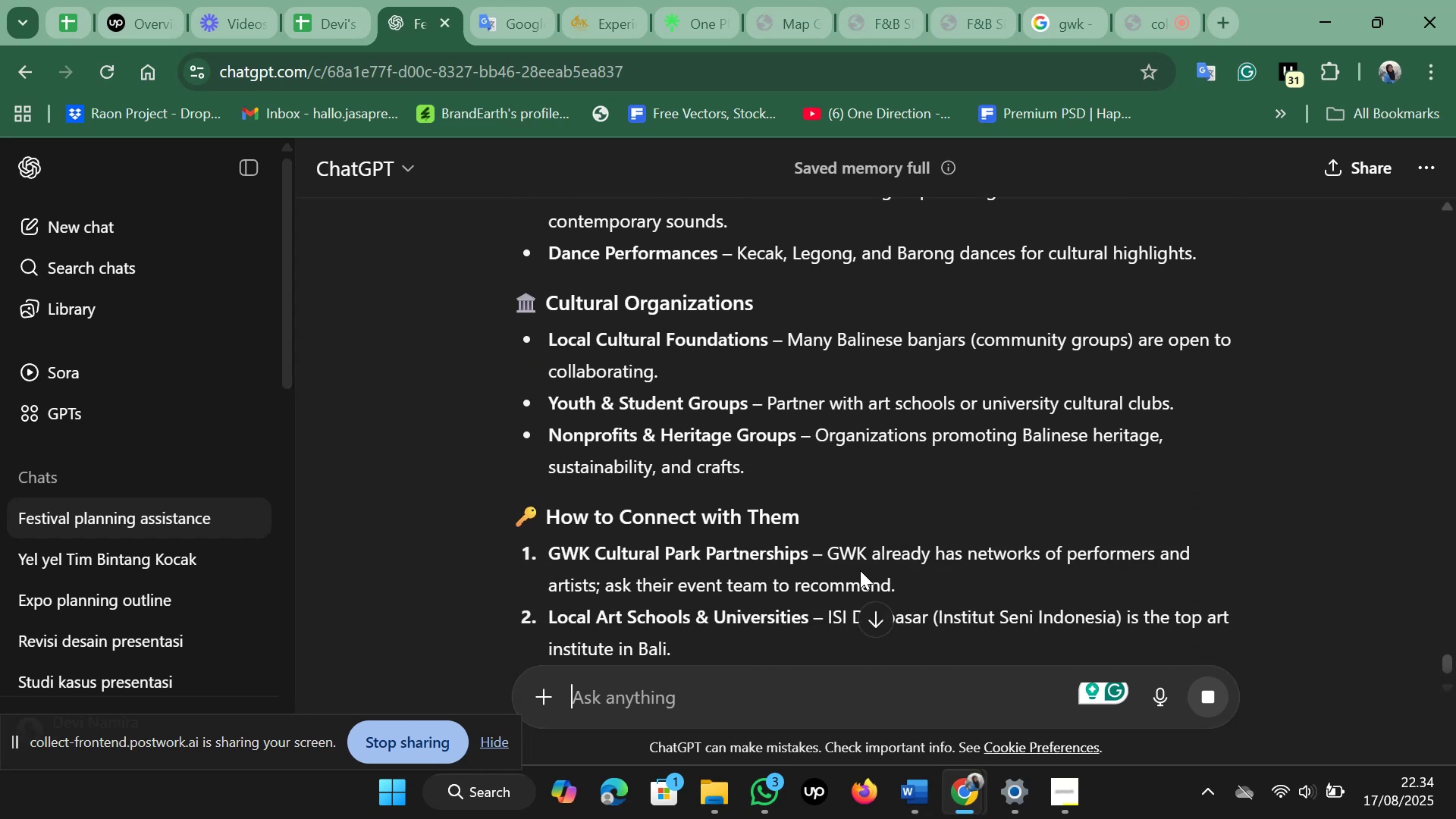 
scroll: coordinate [860, 570], scroll_direction: up, amount: 7.0
 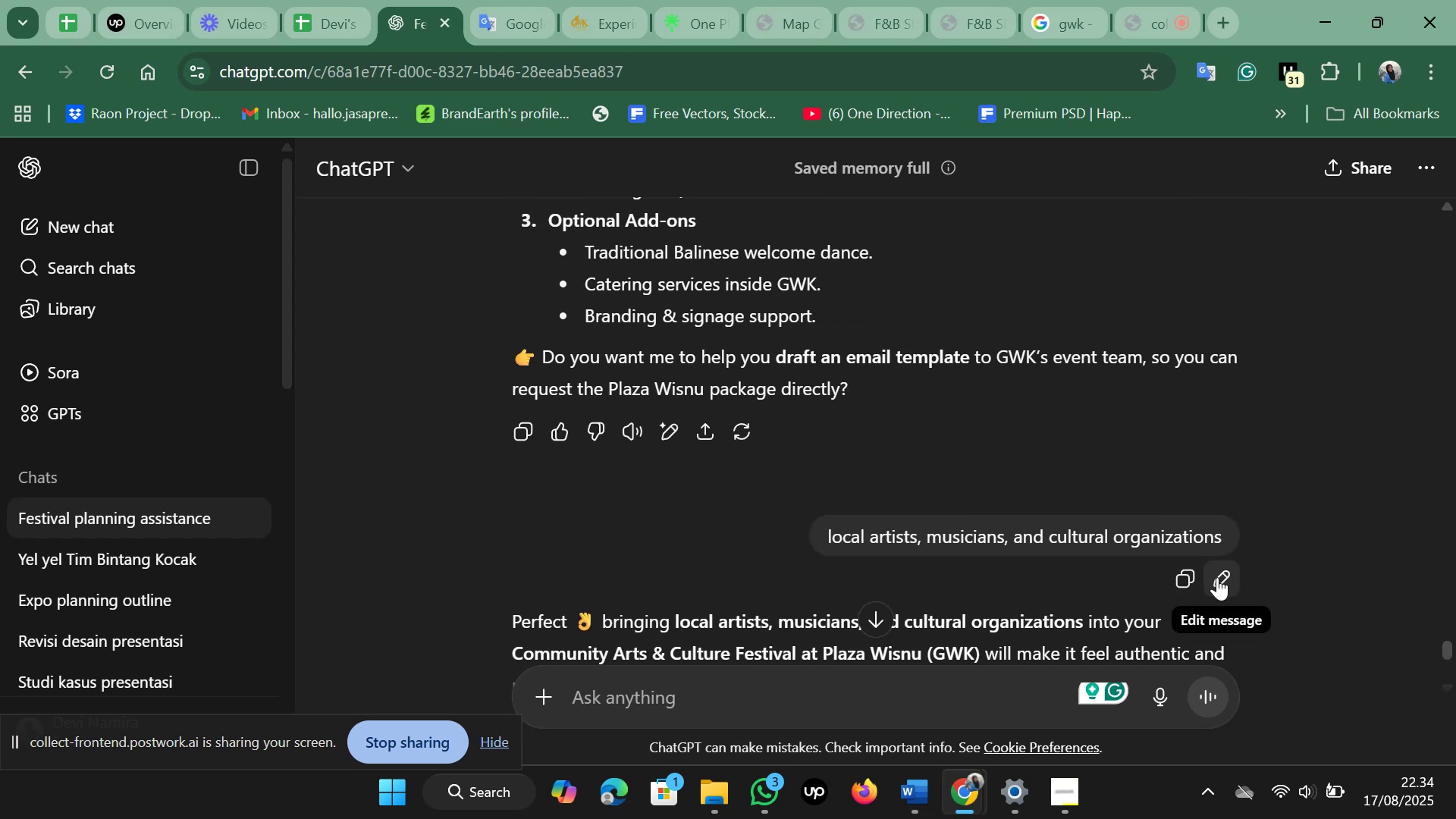 
left_click([1218, 579])
 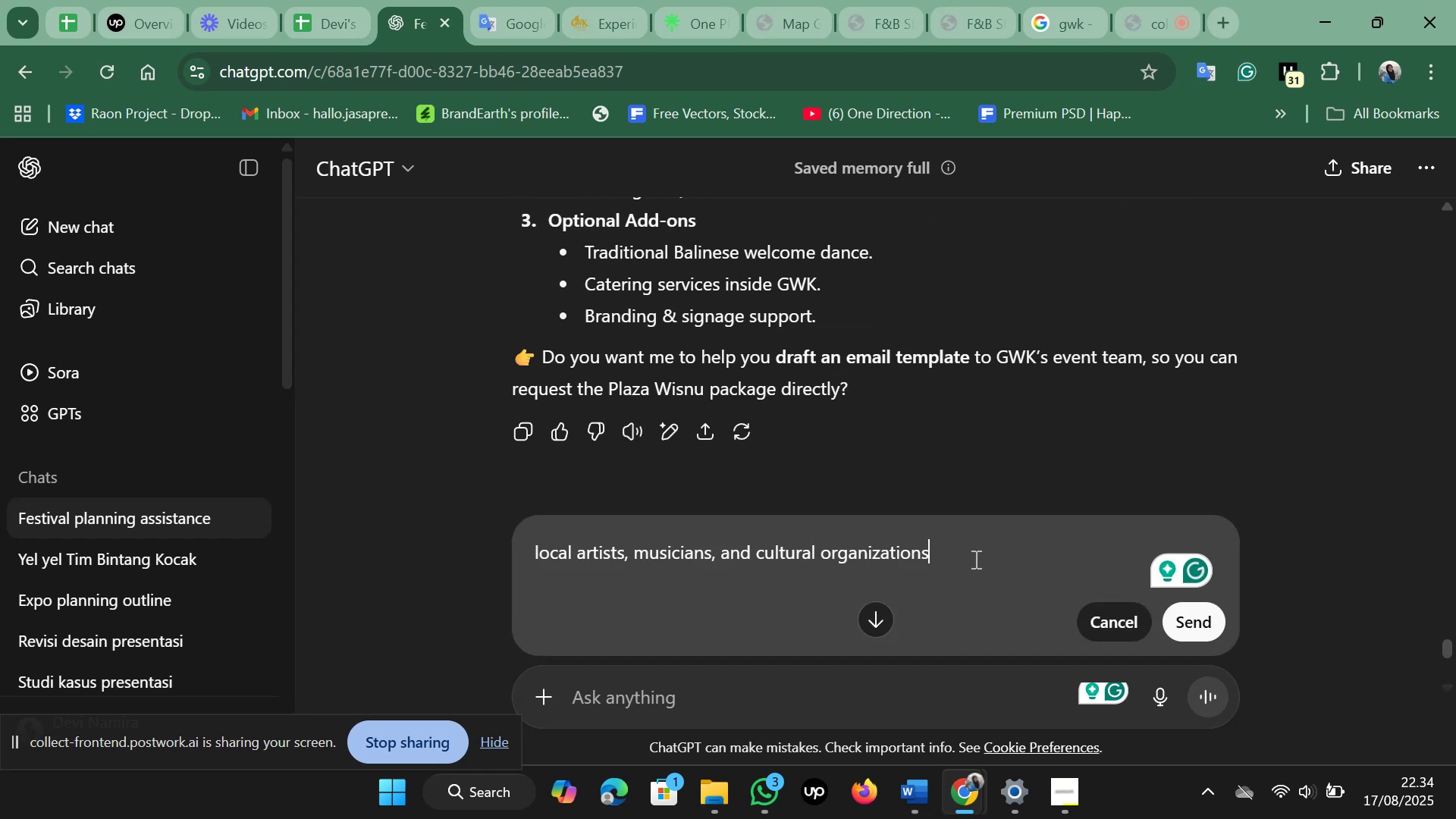 
key(Control+A)
 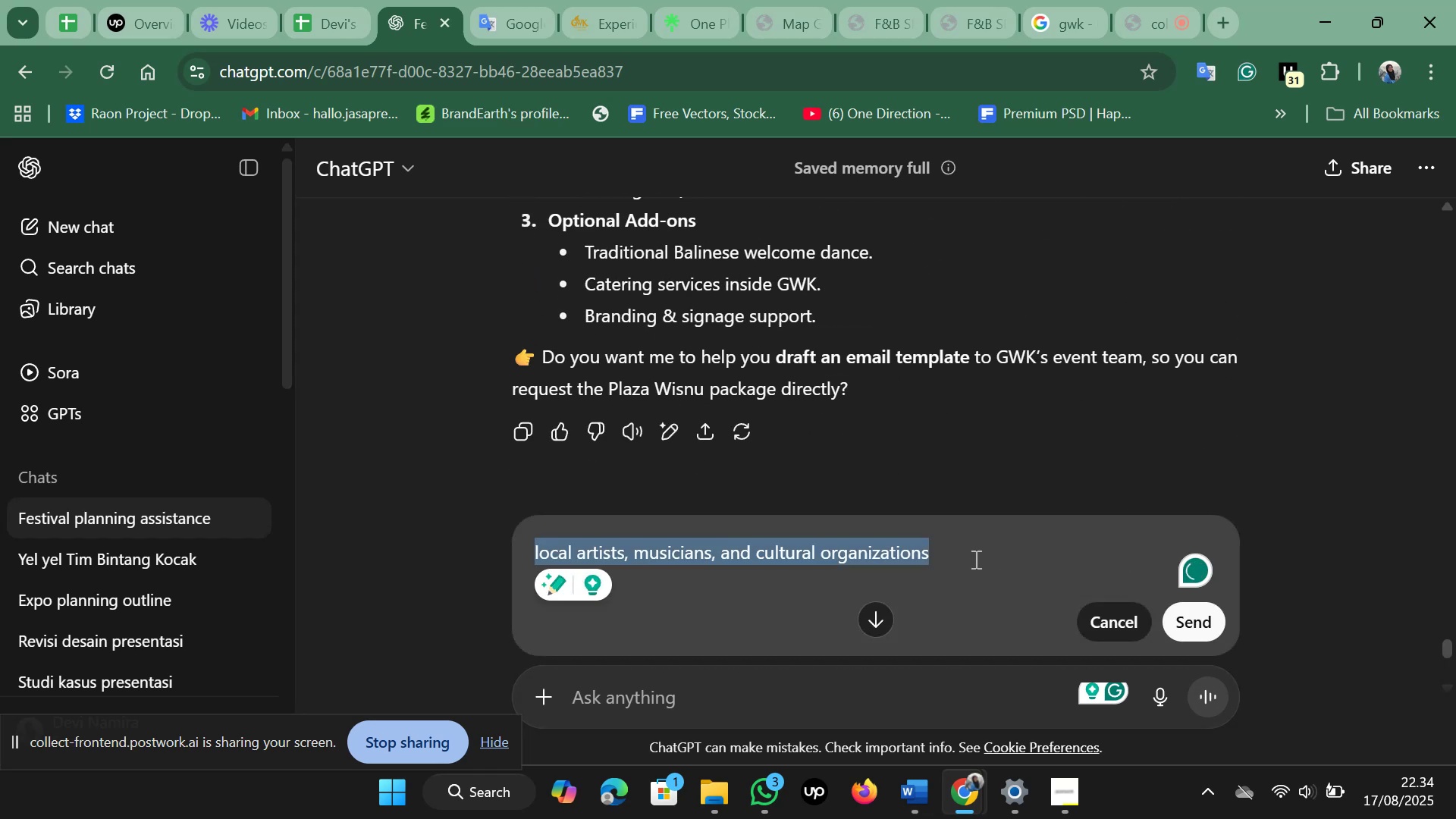 
type(i want creat )
key(Backspace)
type(e a form)
 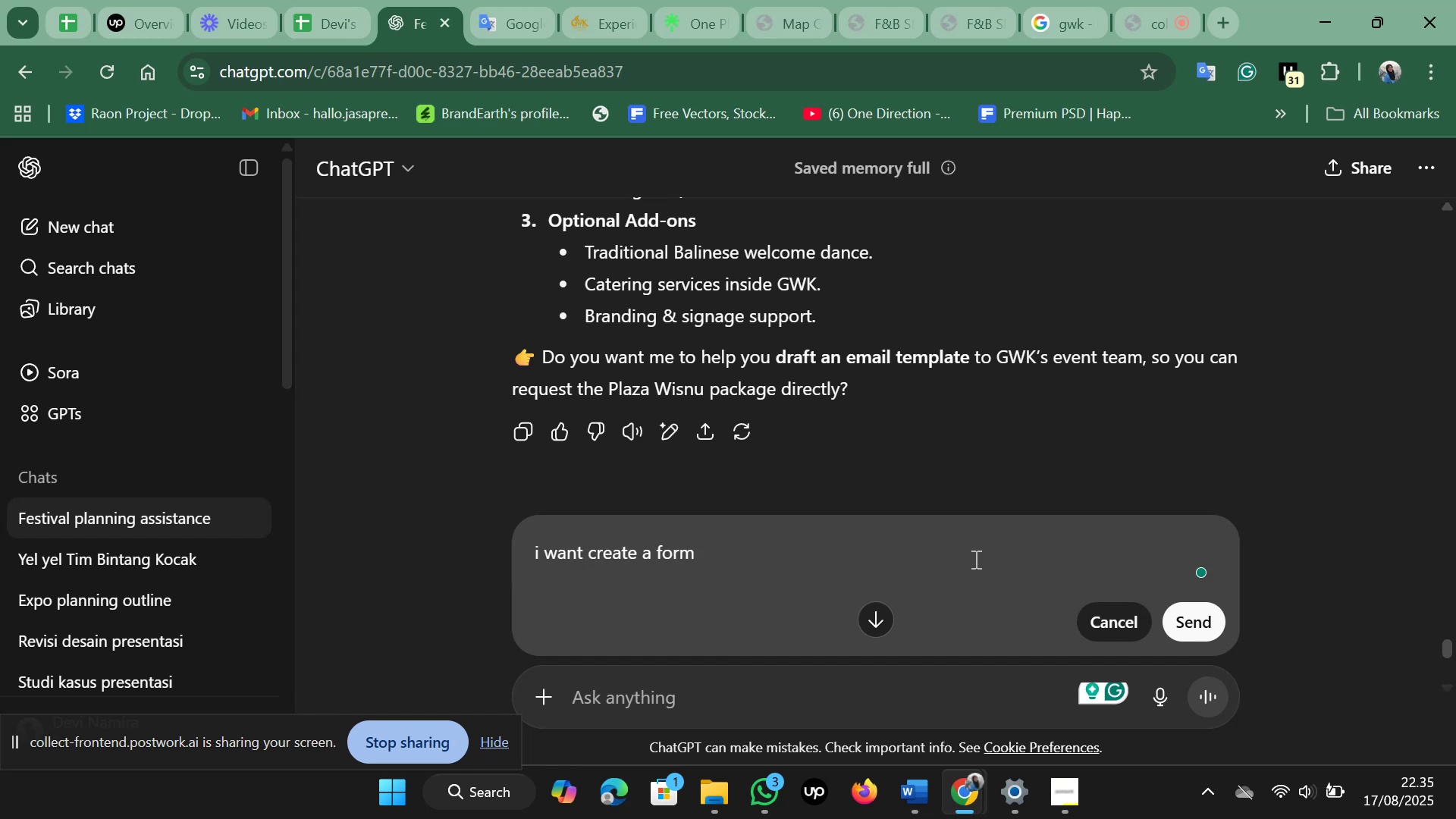 
key(Enter)
 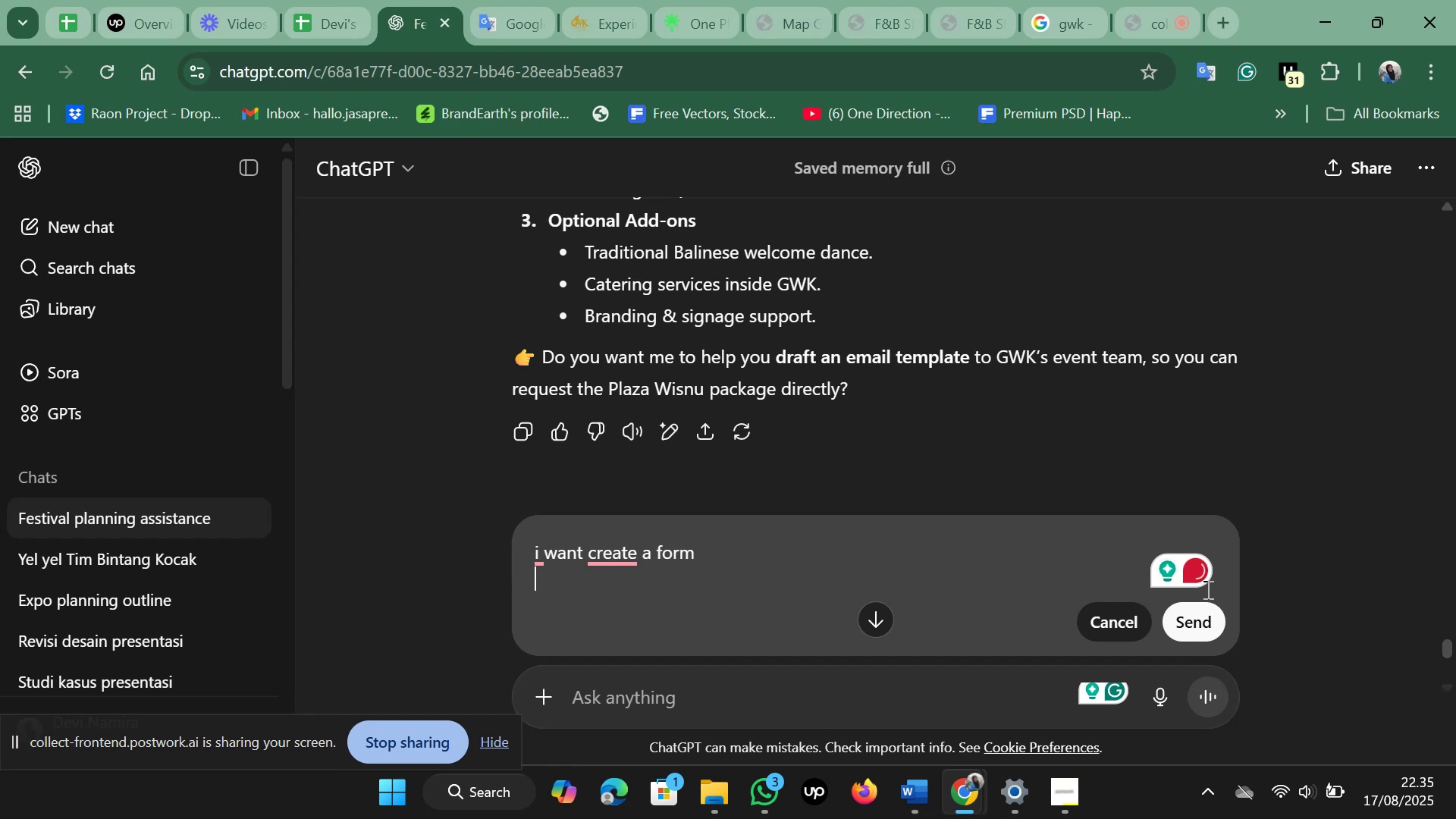 
left_click([1203, 628])
 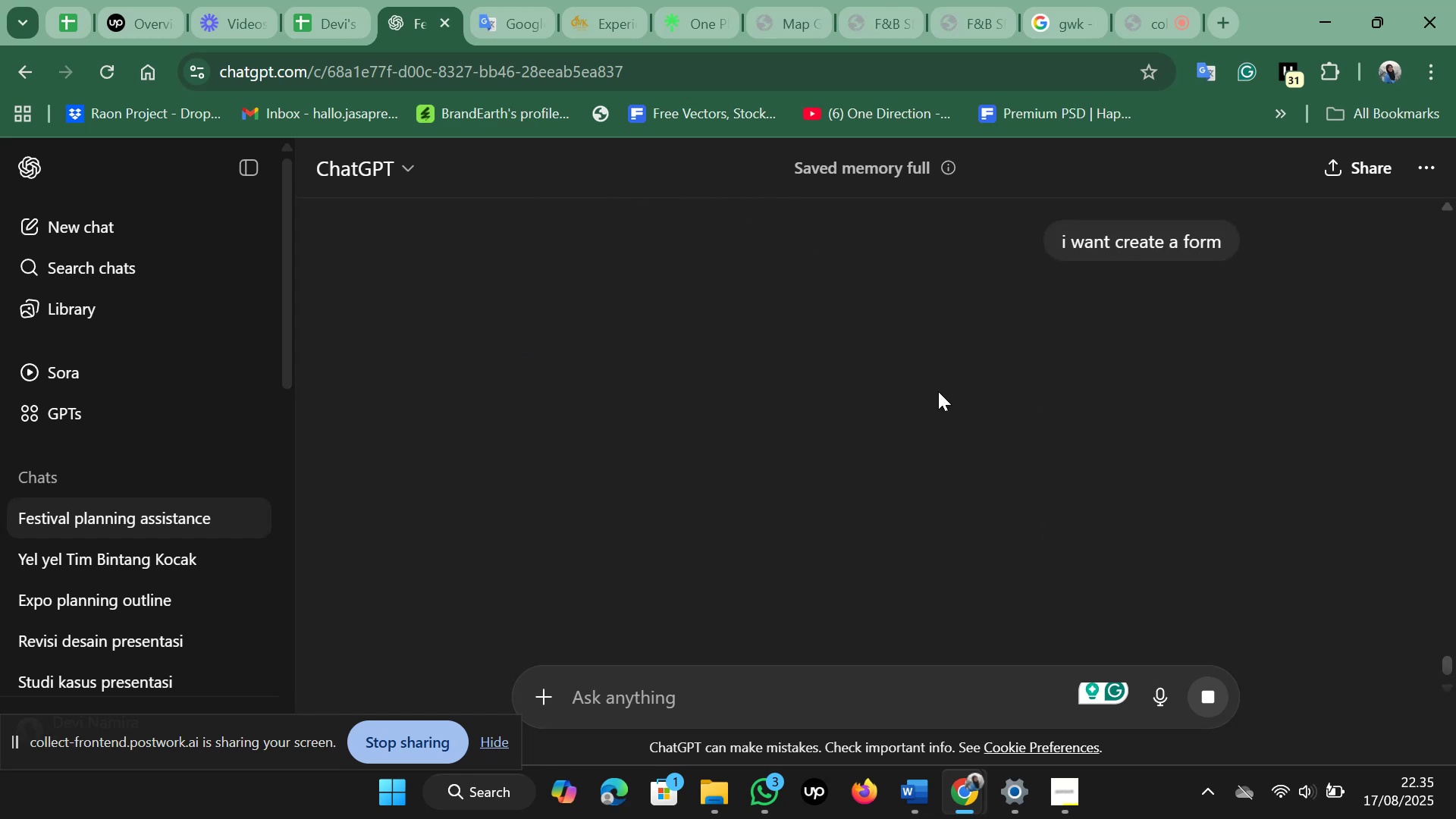 
scroll: coordinate [938, 391], scroll_direction: up, amount: 2.0
 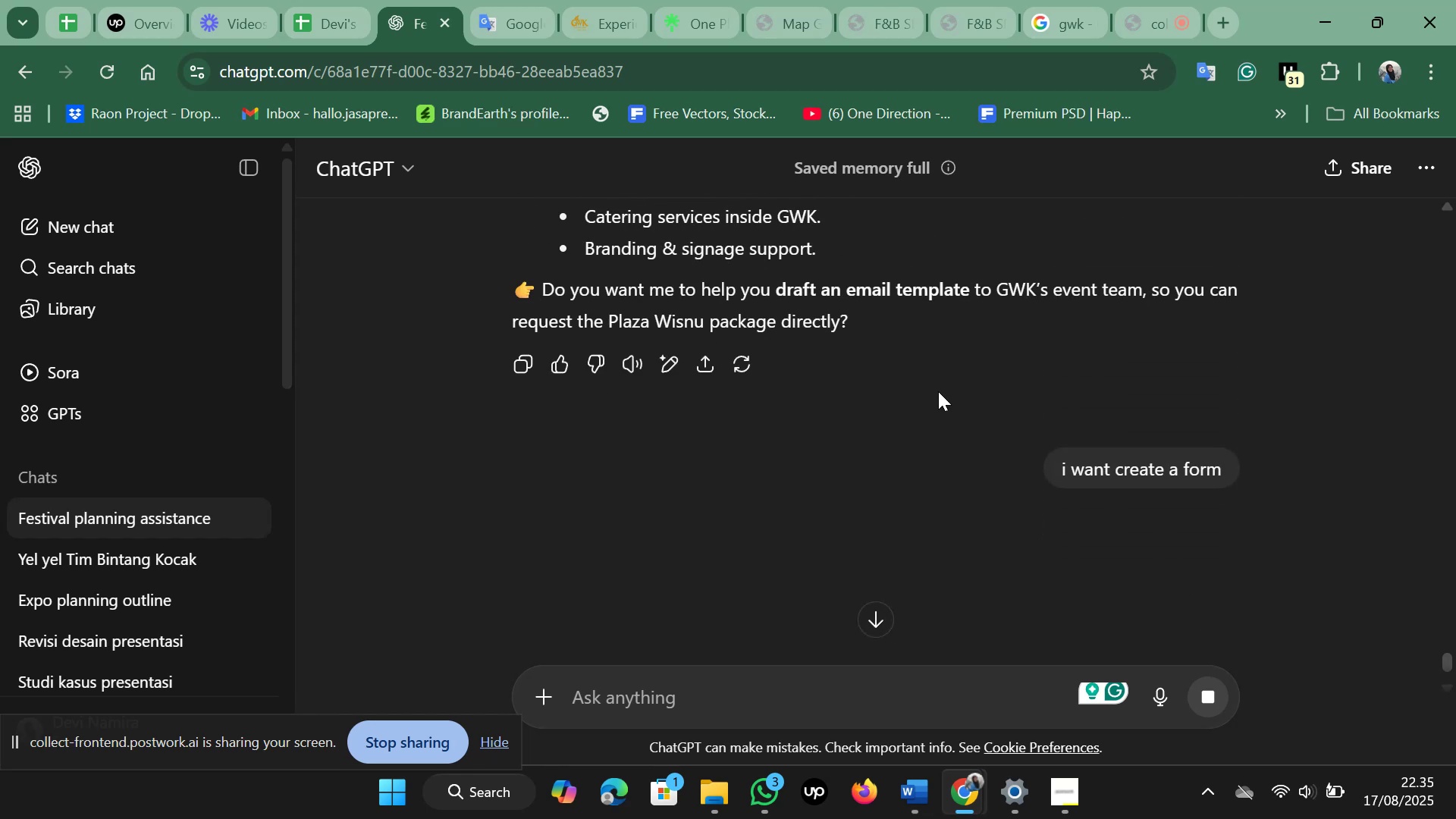 
scroll: coordinate [938, 391], scroll_direction: down, amount: 2.0
 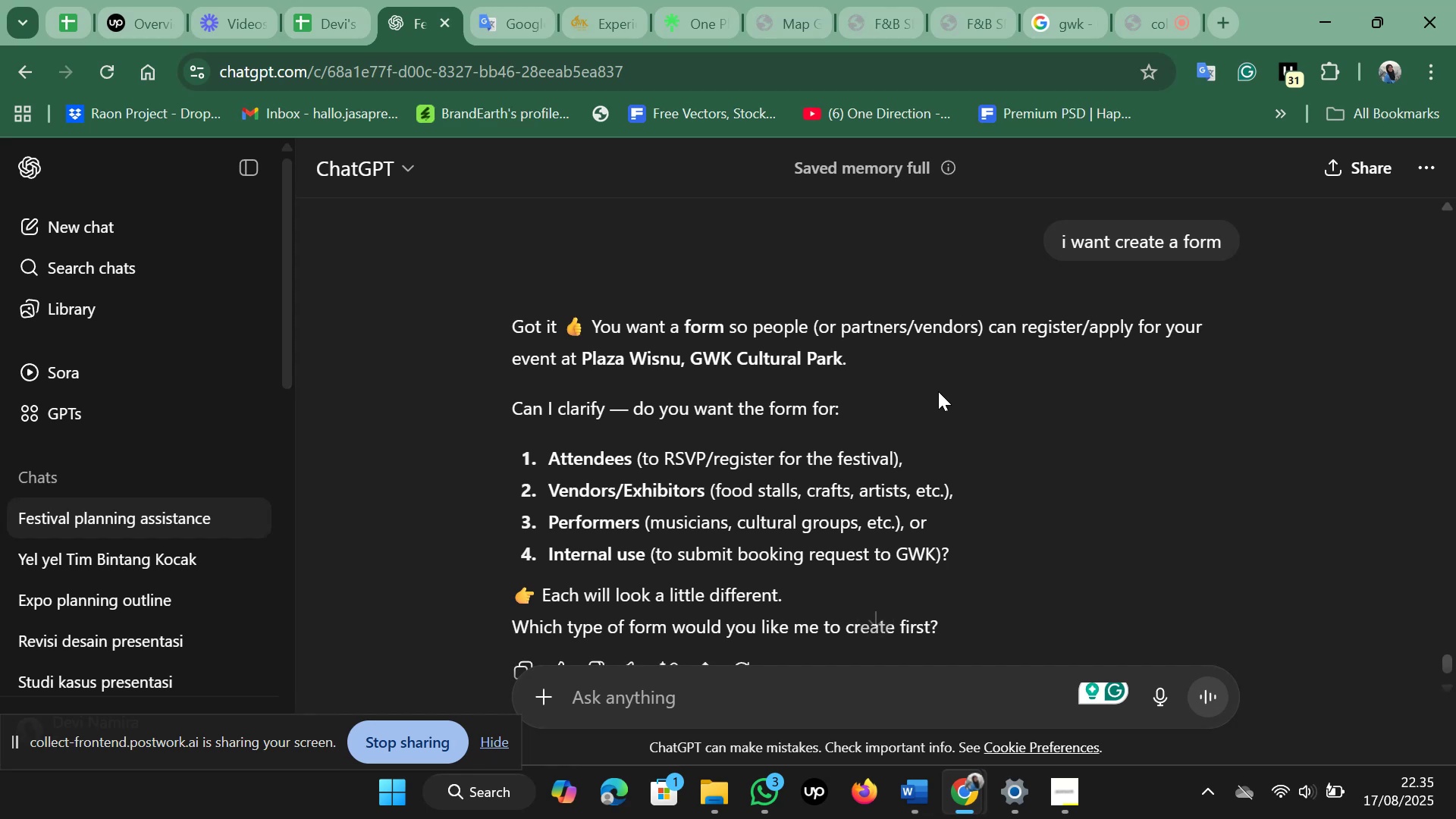 
wait(5.42)
 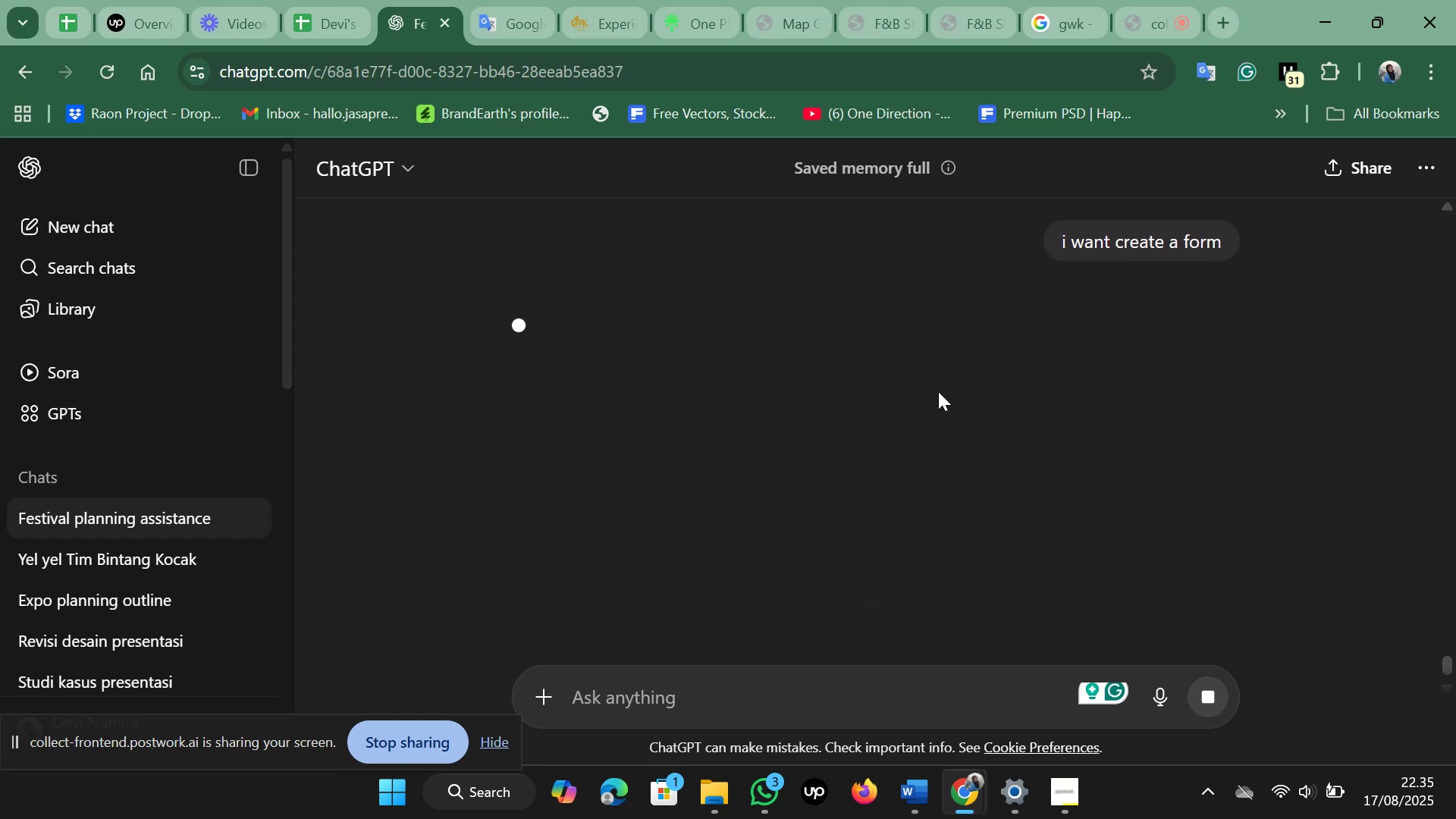 
scroll: coordinate [938, 391], scroll_direction: down, amount: 2.0
 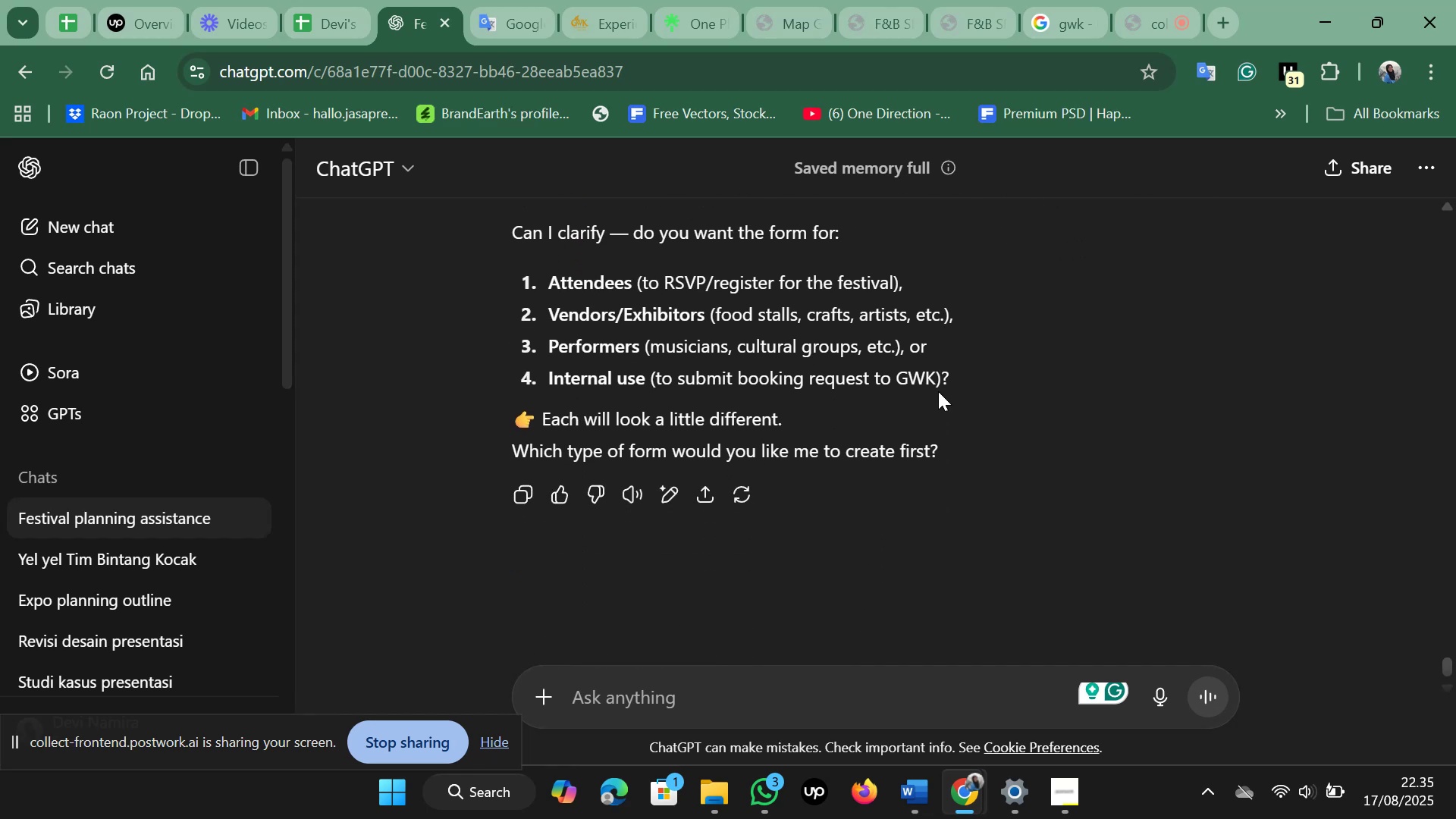 
scroll: coordinate [938, 391], scroll_direction: up, amount: 4.0
 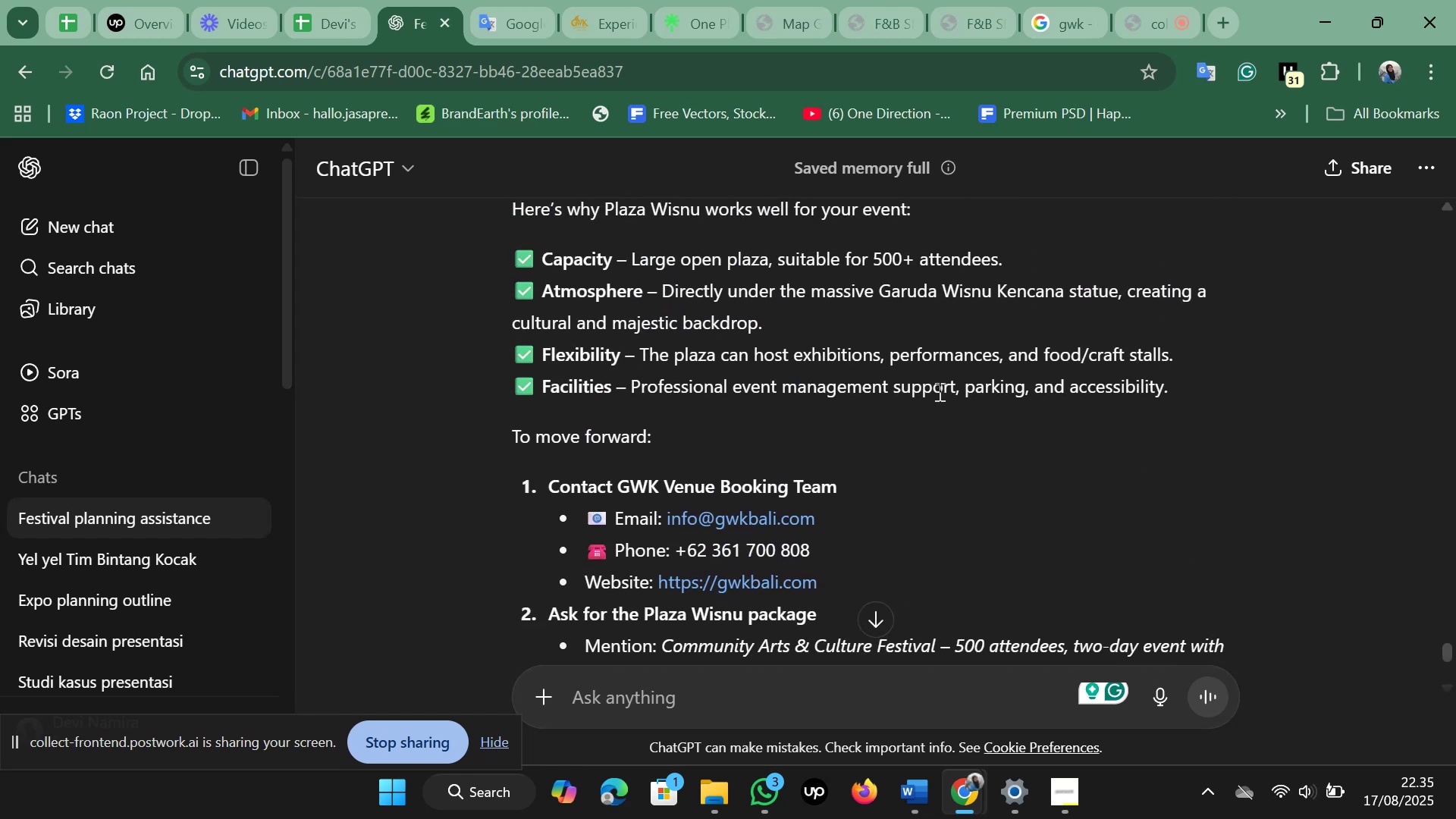 
scroll: coordinate [938, 391], scroll_direction: down, amount: 5.0
 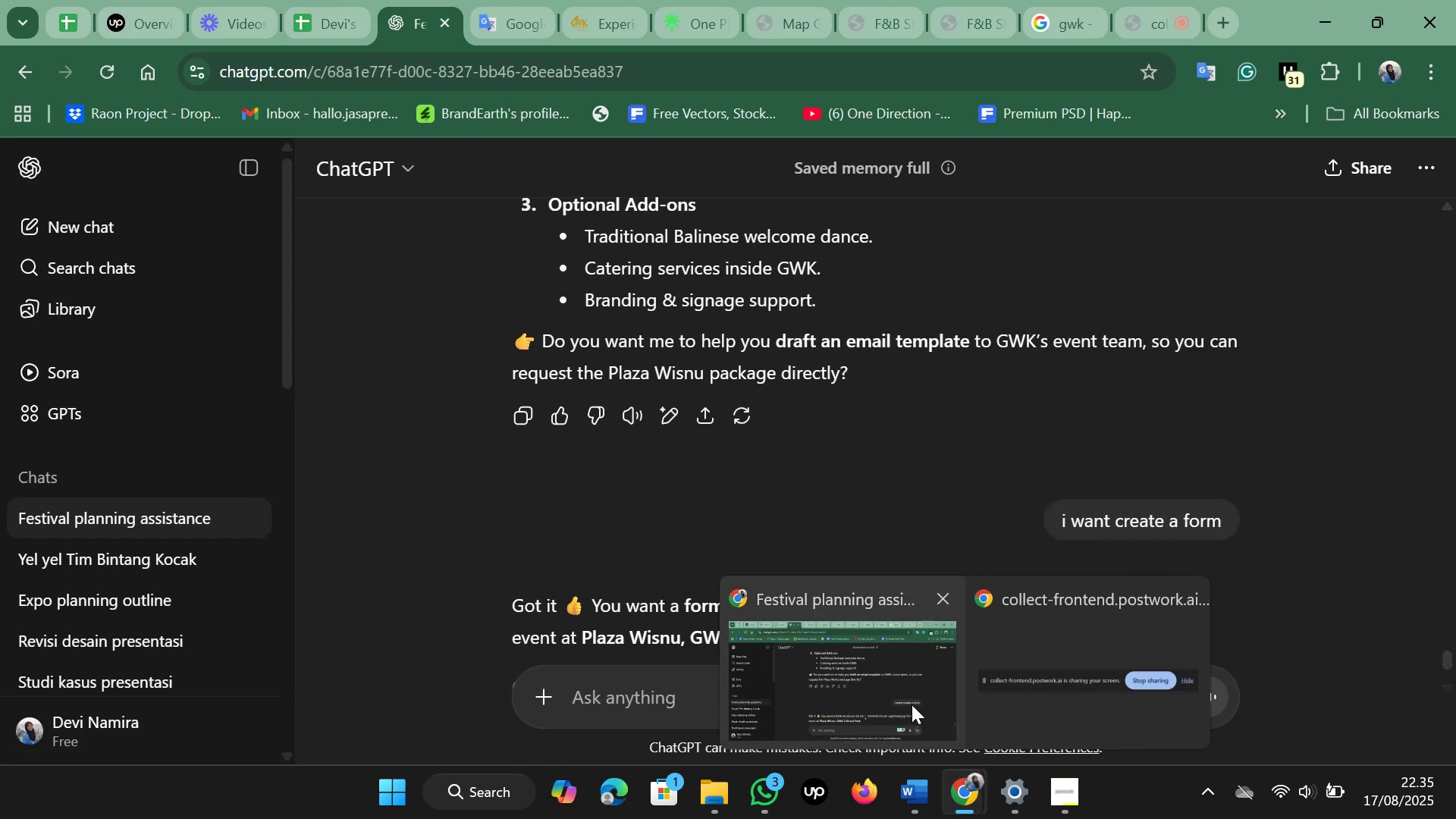 
left_click([805, 643])
 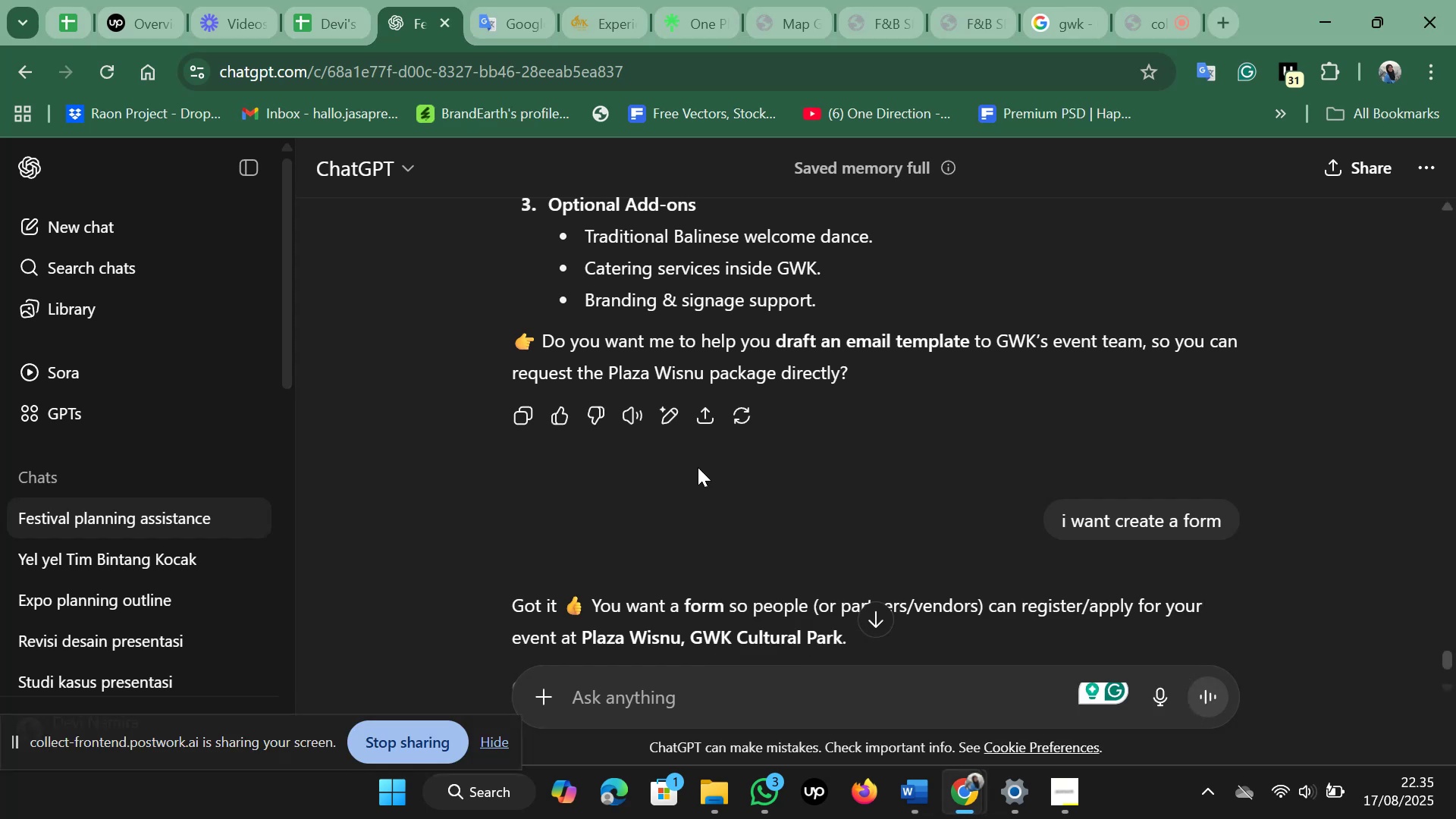 
scroll: coordinate [698, 413], scroll_direction: up, amount: 3.0
 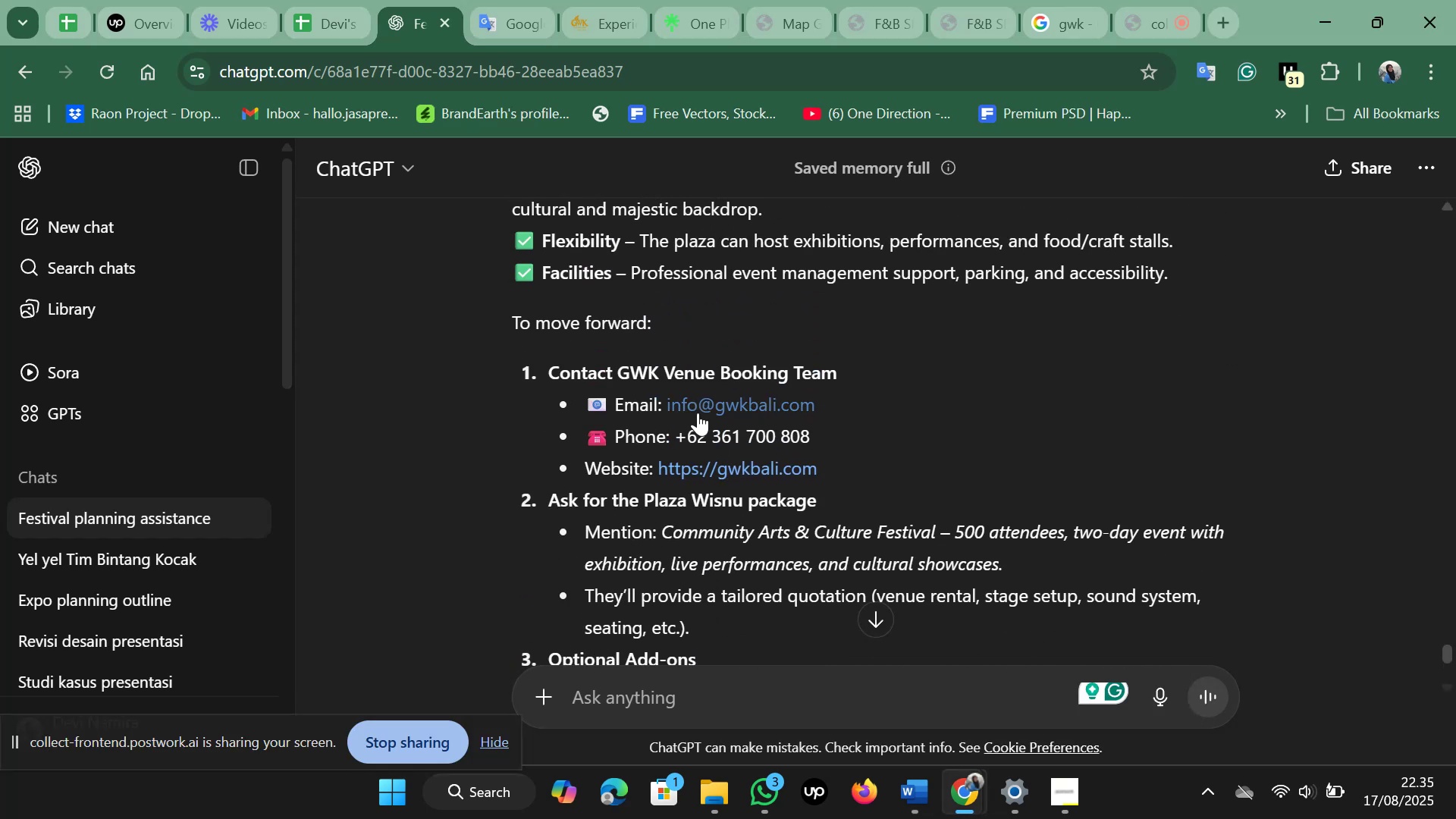 
scroll: coordinate [698, 413], scroll_direction: down, amount: 4.0
 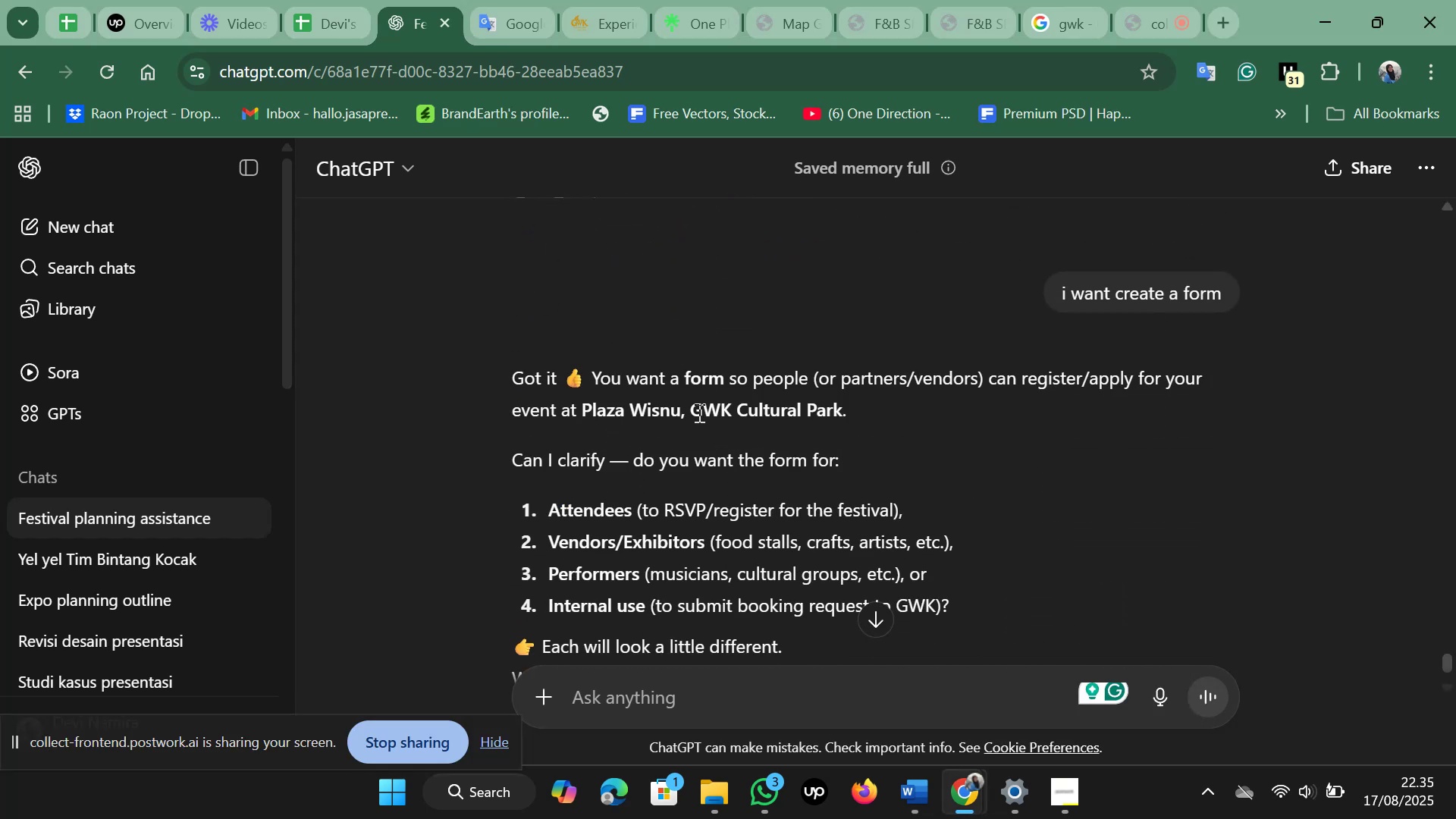 
scroll: coordinate [698, 413], scroll_direction: up, amount: 3.0
 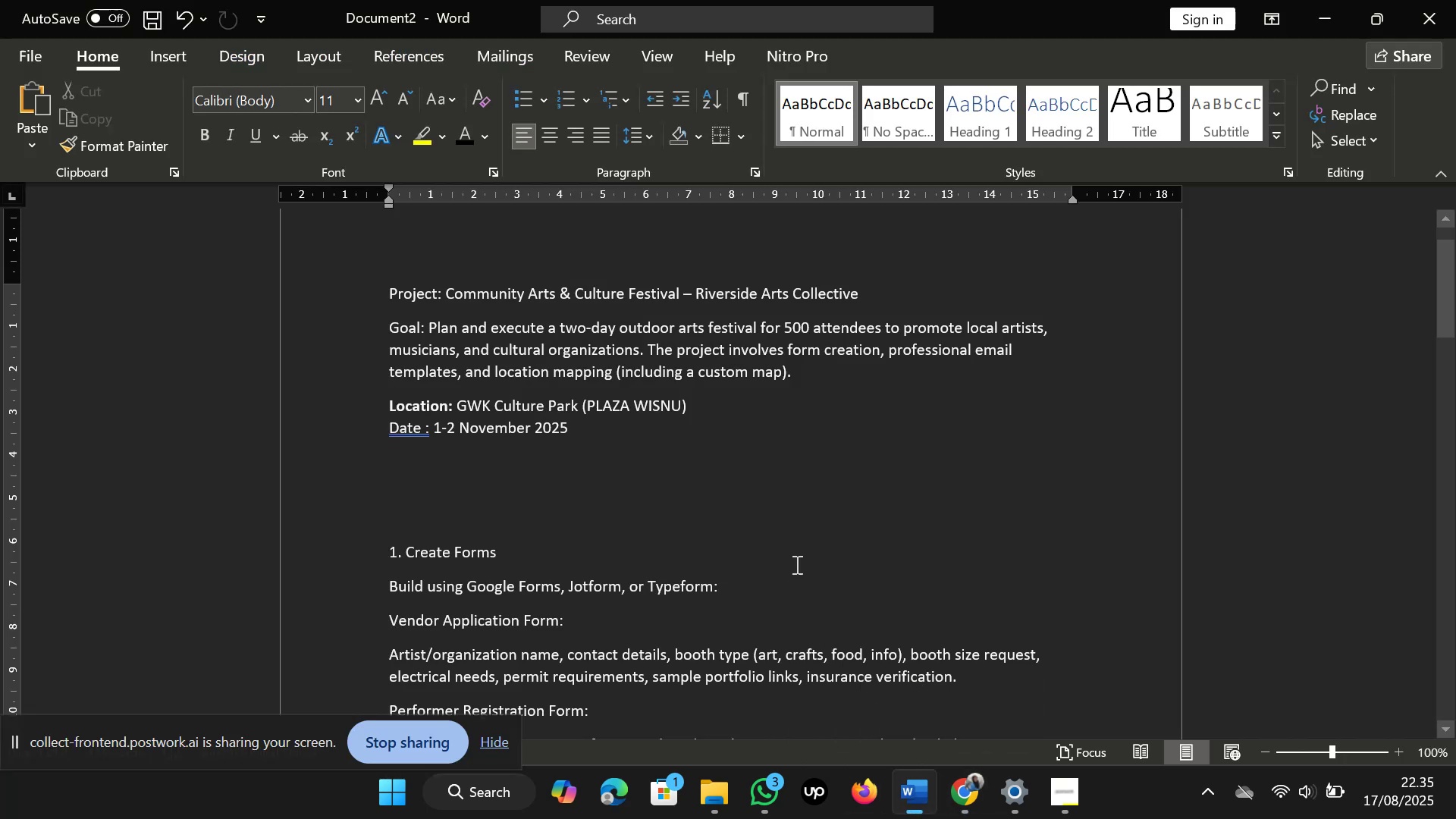 
left_click([595, 488])
 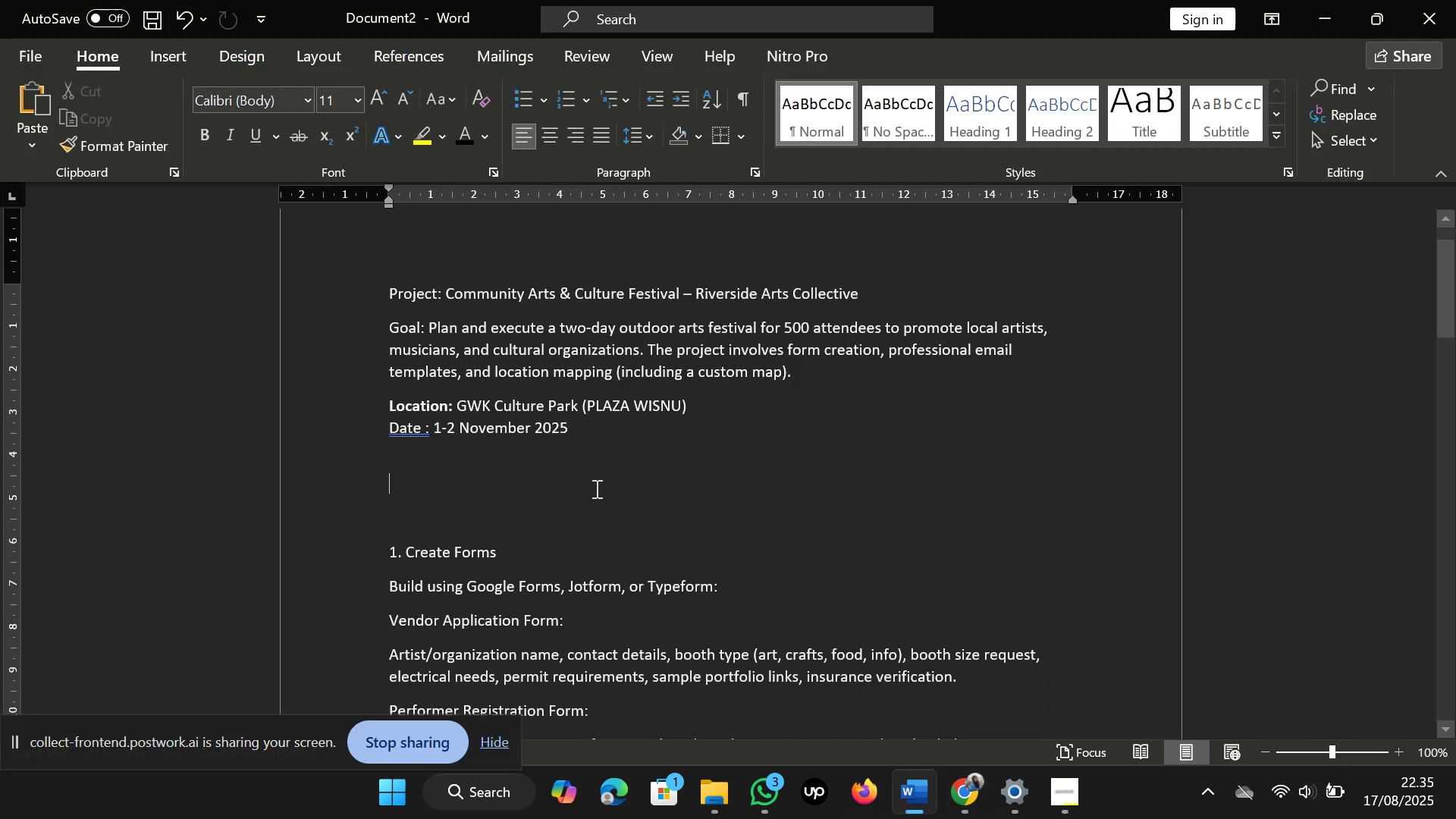 
scroll: coordinate [595, 488], scroll_direction: down, amount: 1.0
 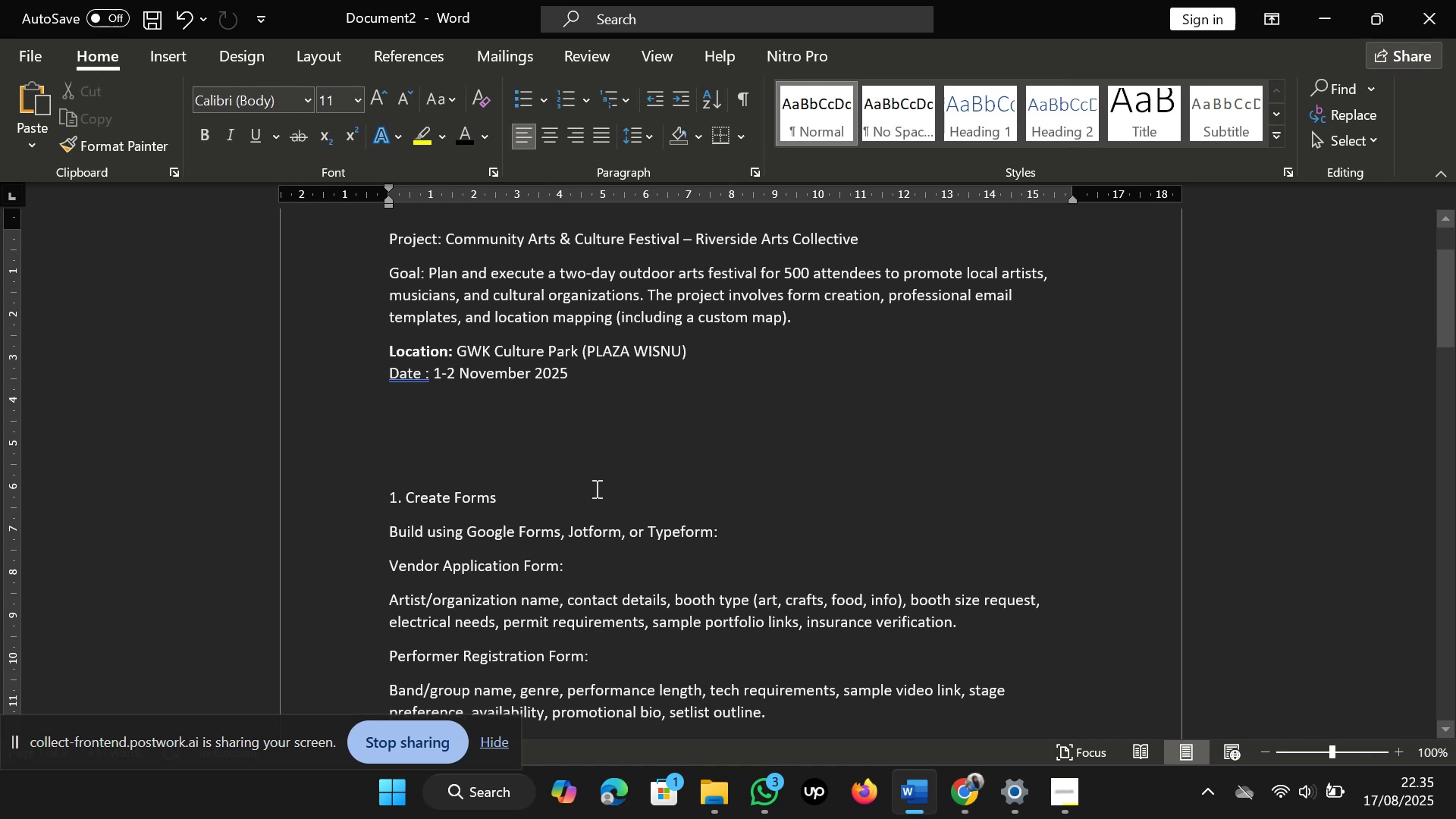 
scroll: coordinate [595, 488], scroll_direction: up, amount: 1.0
 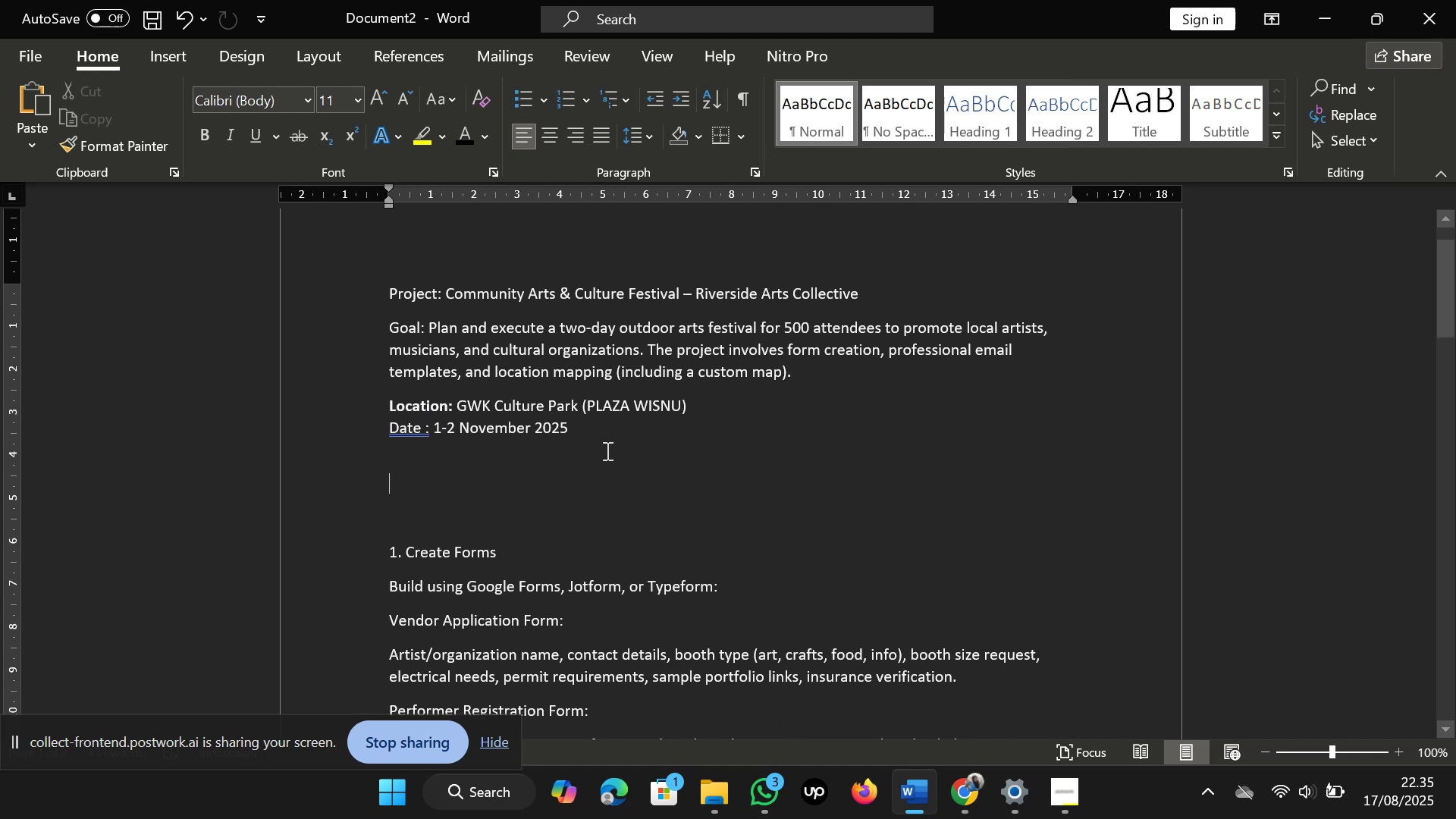 
left_click_drag(start_coordinate=[603, 433], to_coordinate=[592, 430])
 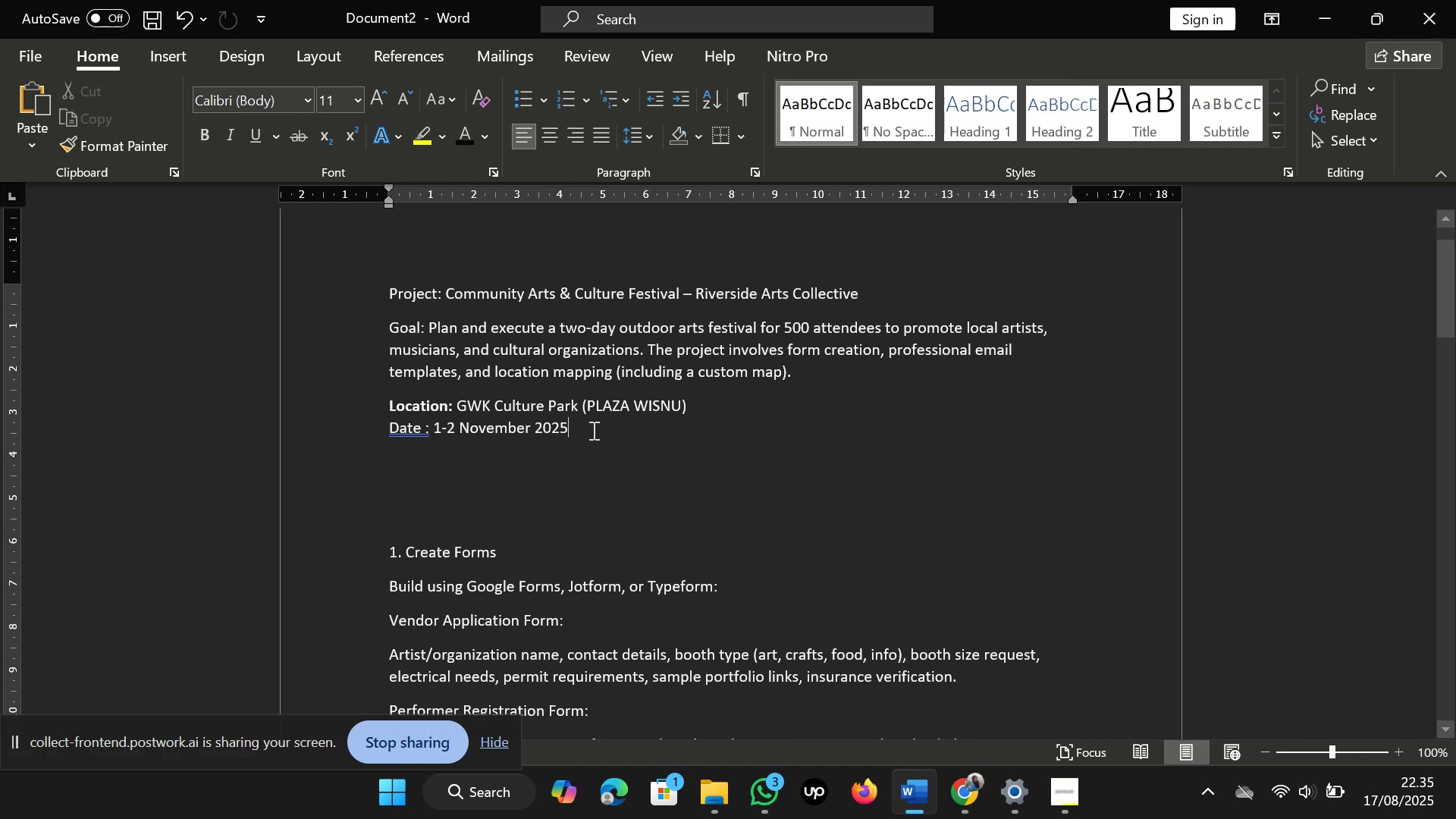 
scroll: coordinate [592, 430], scroll_direction: down, amount: 1.0
 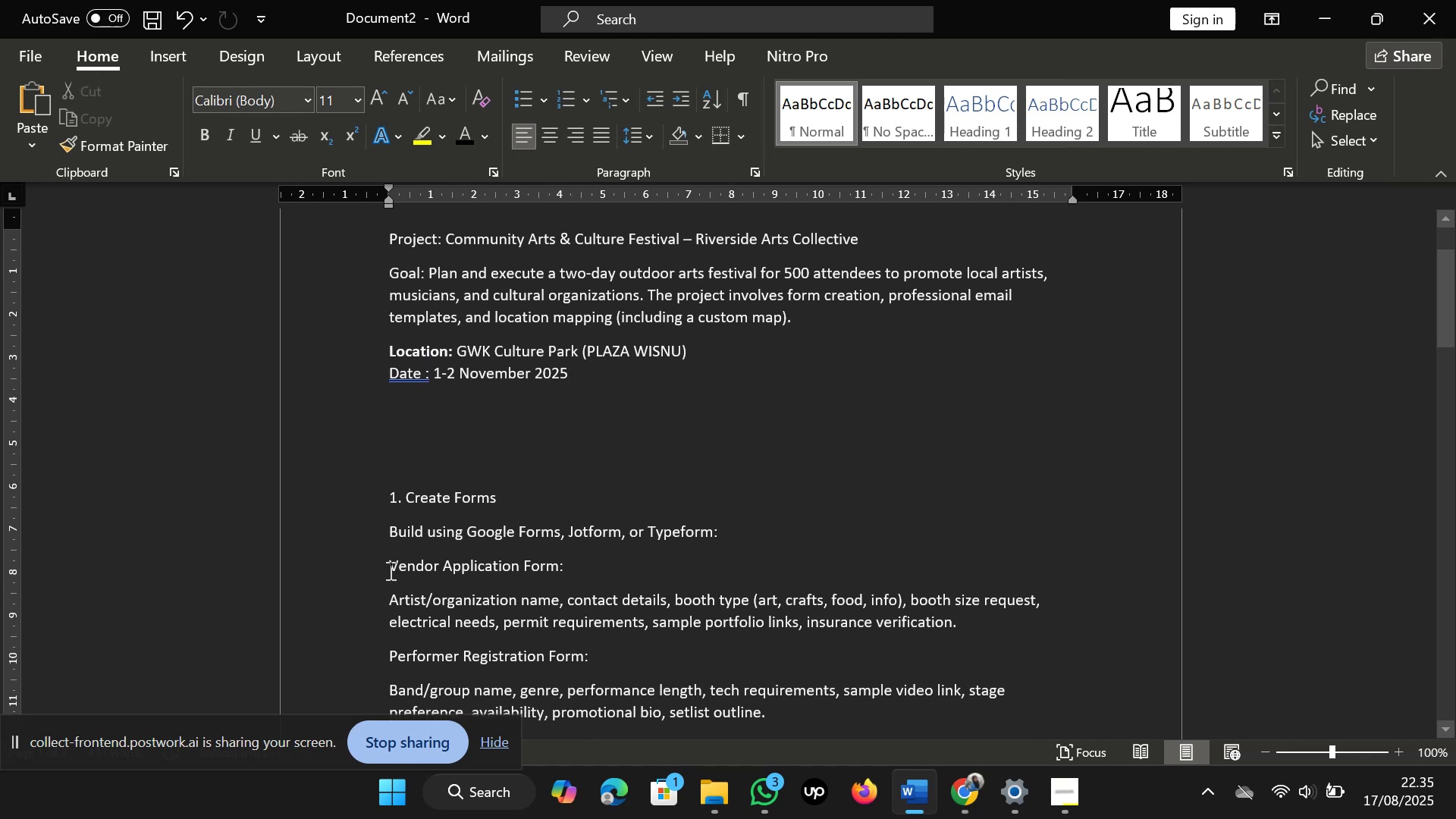 
left_click_drag(start_coordinate=[389, 570], to_coordinate=[565, 579])
 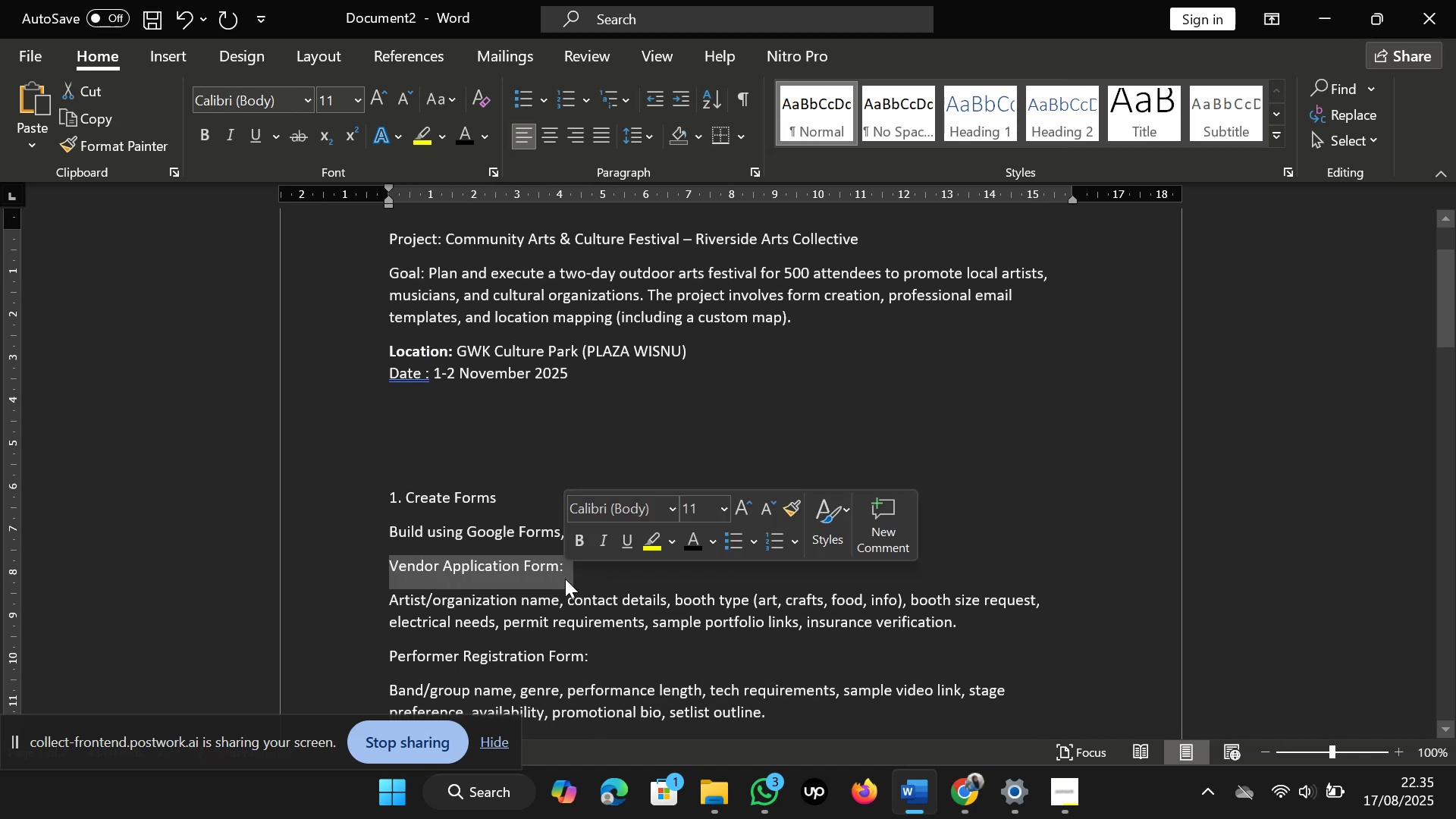 
left_click([565, 579])
 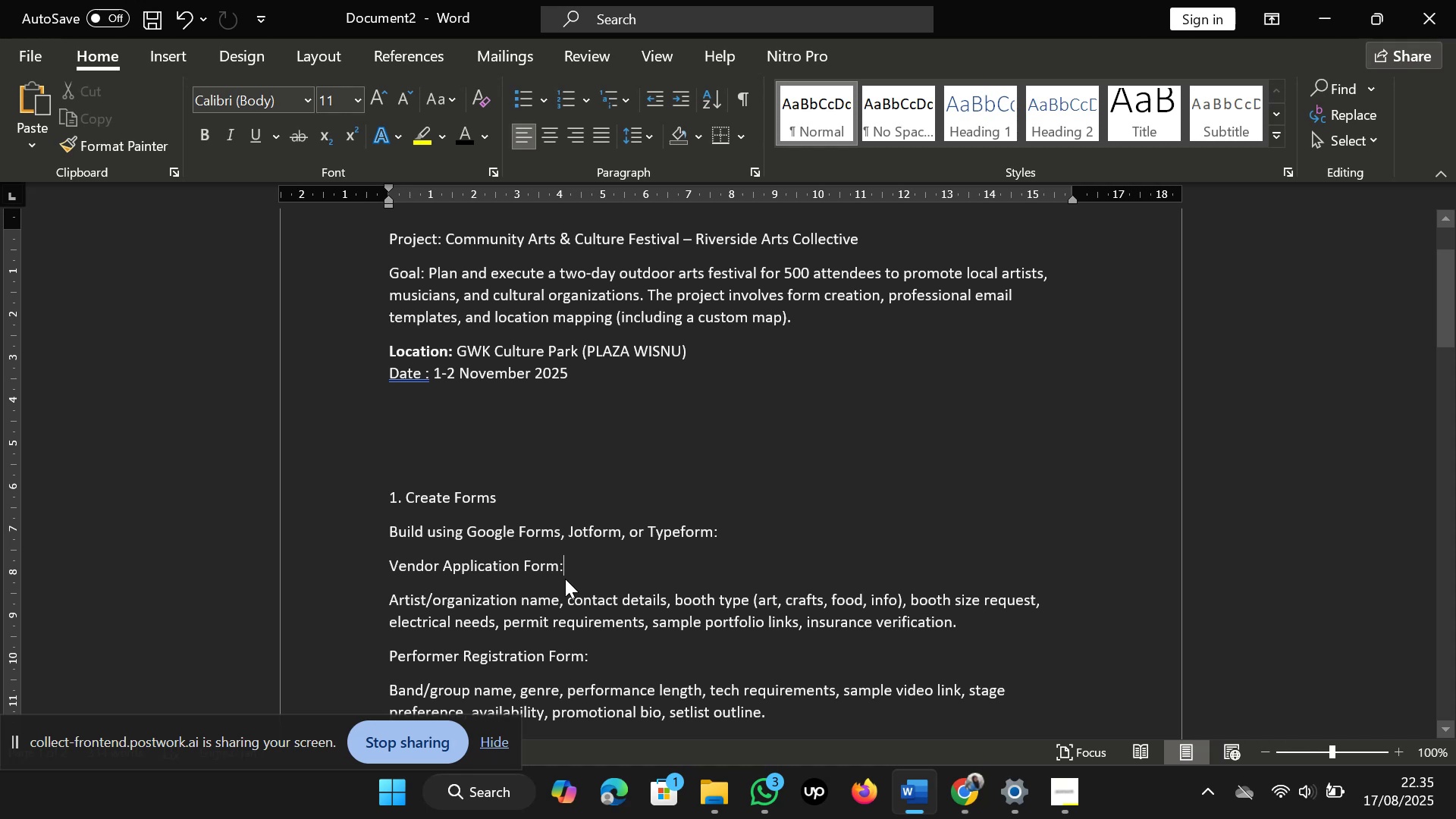 
scroll: coordinate [565, 579], scroll_direction: up, amount: 1.0
 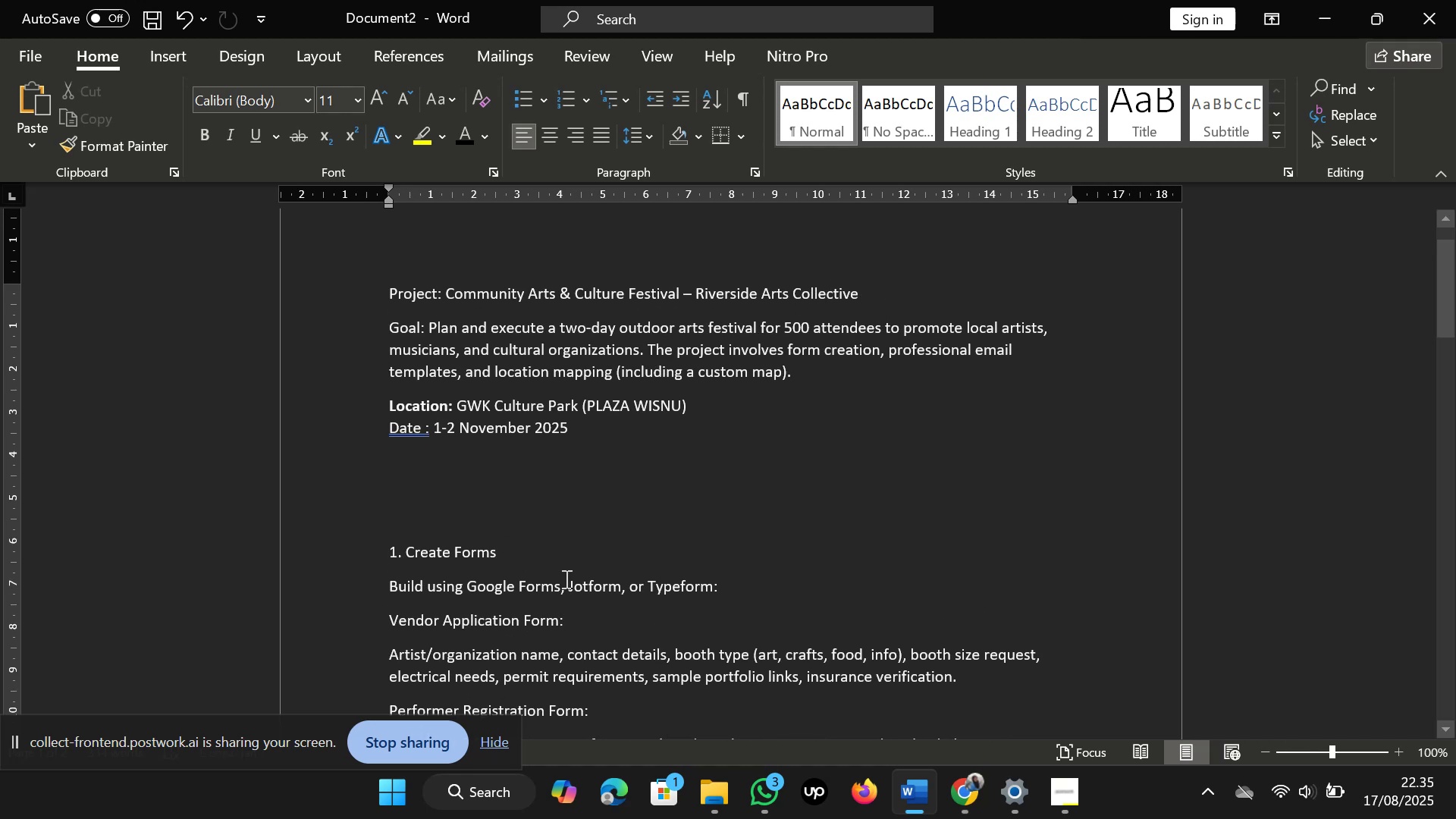 
scroll: coordinate [565, 579], scroll_direction: down, amount: 2.0
 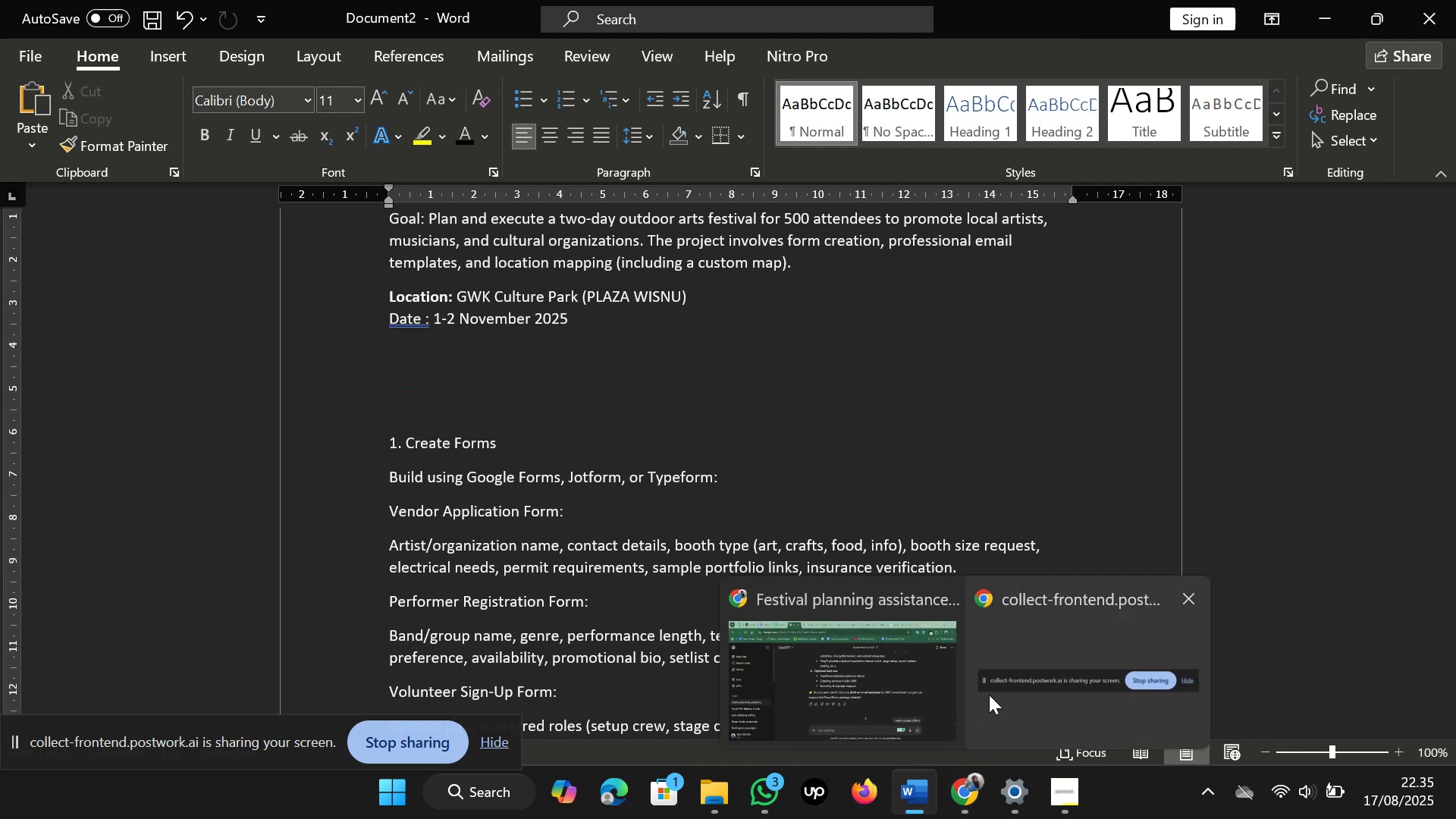 
left_click([941, 671])
 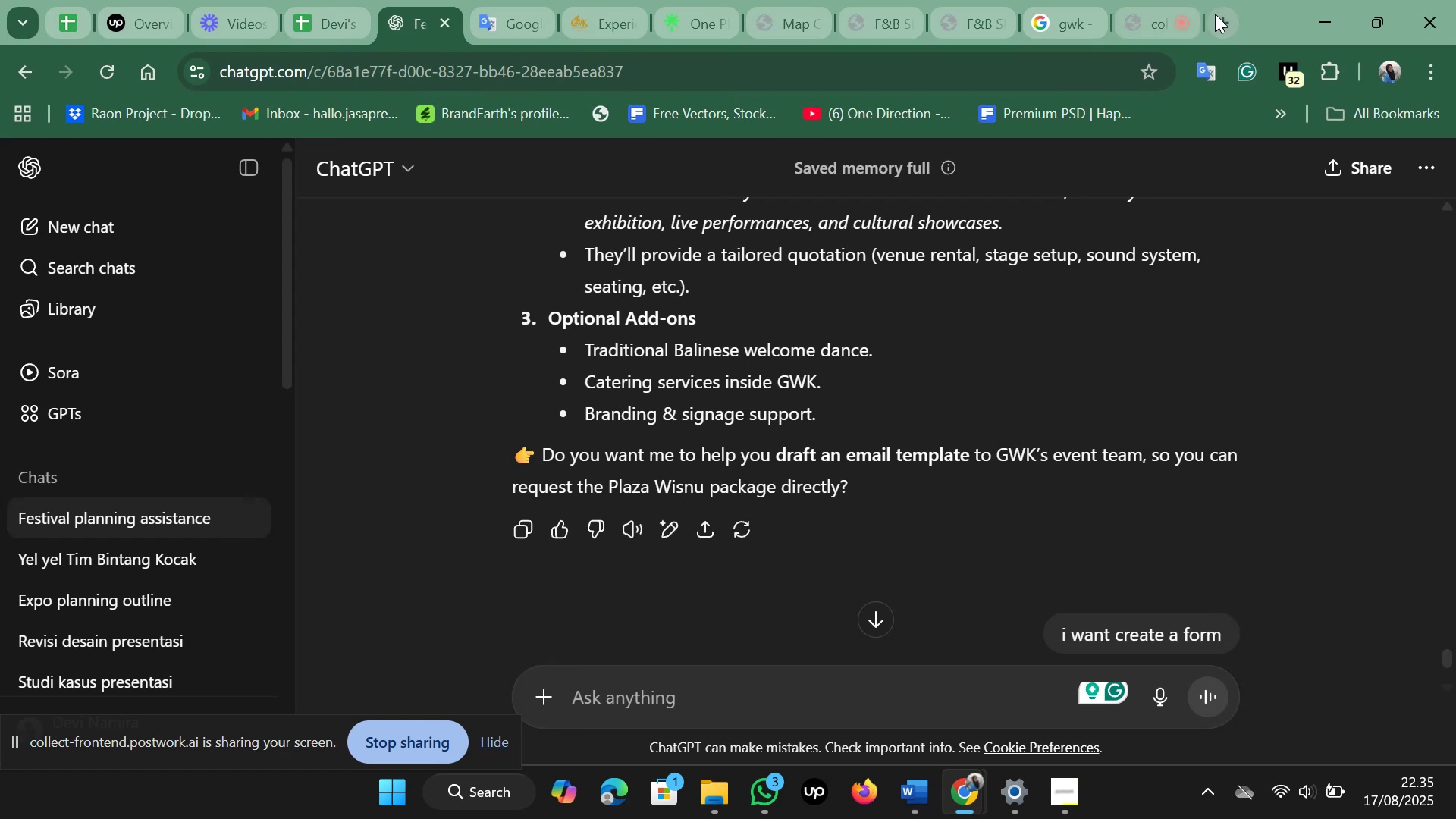 
left_click([1222, 26])
 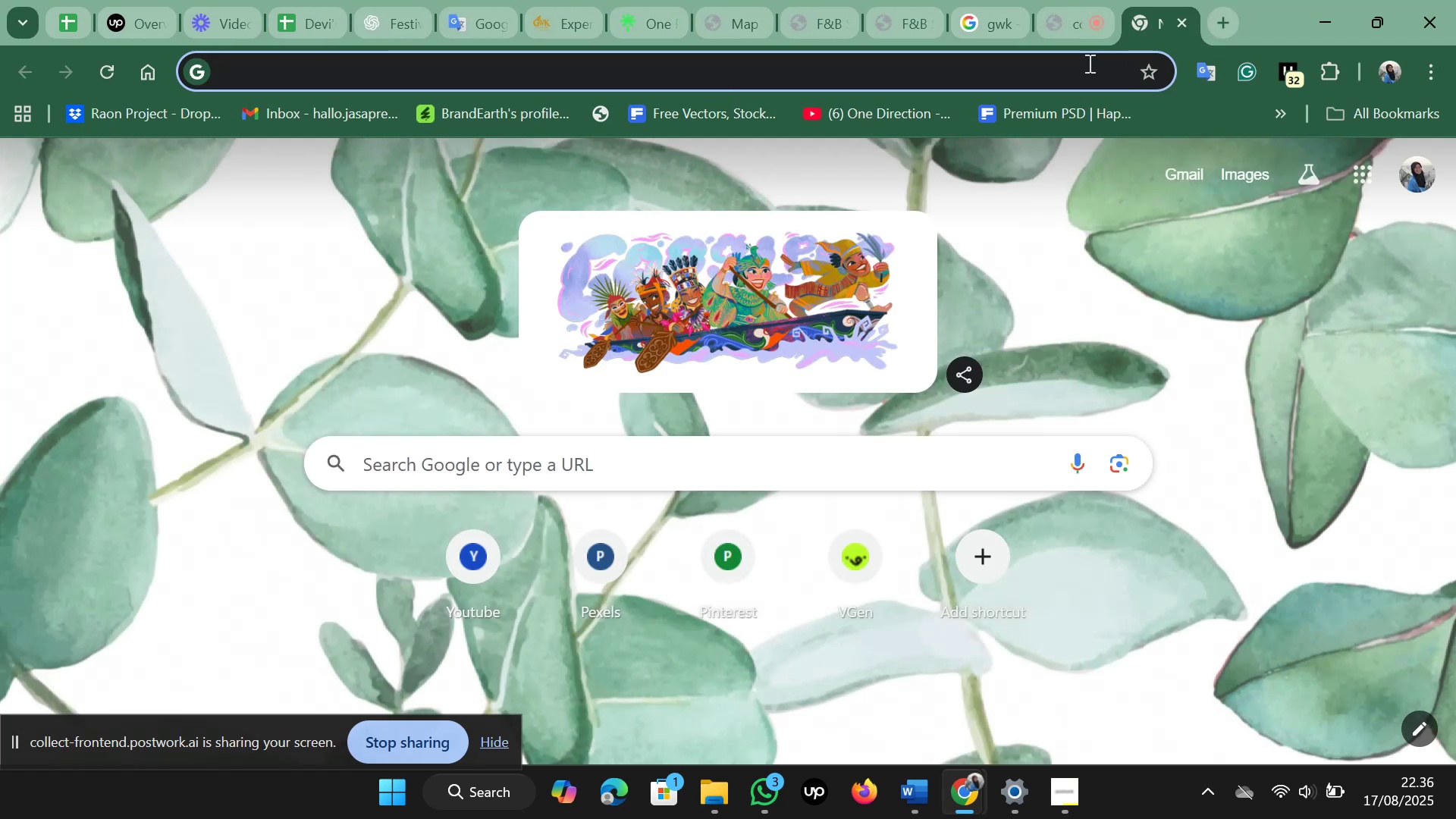 
left_click([1087, 63])
 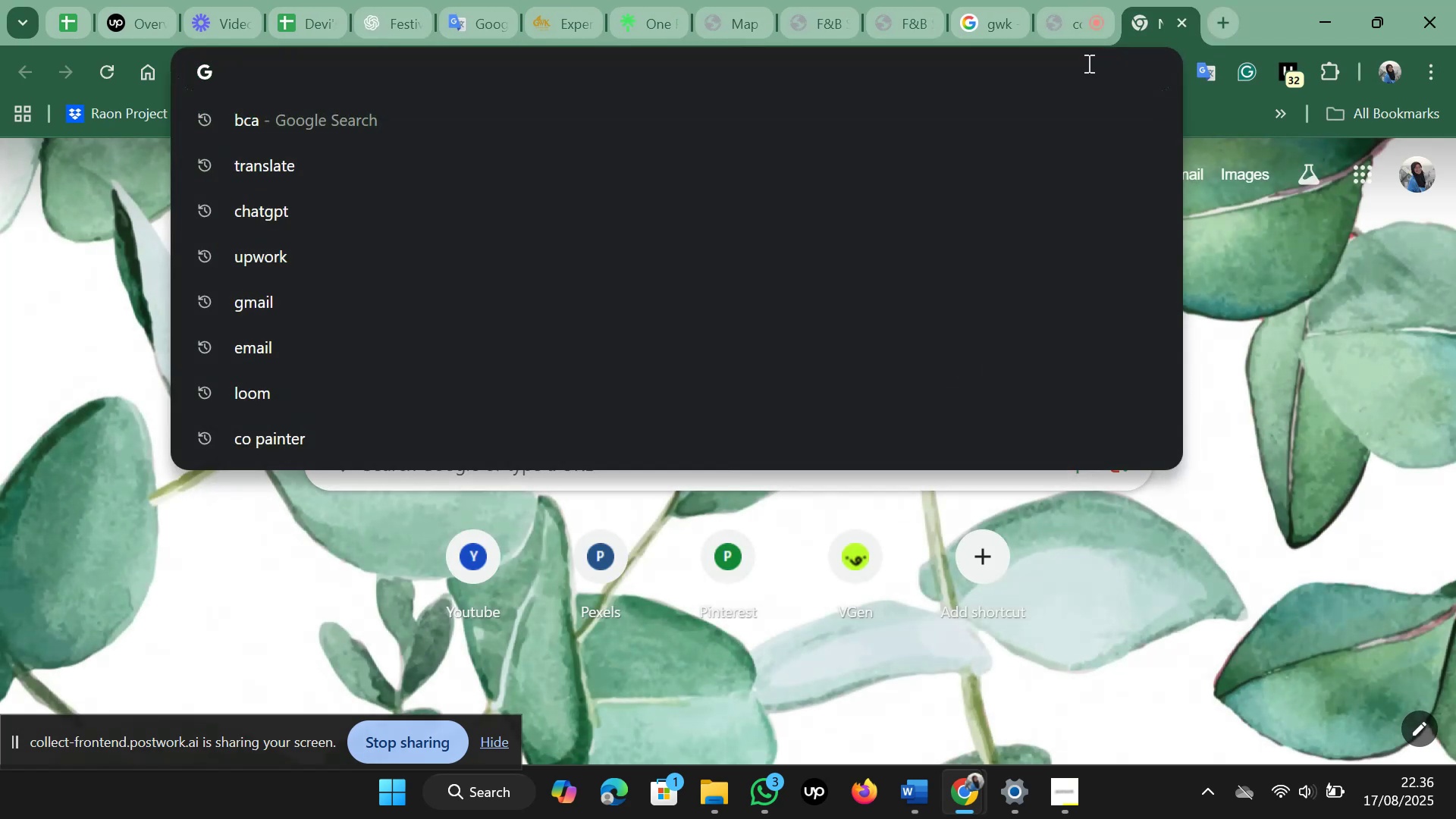 
type(gform)
 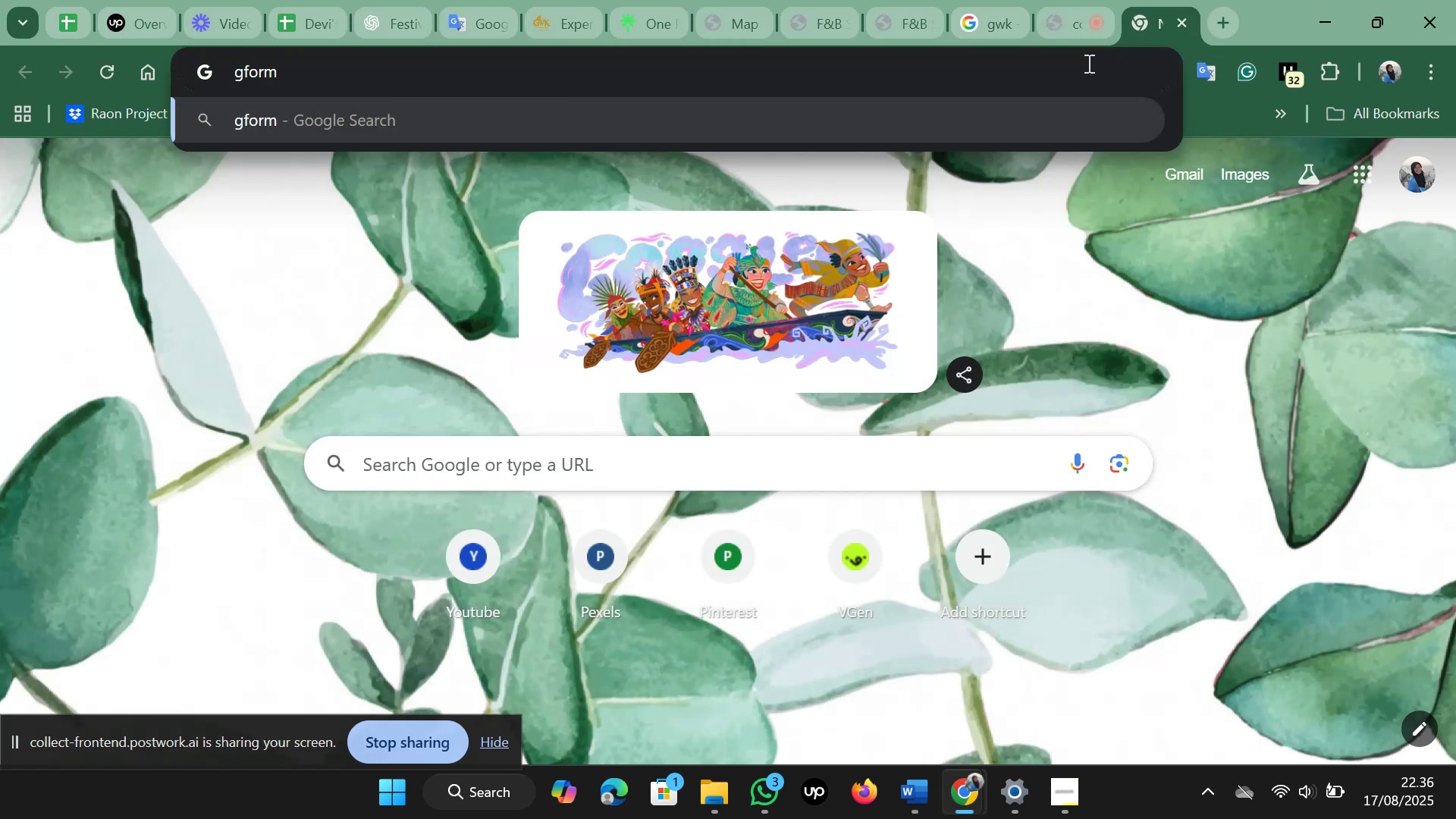 
key(Enter)
 